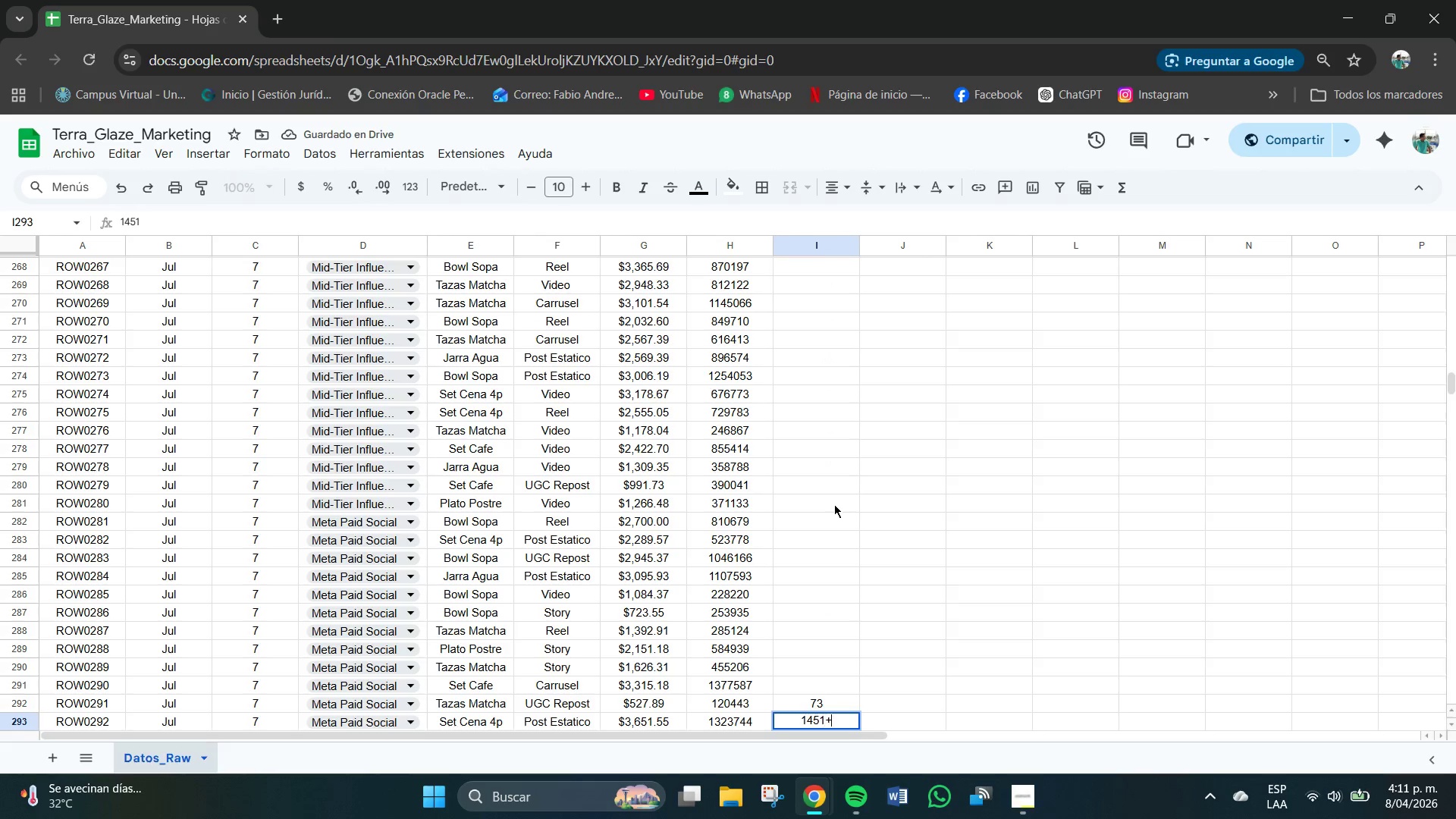 
hold_key(key=NumpadAdd, duration=0.36)
 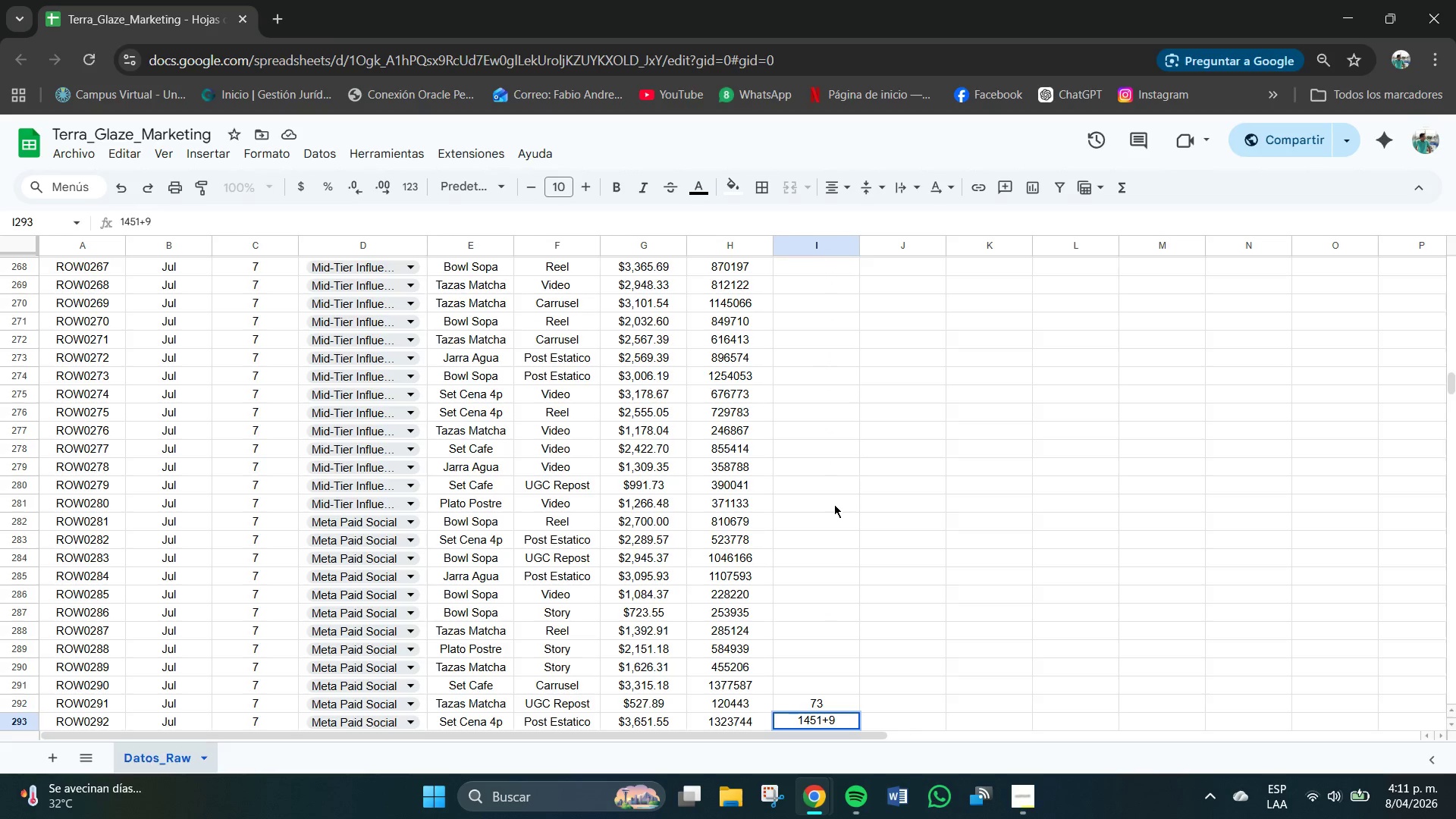 
key(Numpad9)
 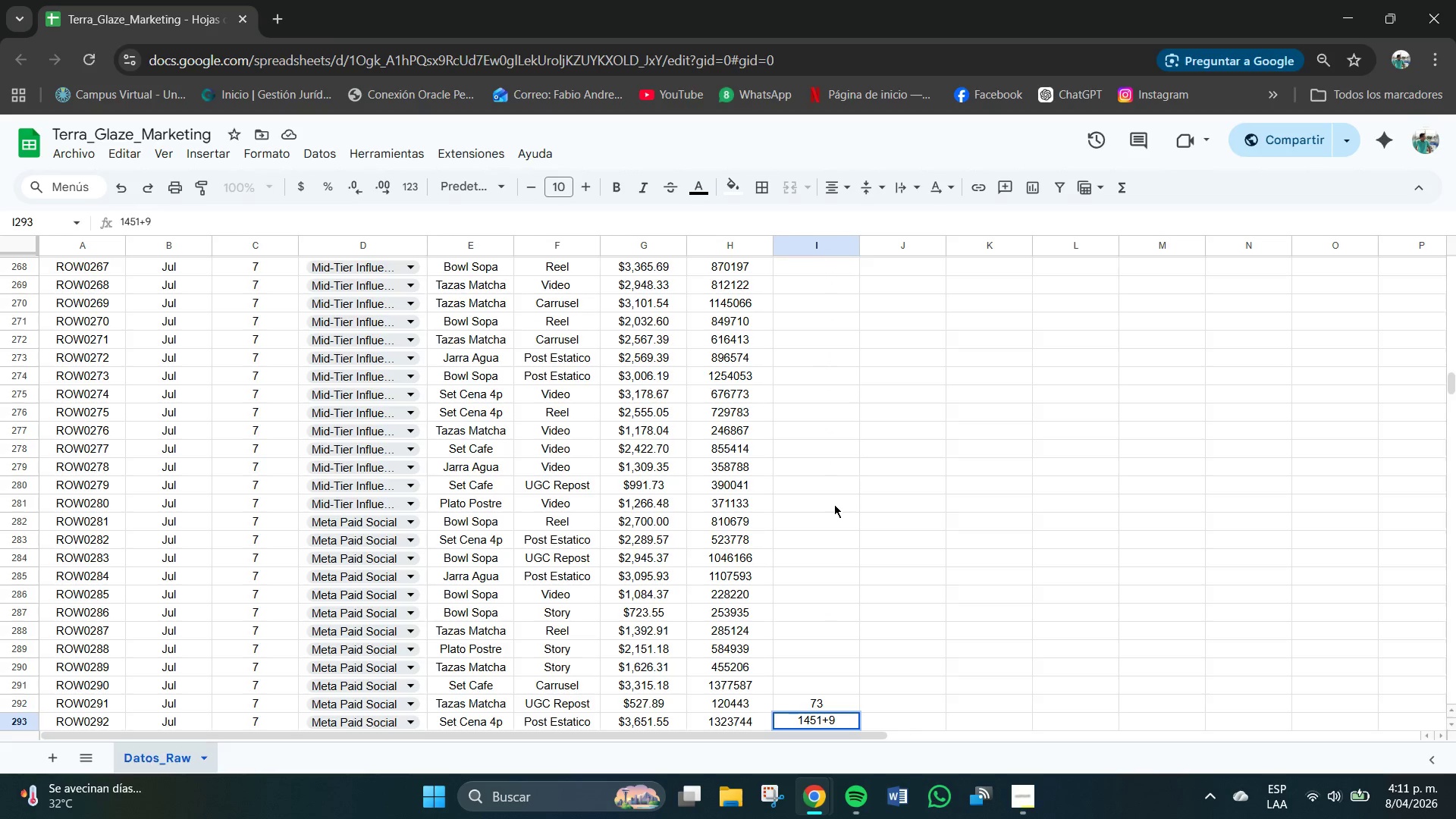 
key(Backspace)
 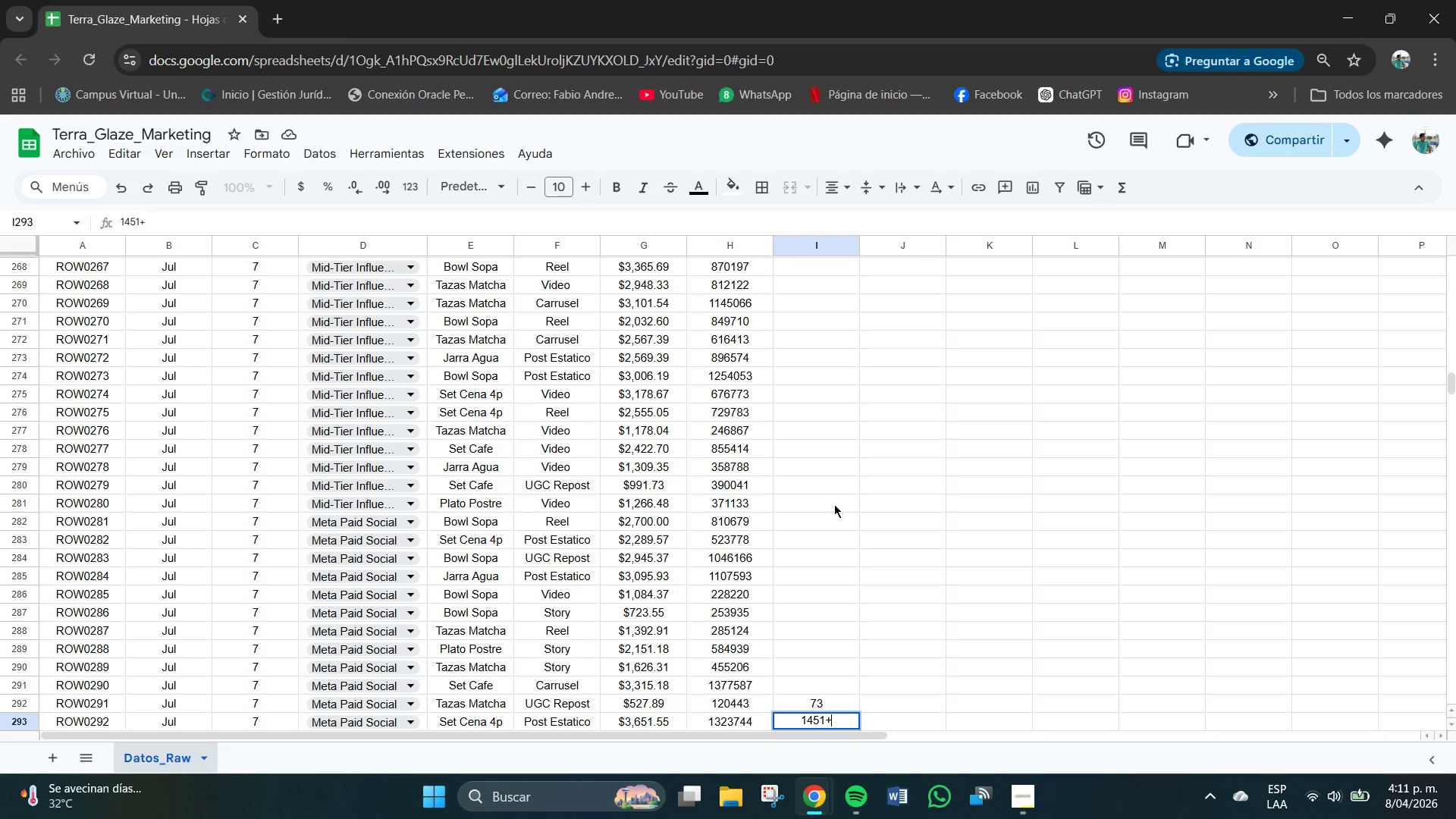 
key(Backspace)
 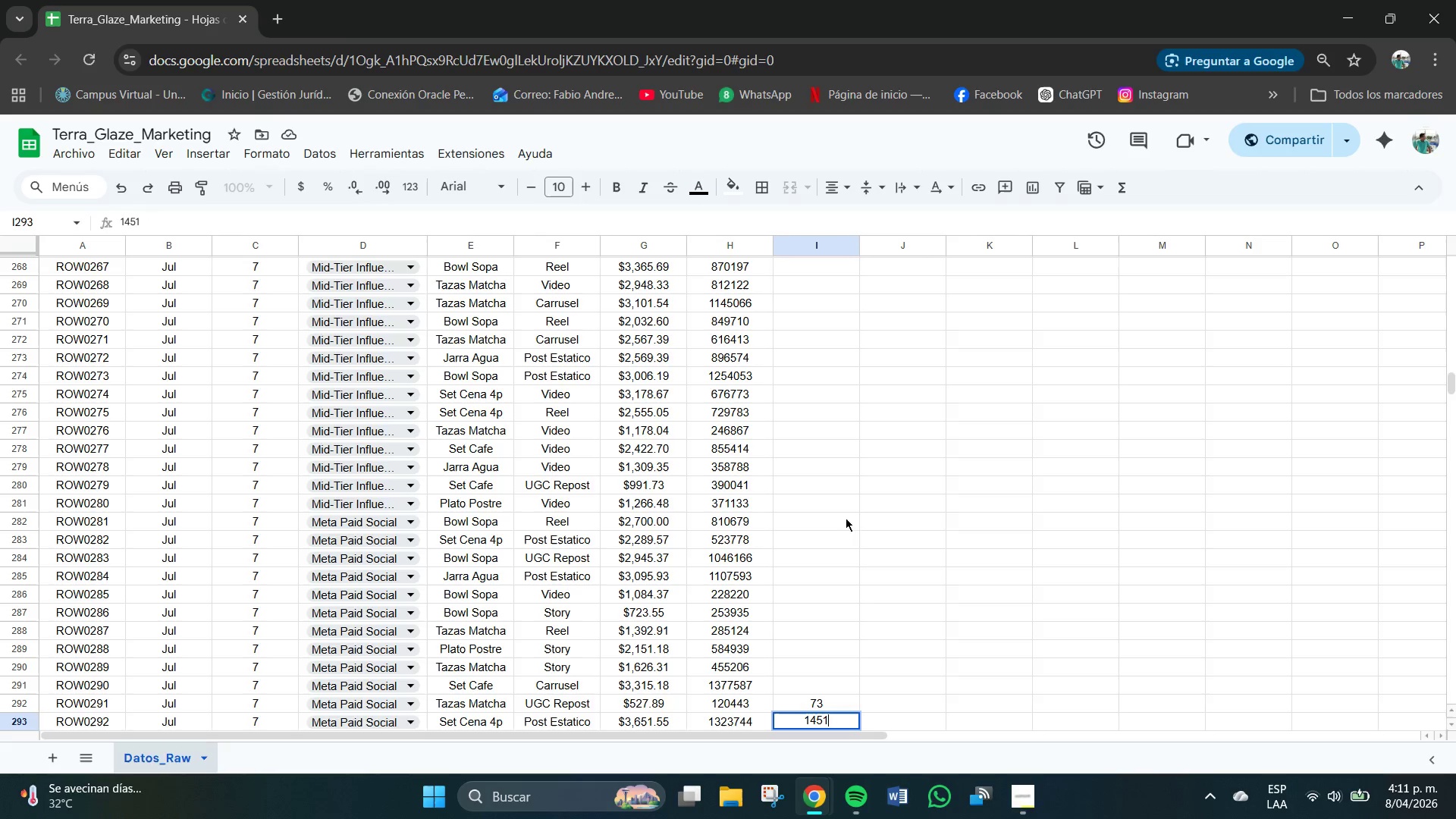 
key(Backspace)
 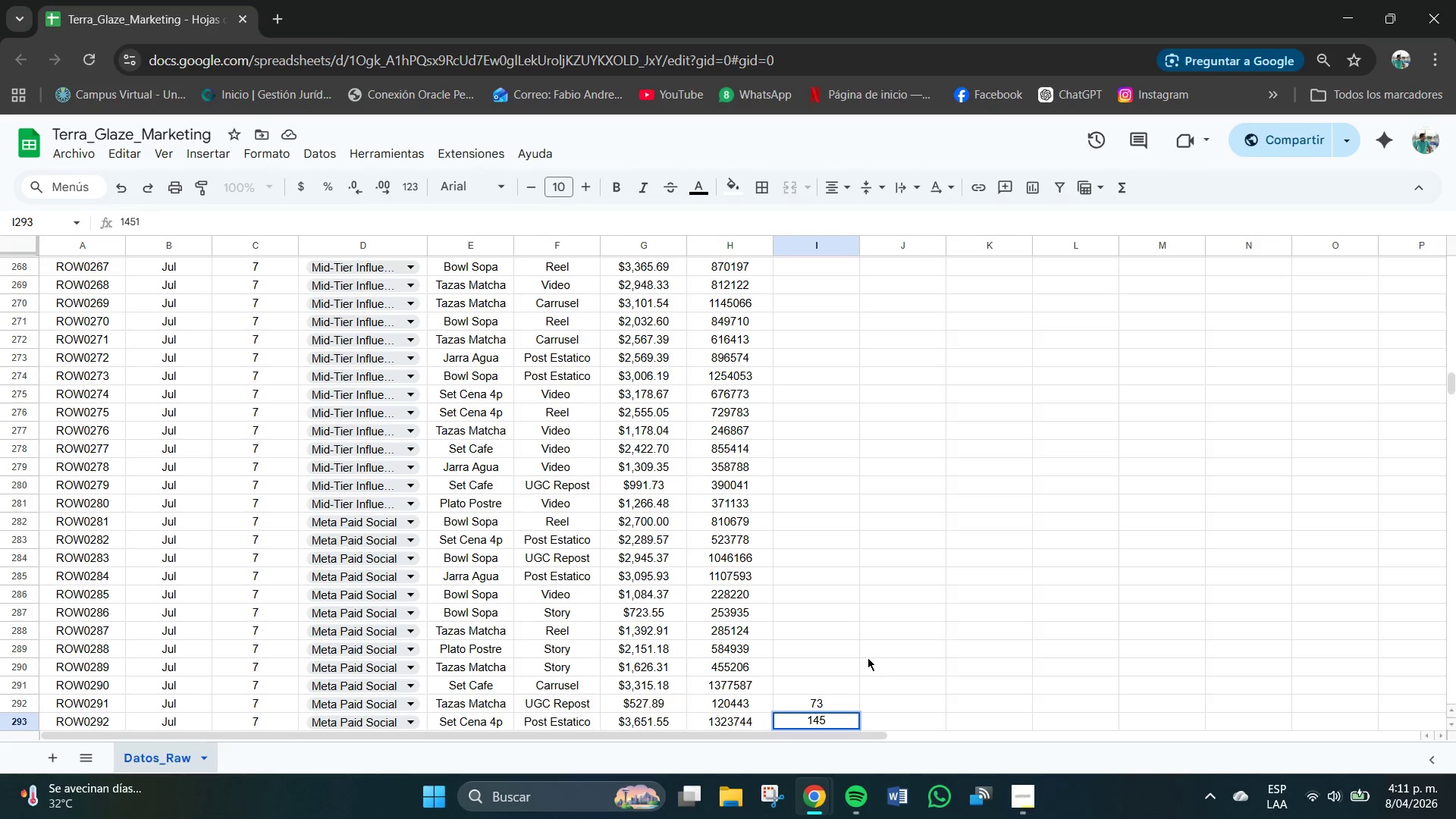 
key(Backspace)
 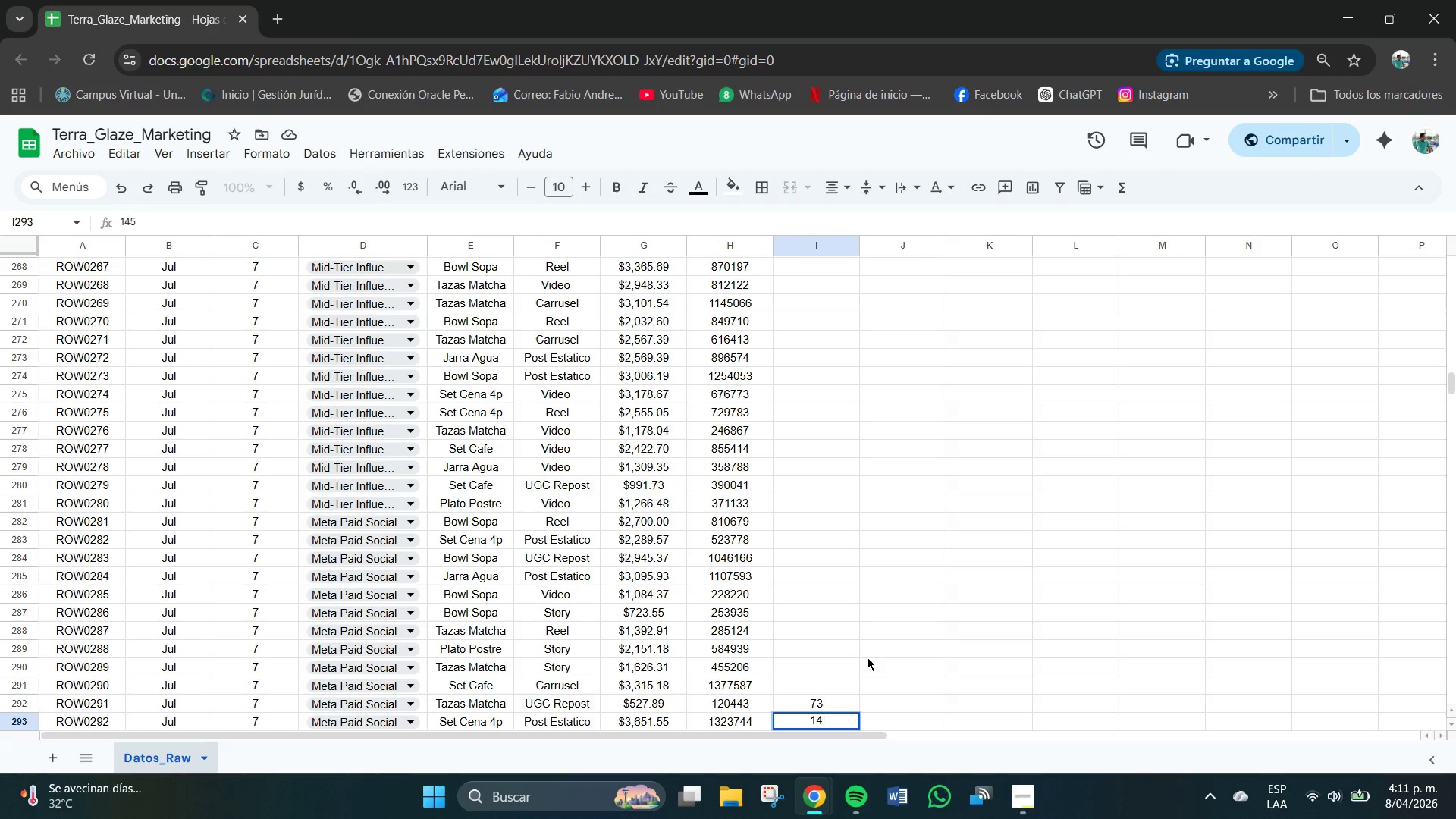 
key(Backspace)
 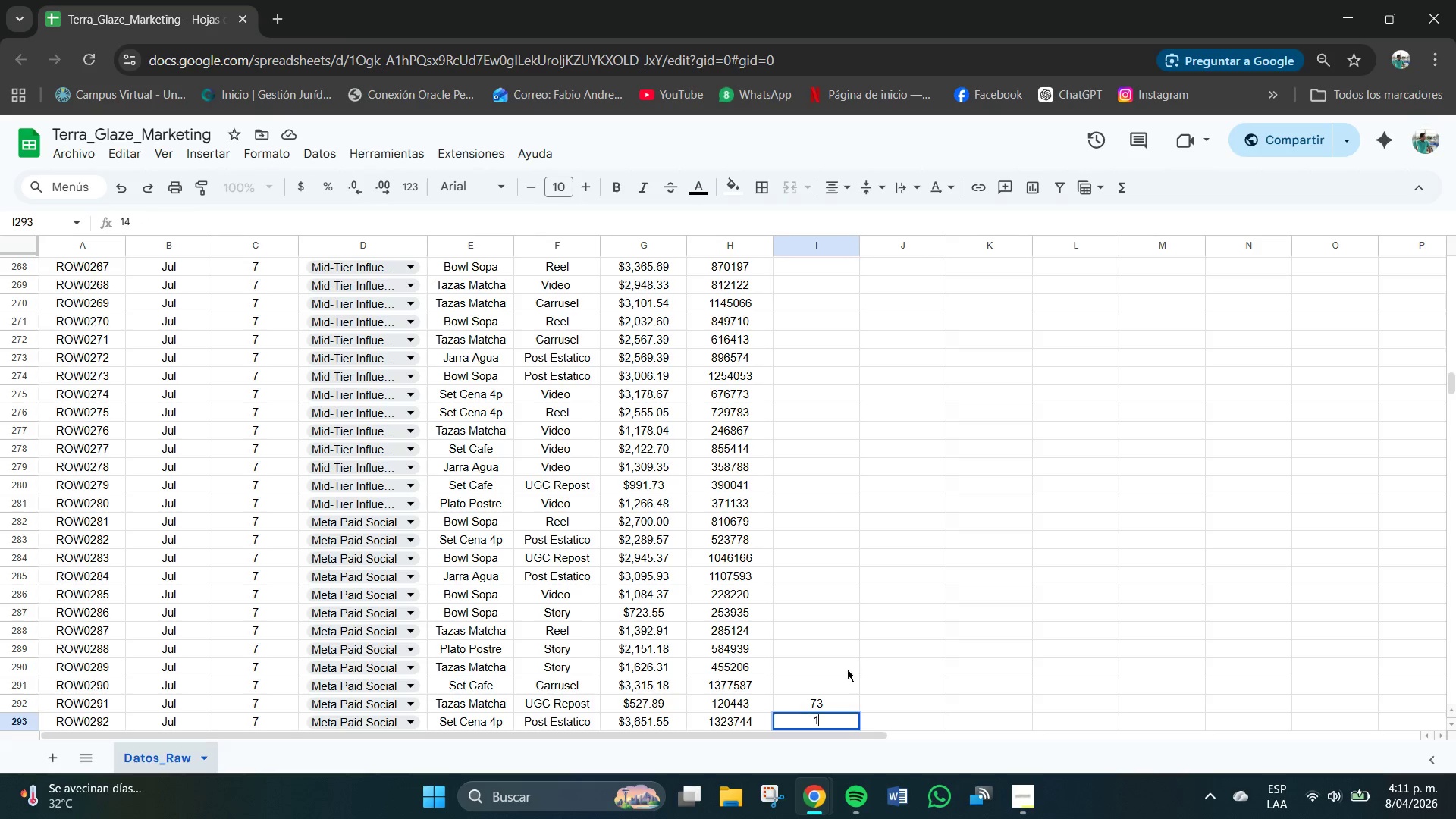 
key(Backspace)
 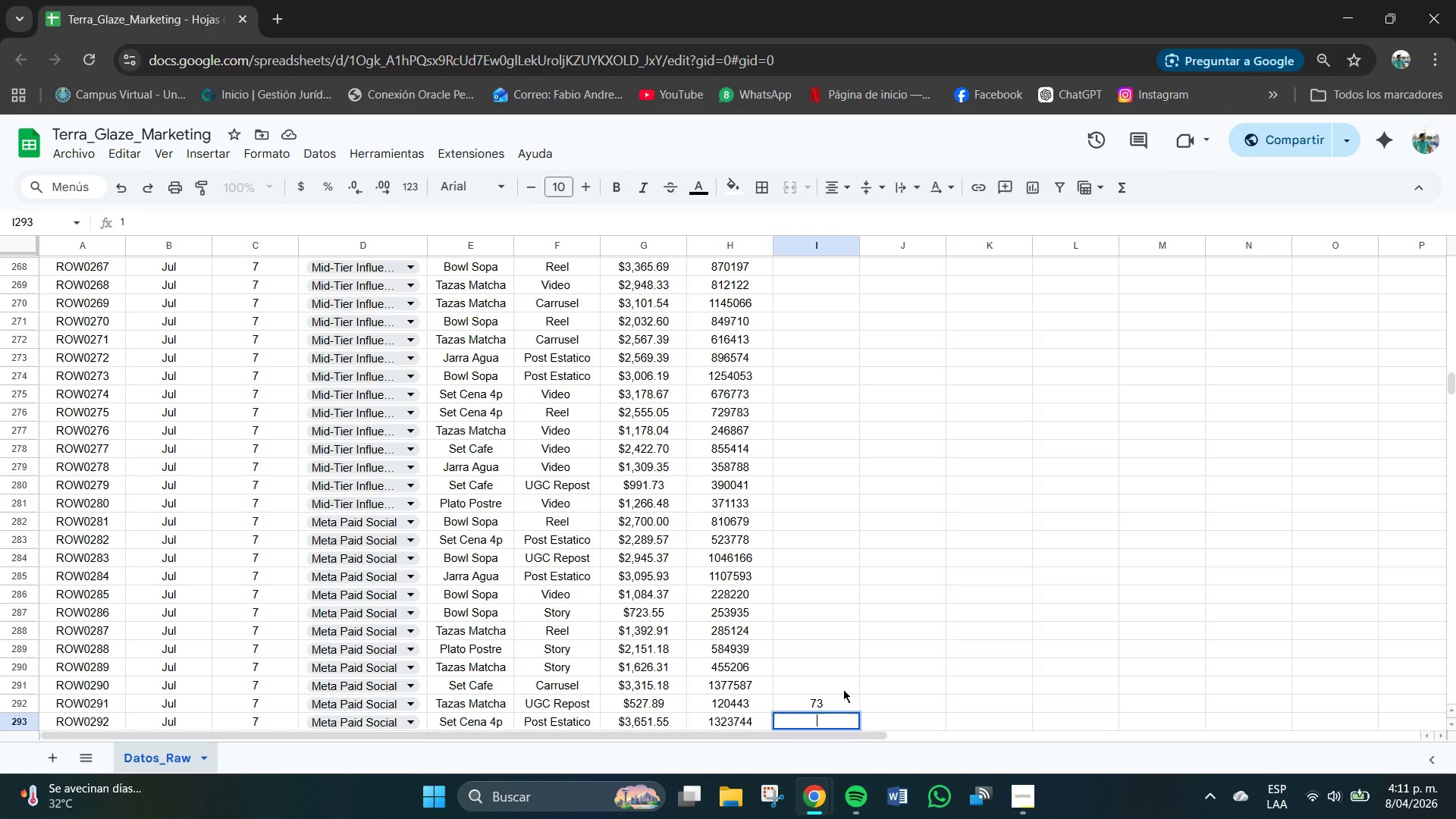 
key(Backspace)
 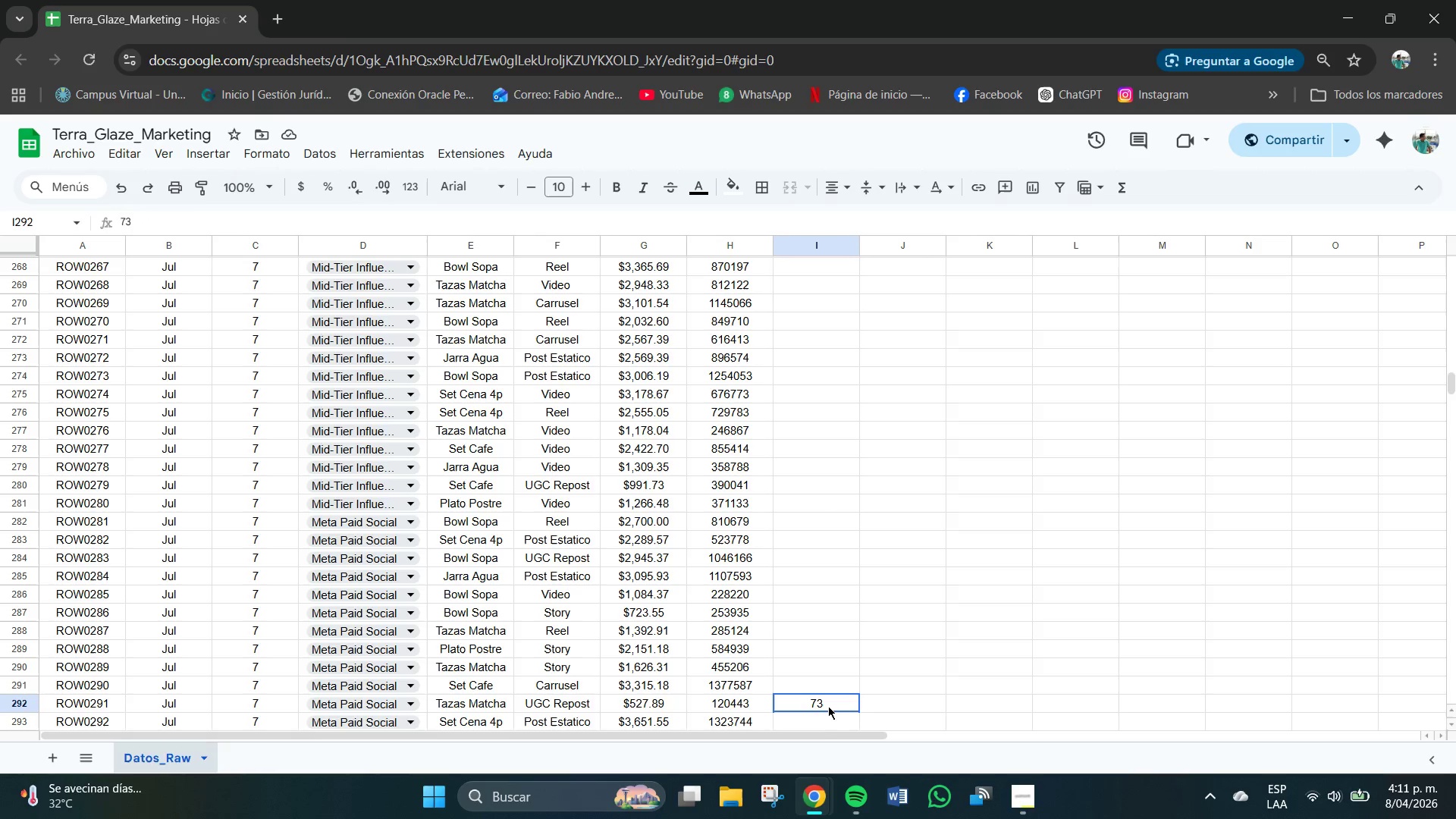 
key(Backspace)
 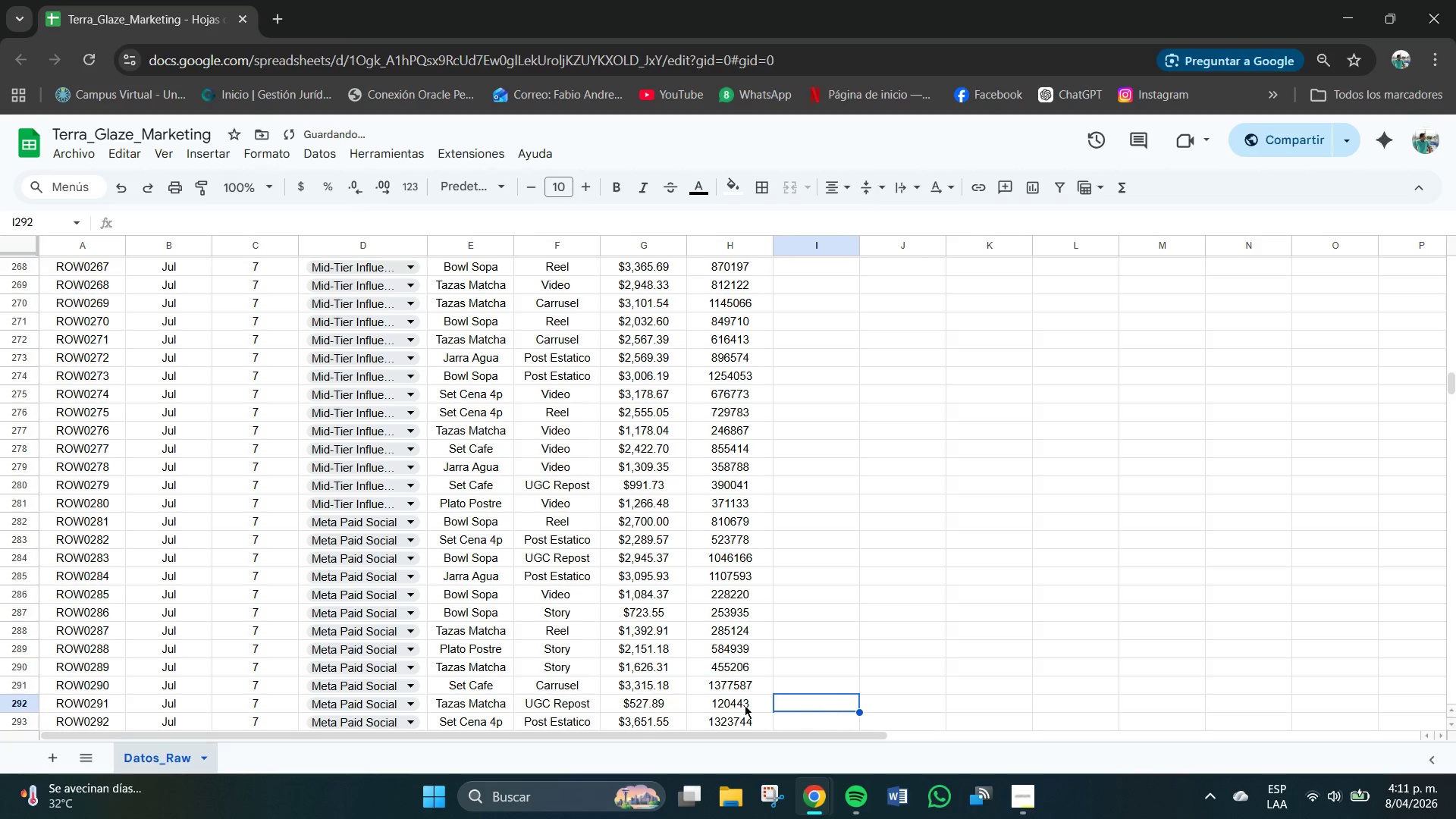 
scroll: coordinate [745, 617], scroll_direction: up, amount: 4.0
 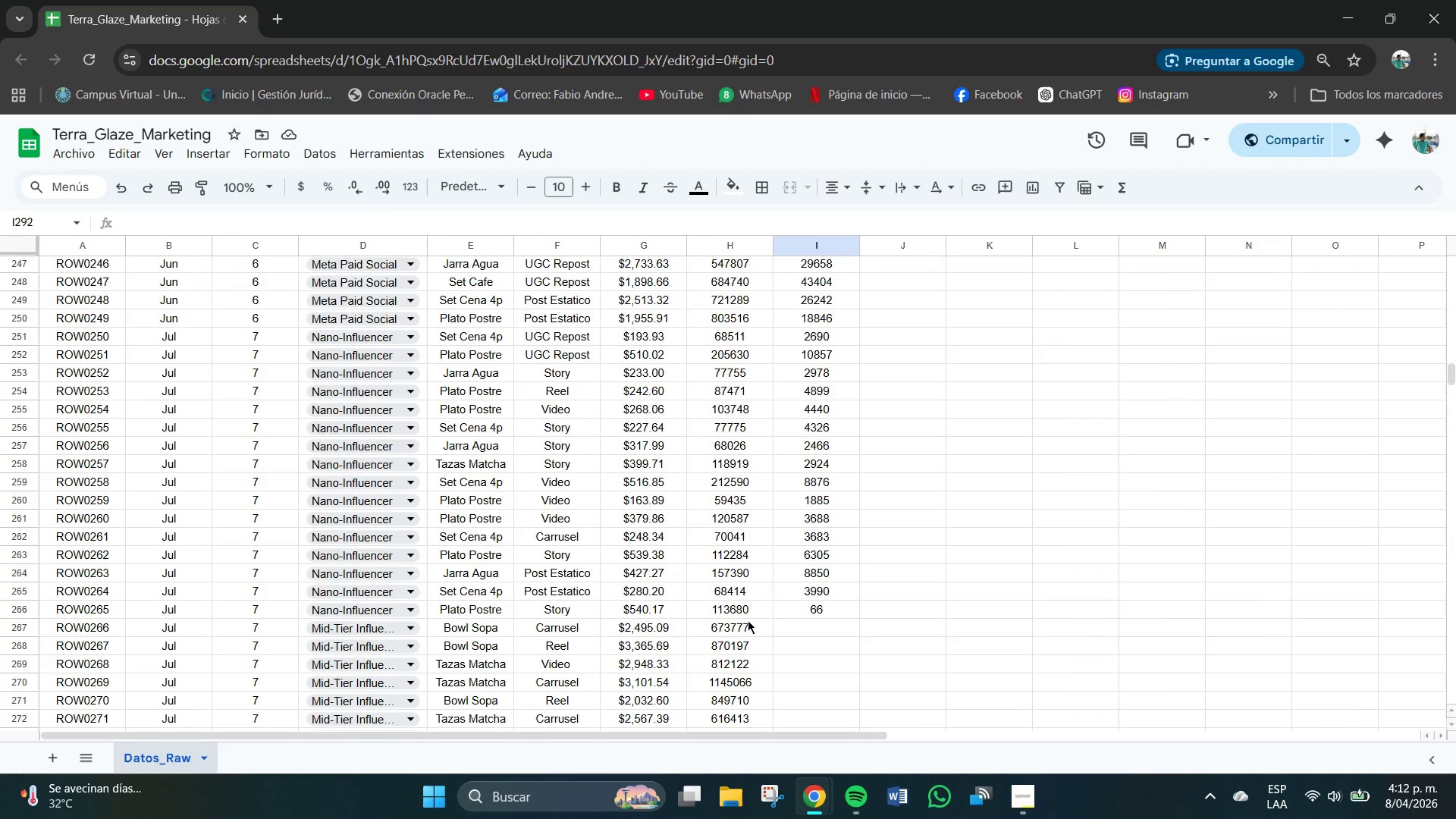 
scroll: coordinate [755, 620], scroll_direction: down, amount: 2.0
 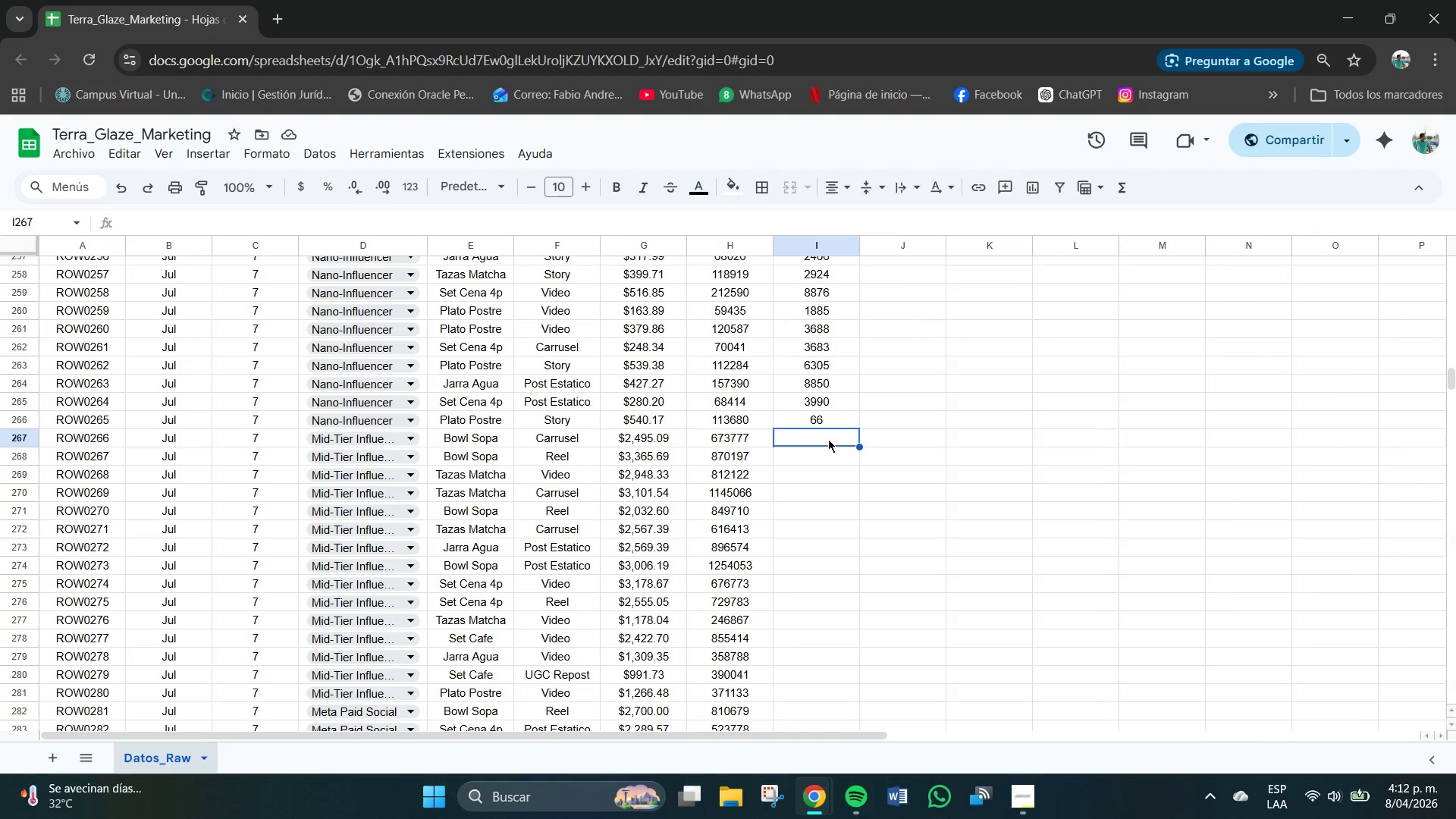 
double_click([811, 424])
 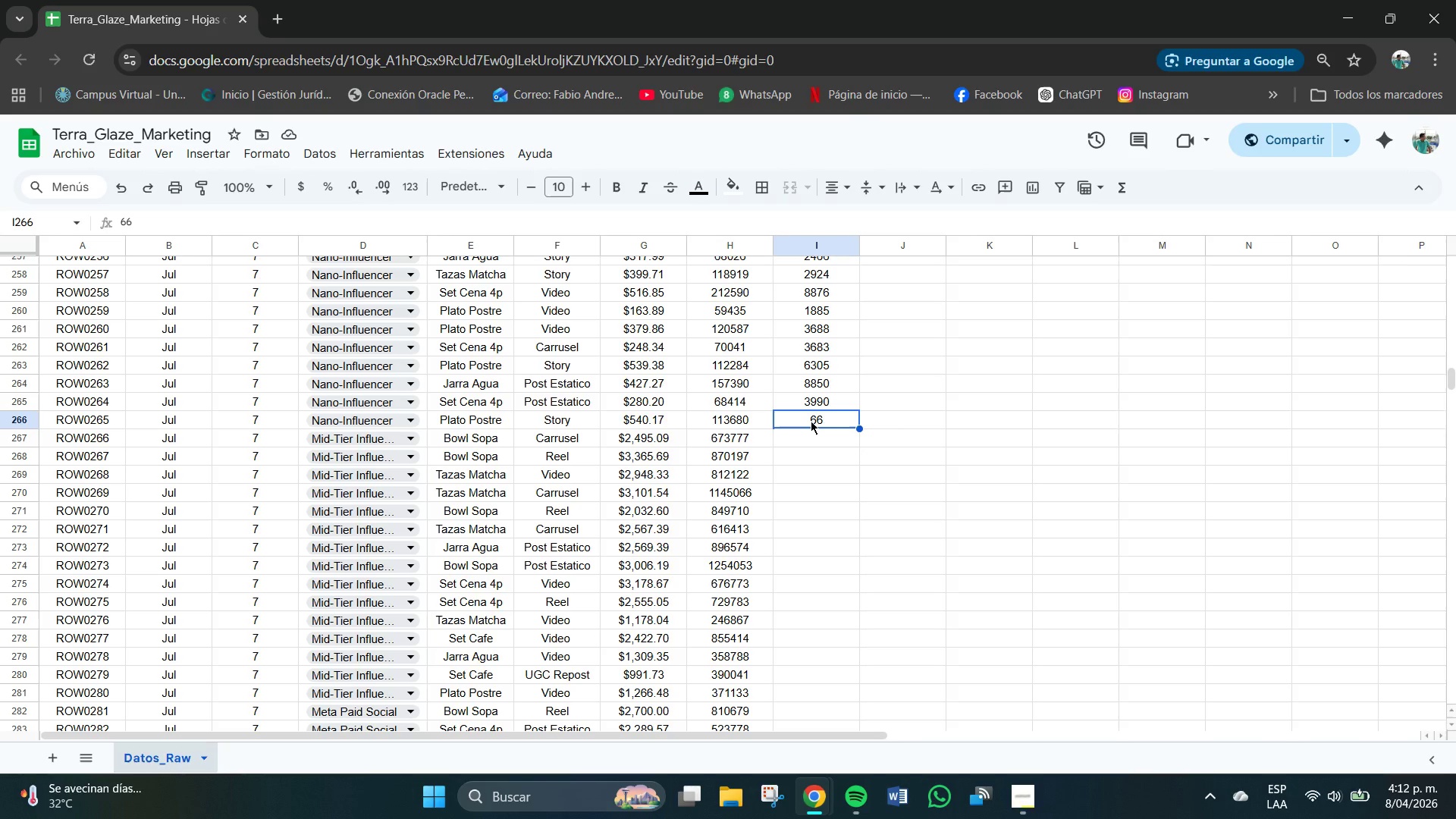 
double_click([833, 421])
 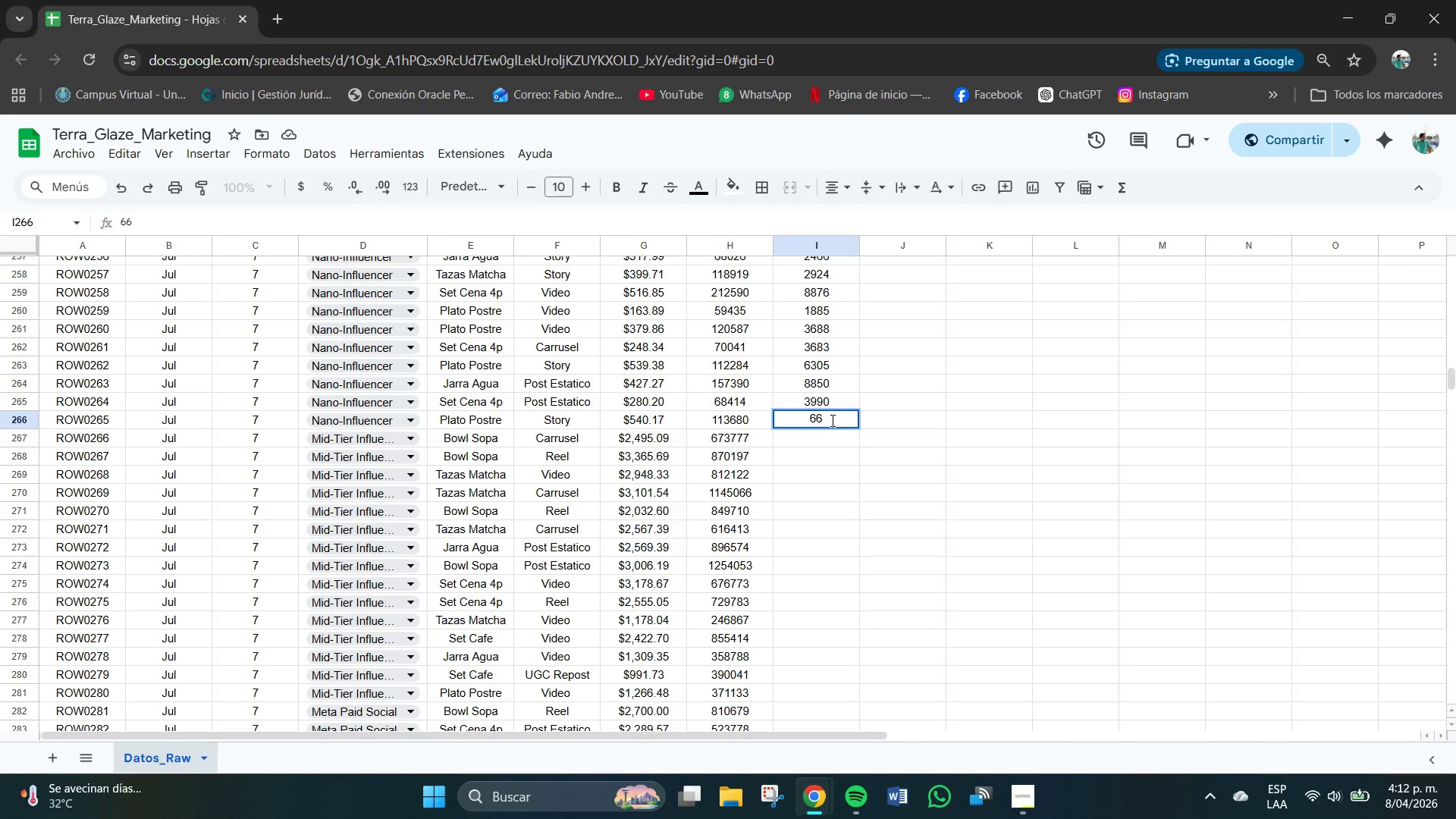 
key(Numpad7)
 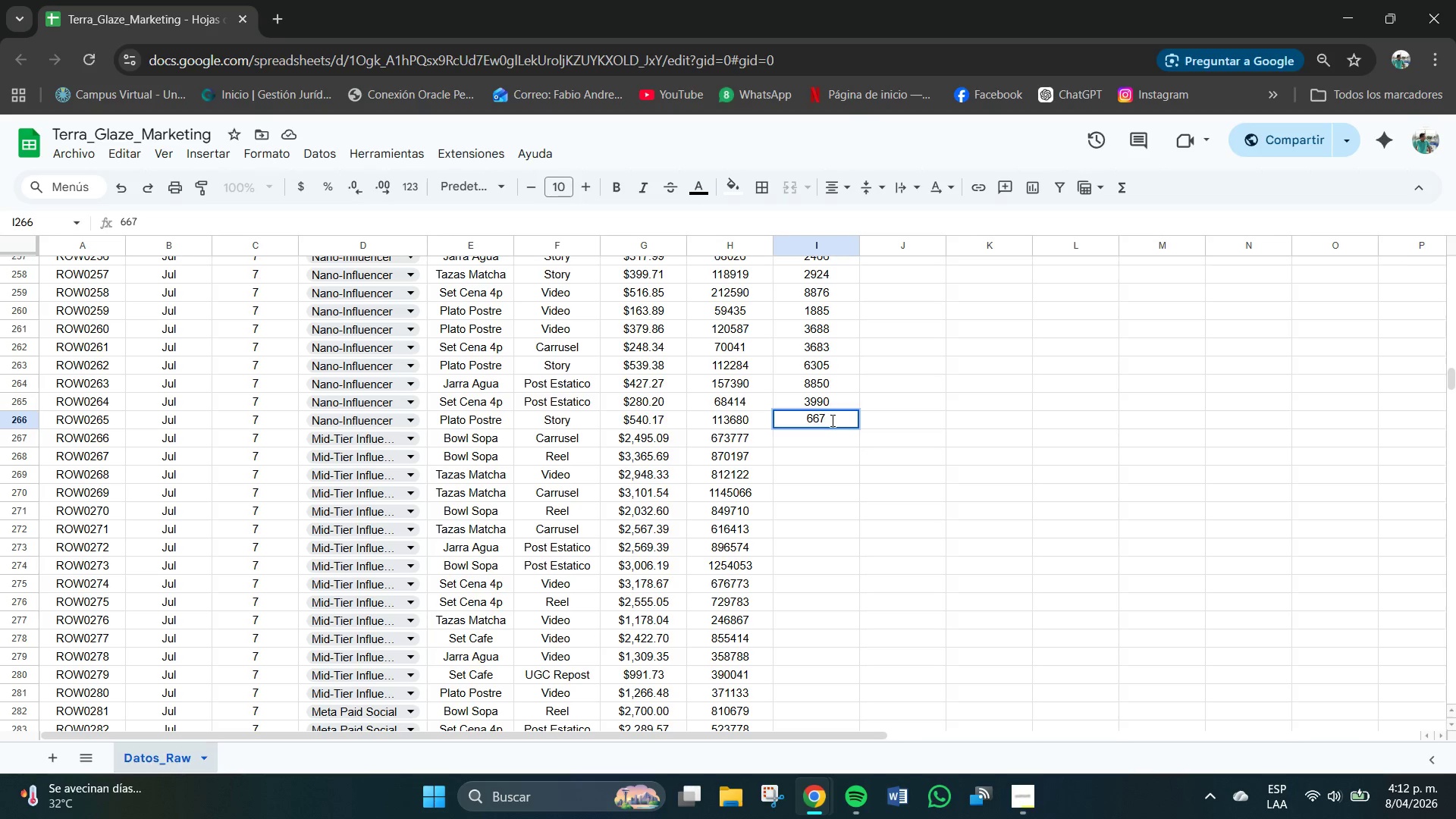 
key(Numpad3)
 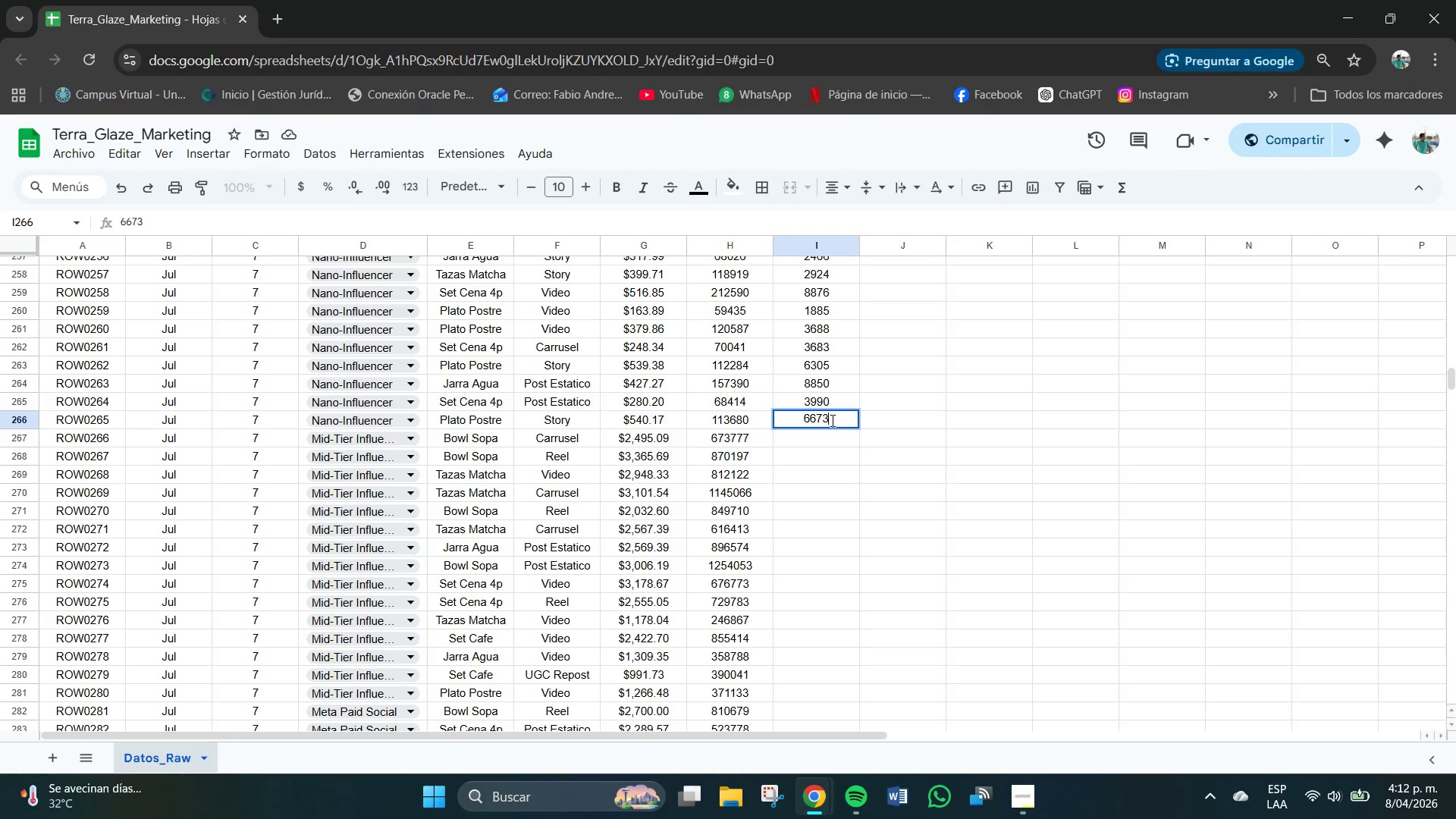 
key(NumpadEnter)
 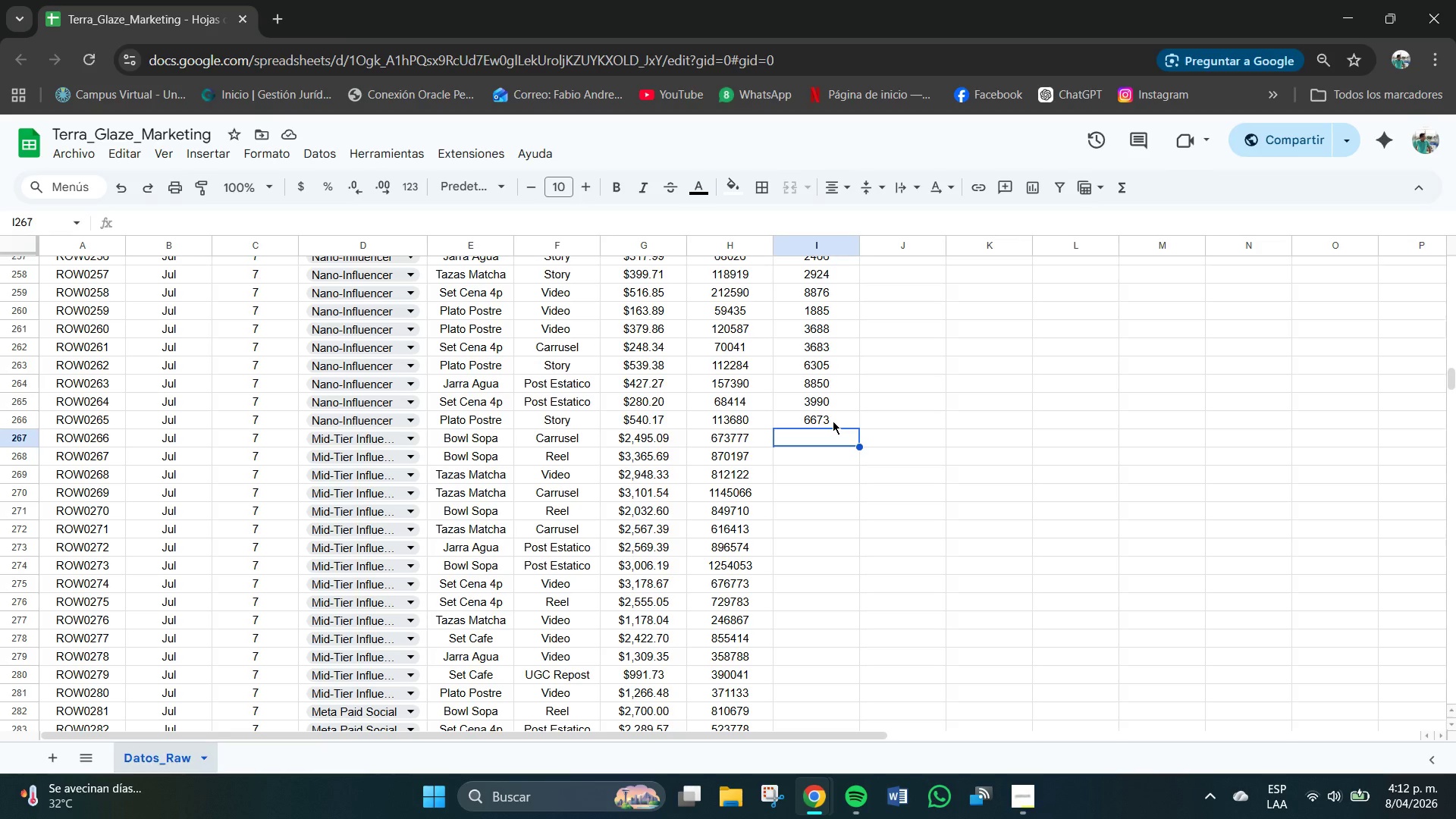 
wait(10.52)
 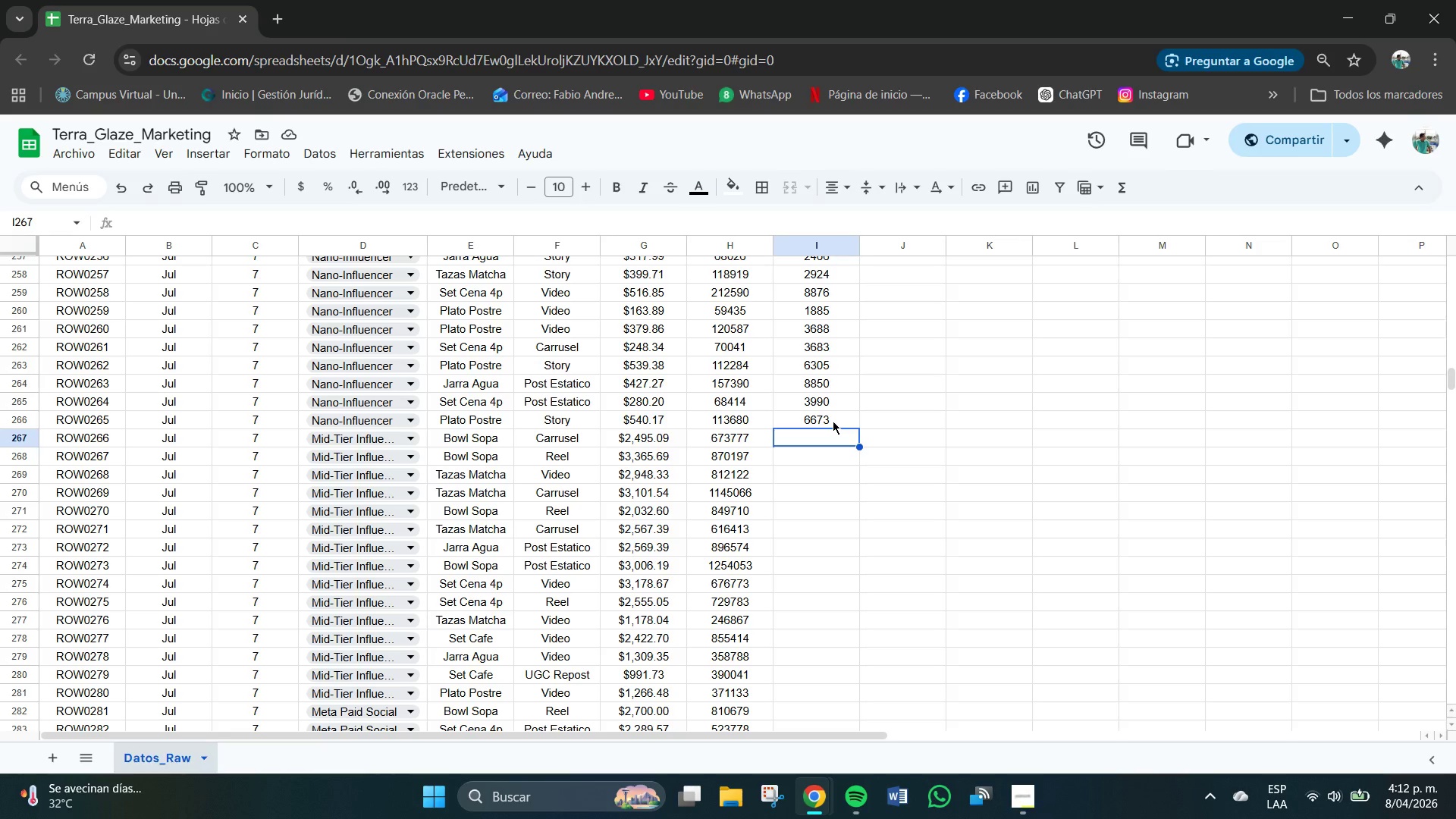 
key(Numpad1)
 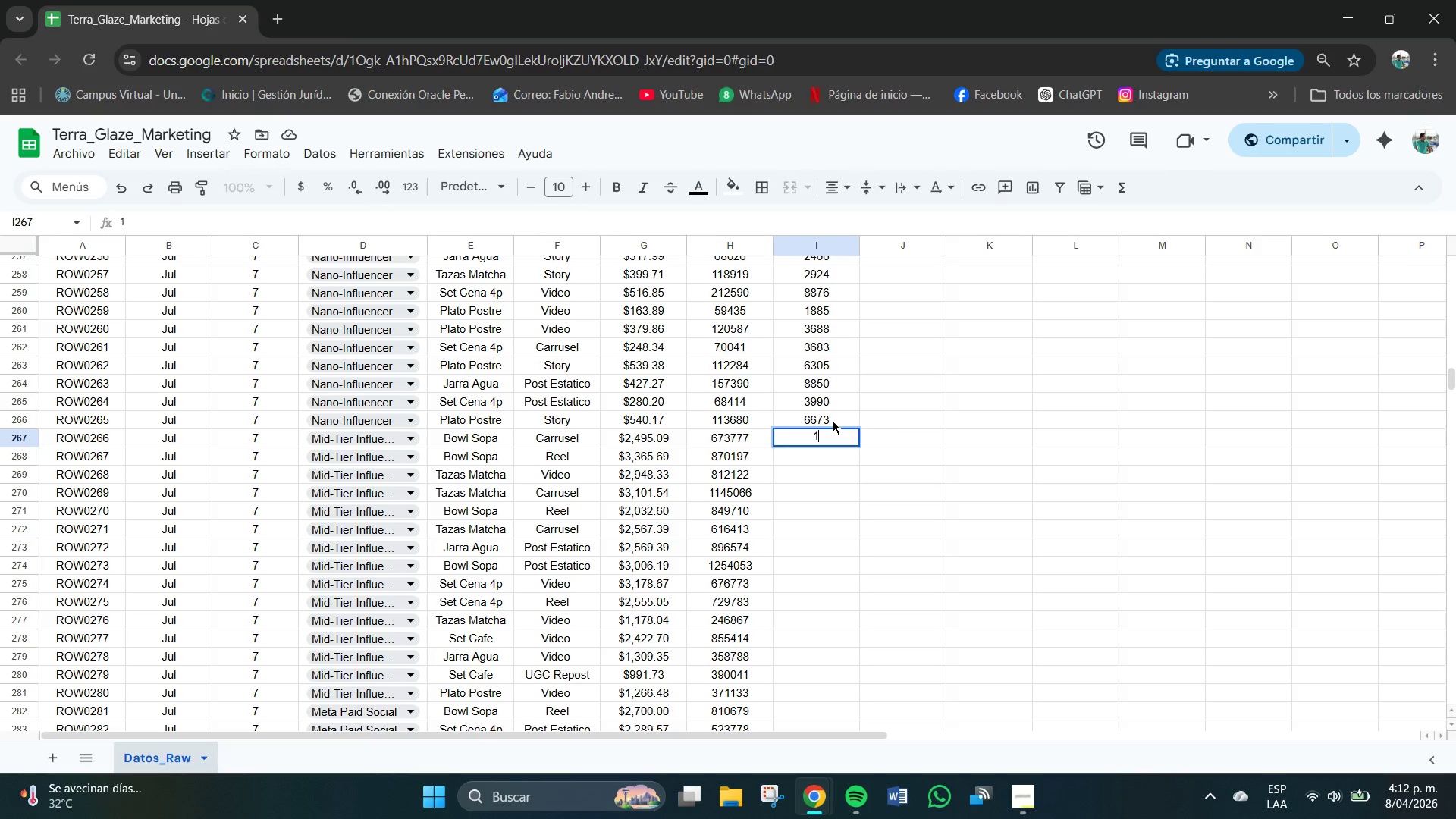 
key(Numpad4)
 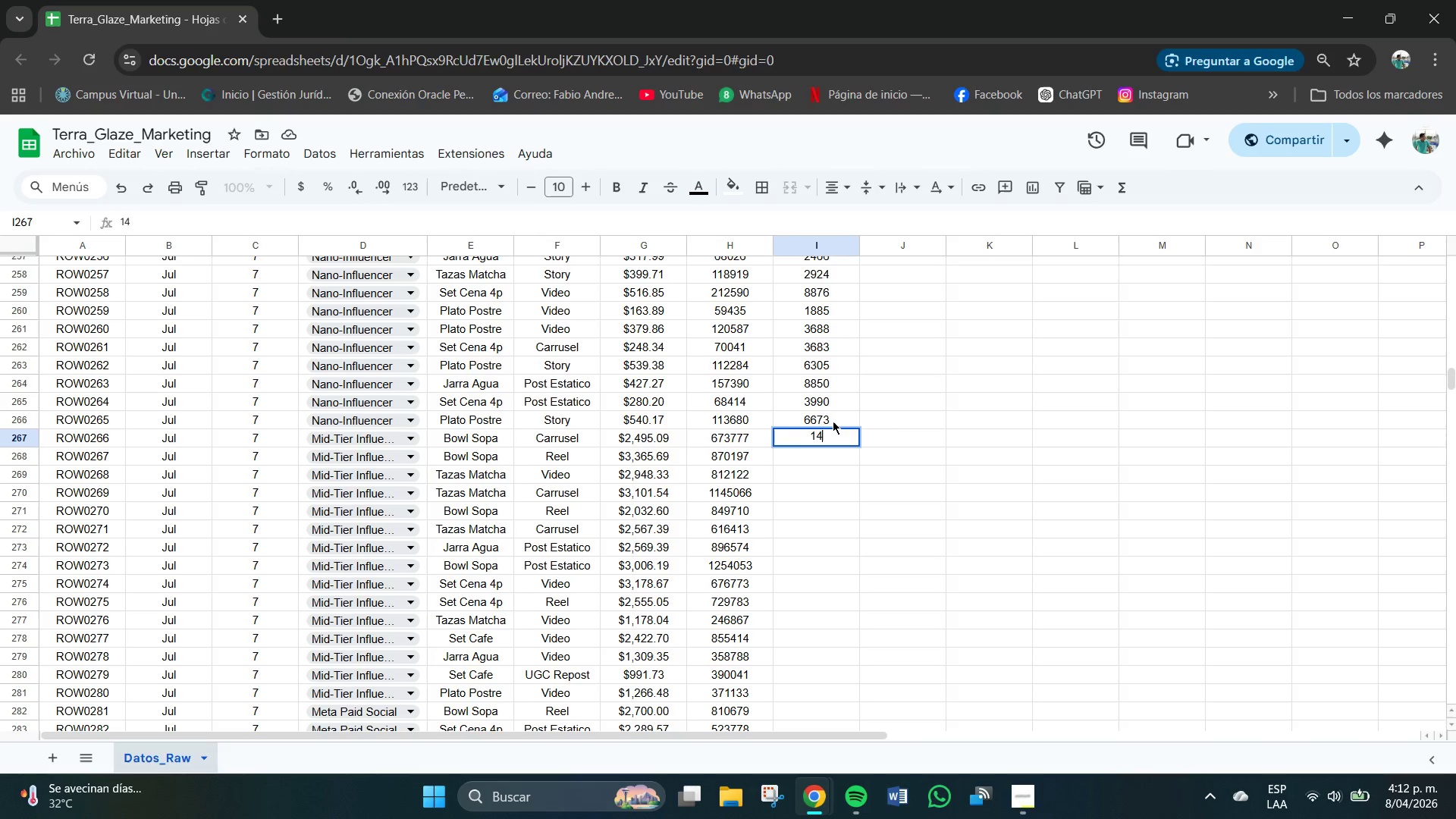 
key(Numpad5)
 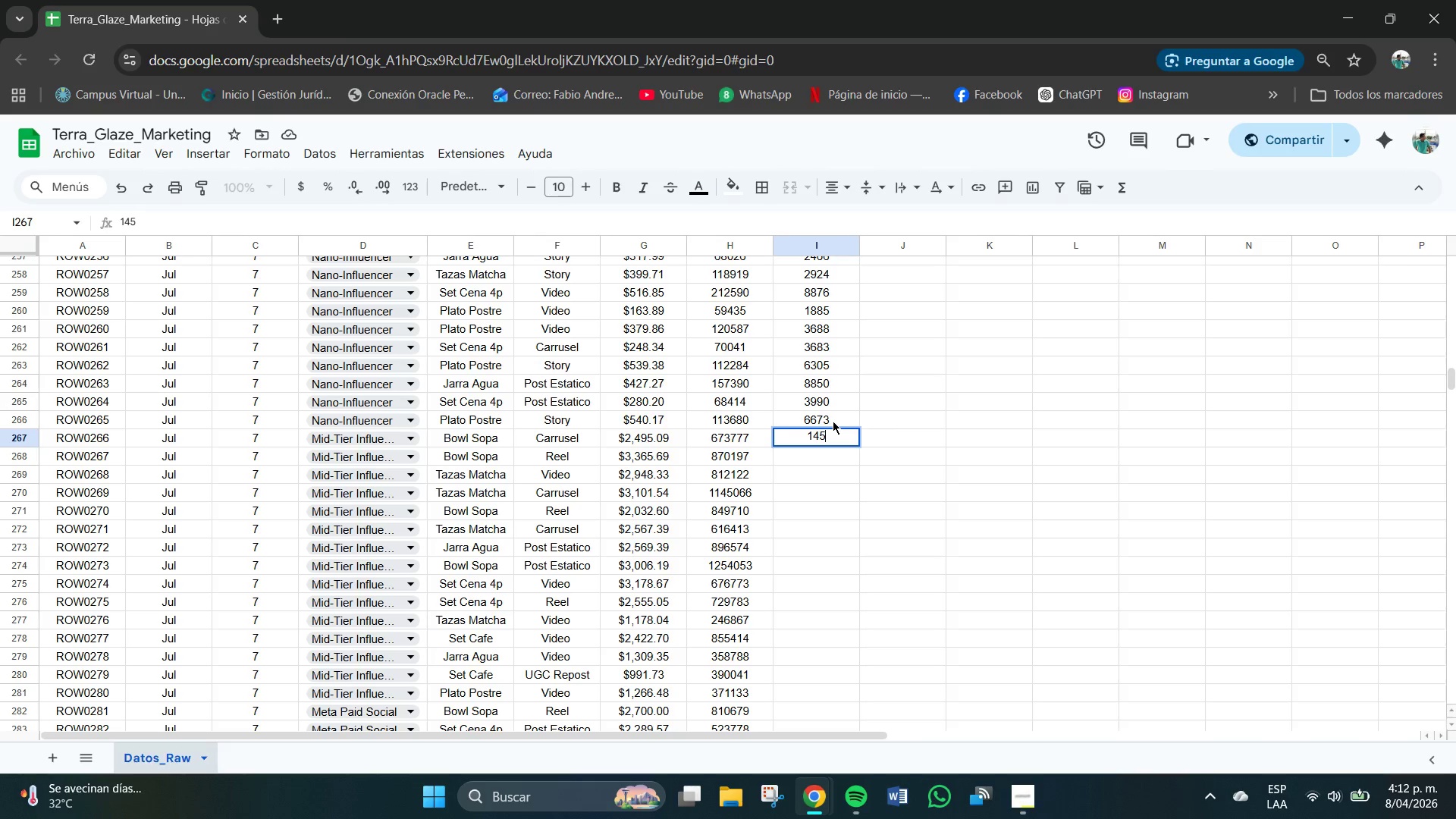 
key(Numpad1)
 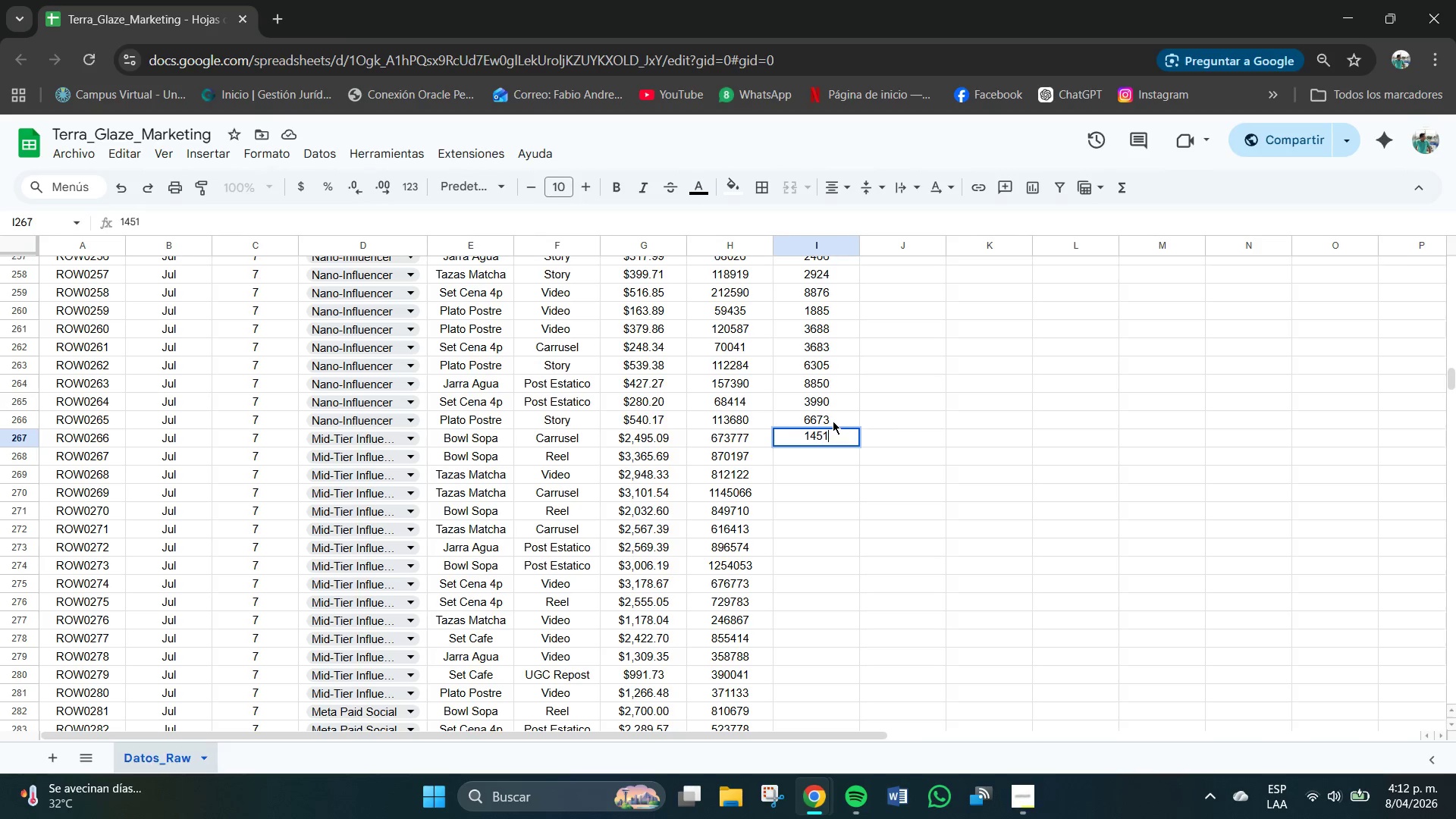 
key(Numpad9)
 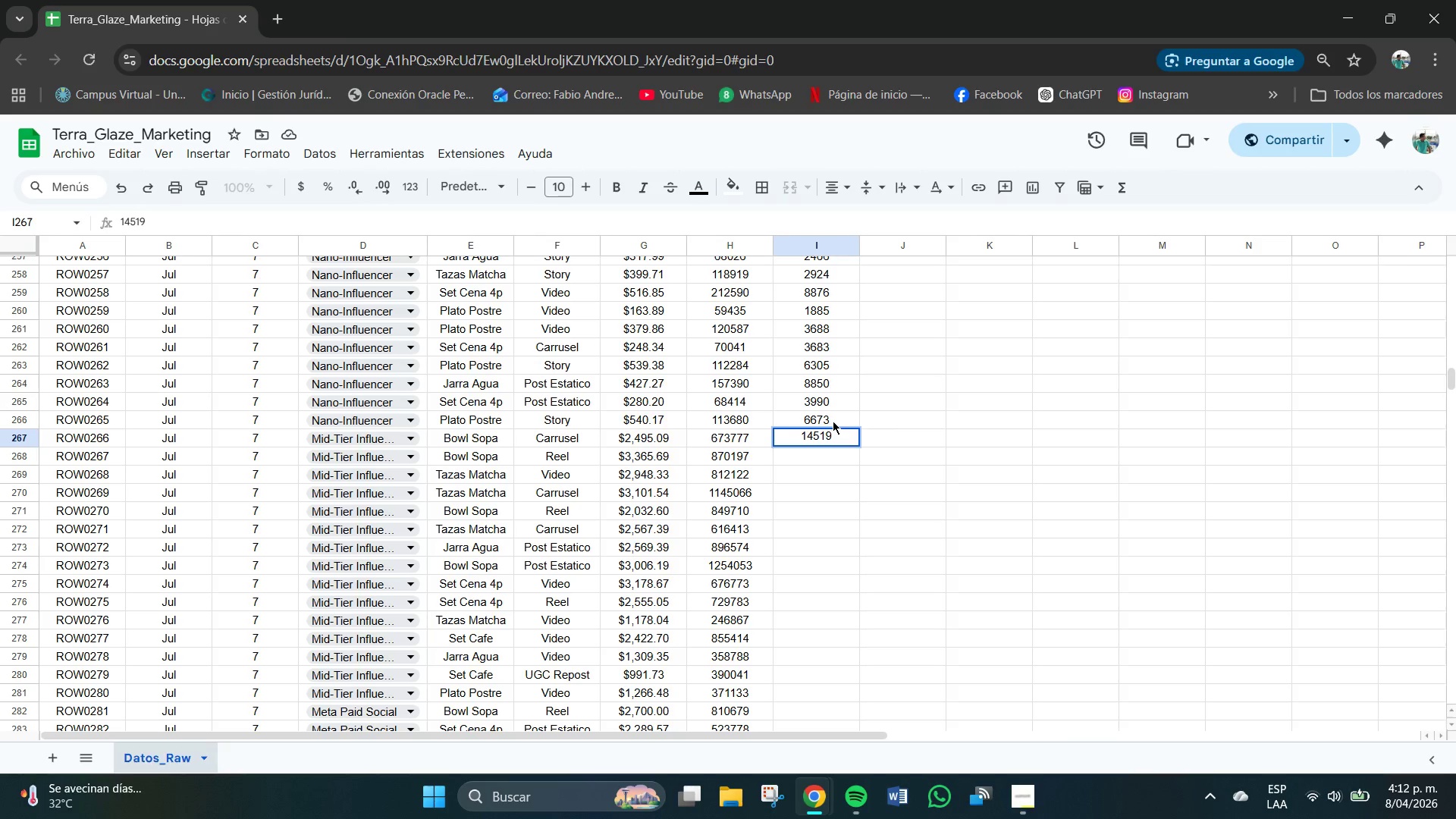 
key(NumpadEnter)
 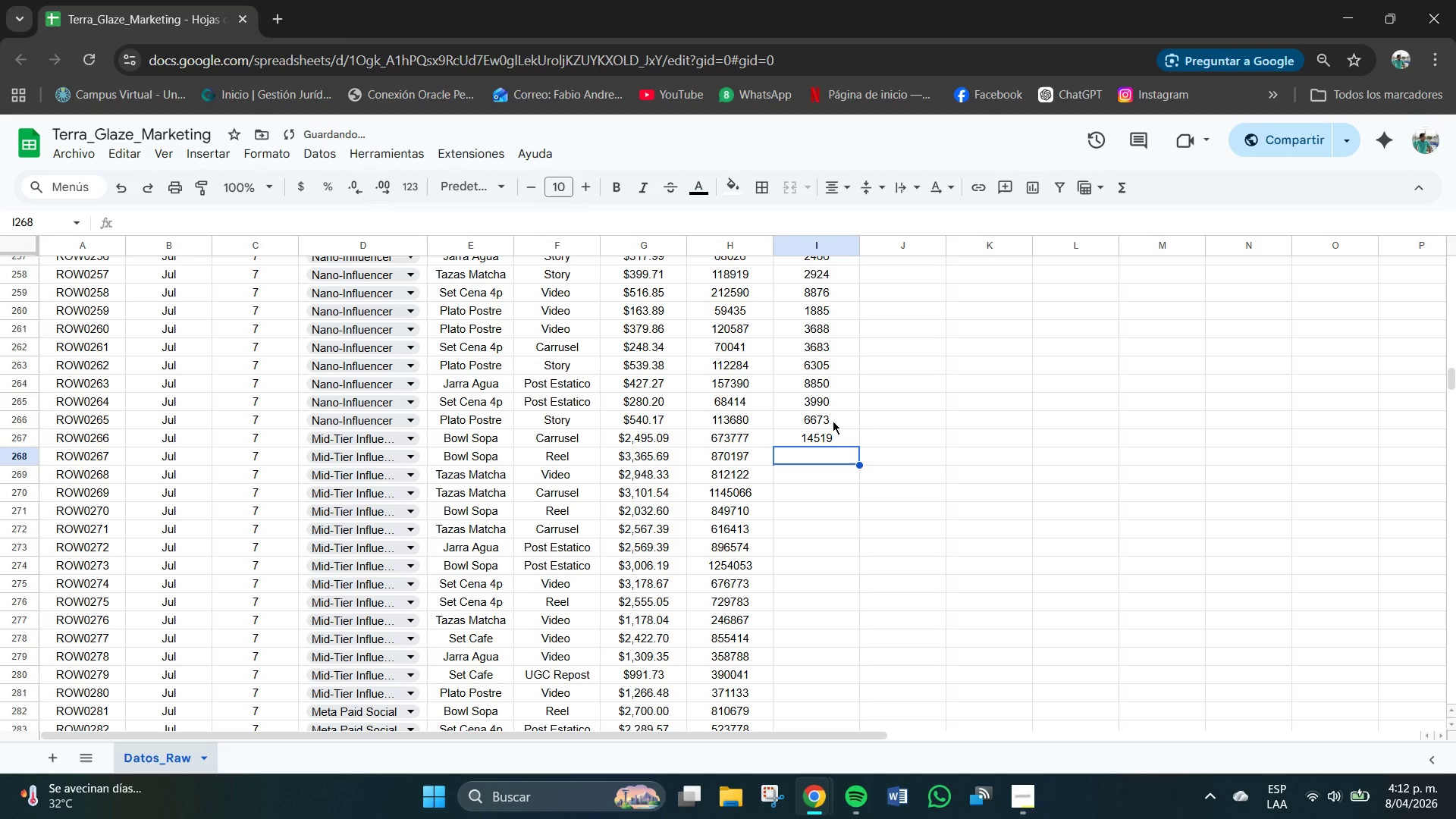 
key(Numpad1)
 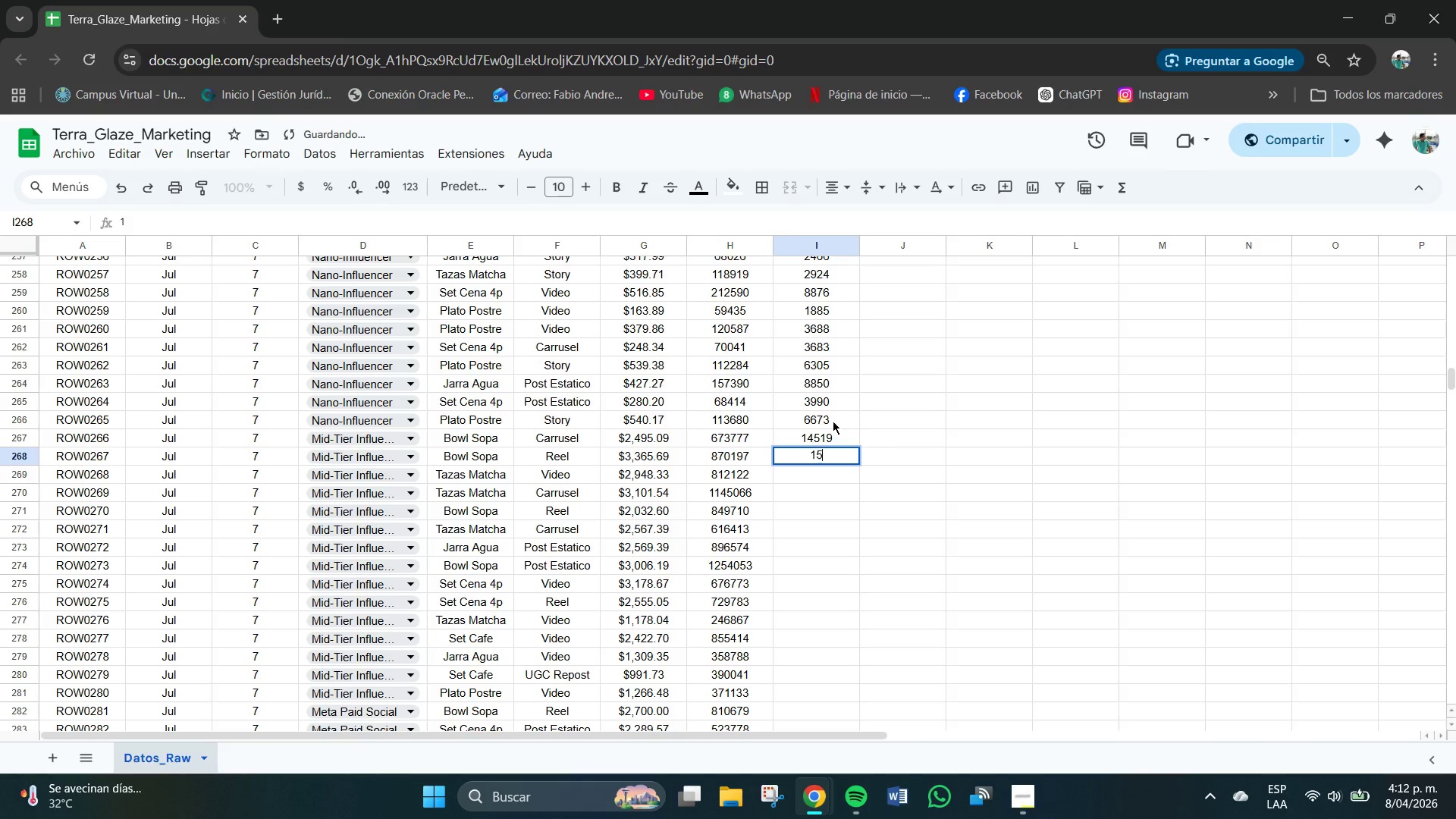 
key(Numpad5)
 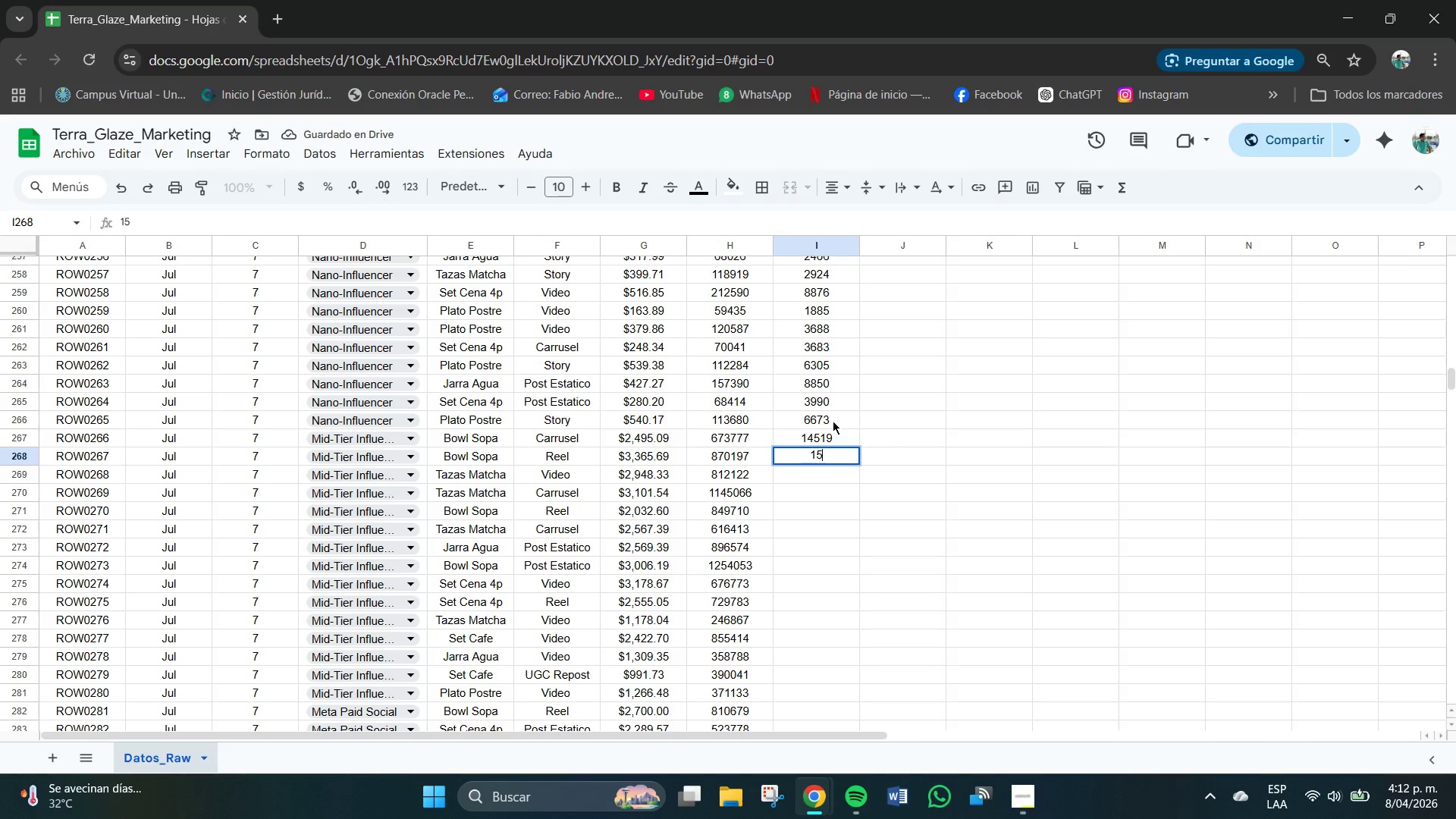 
key(Numpad7)
 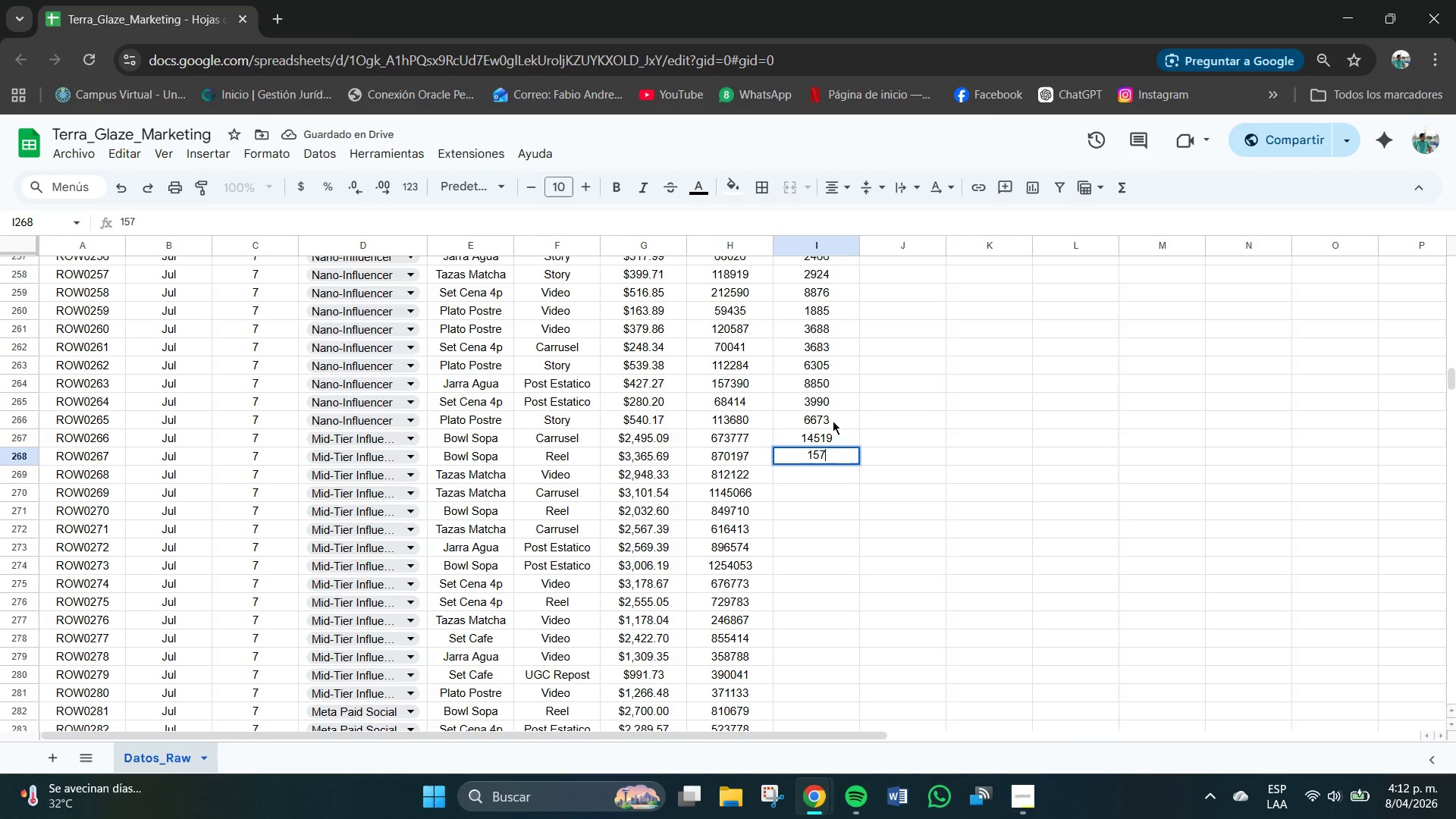 
key(Numpad6)
 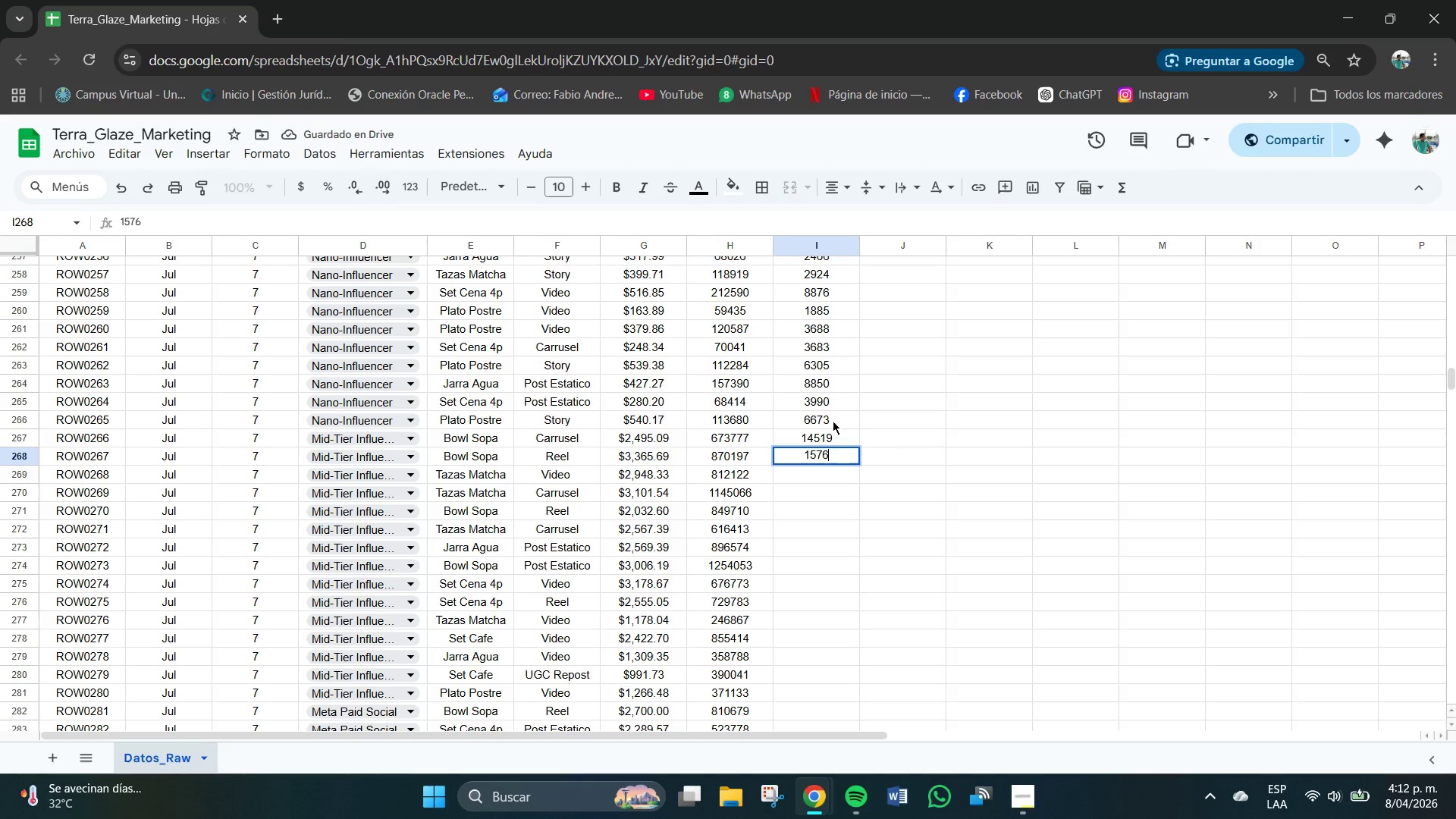 
key(Numpad4)
 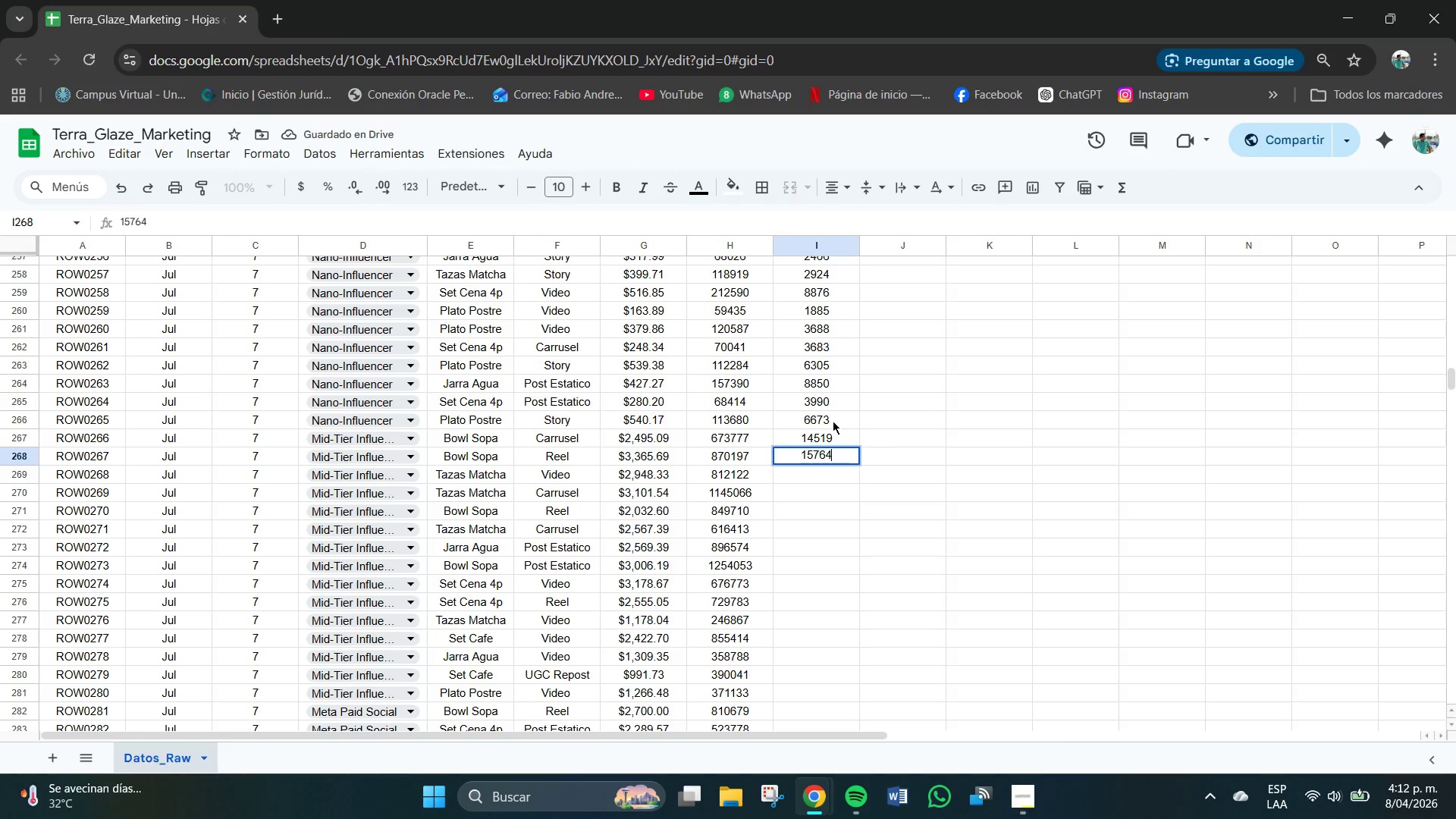 
key(NumpadEnter)
 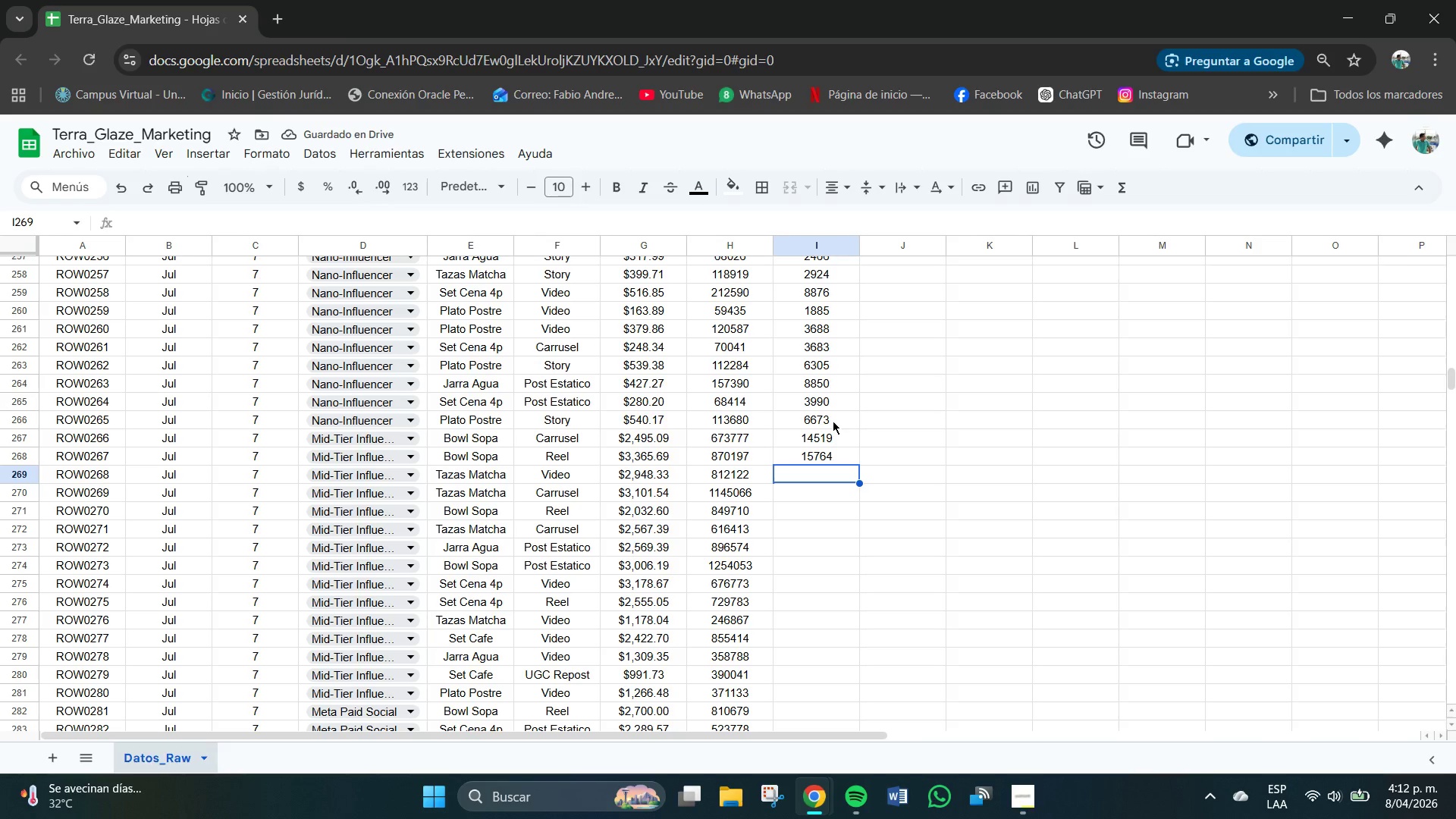 
key(Numpad5)
 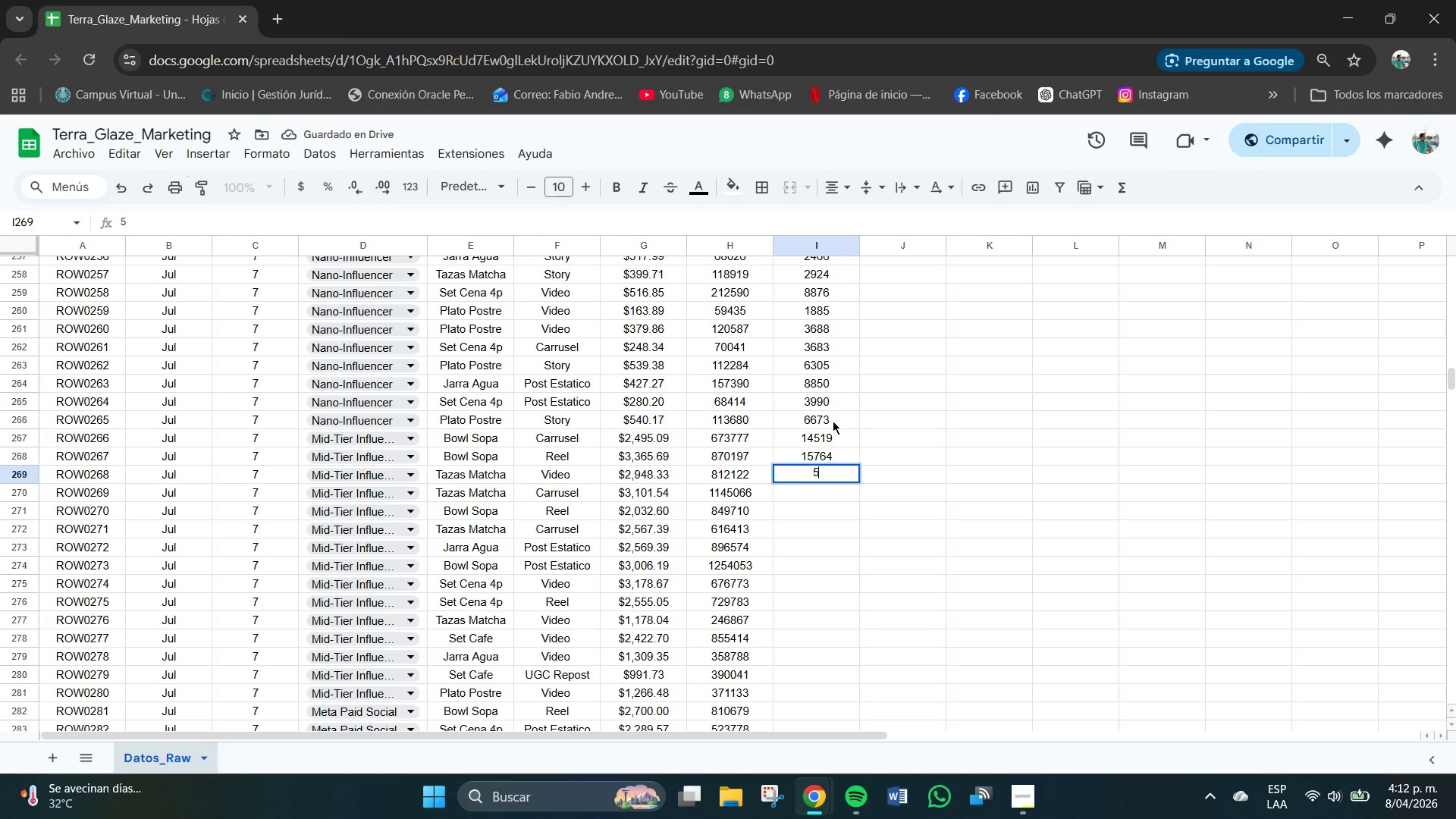 
key(Numpad1)
 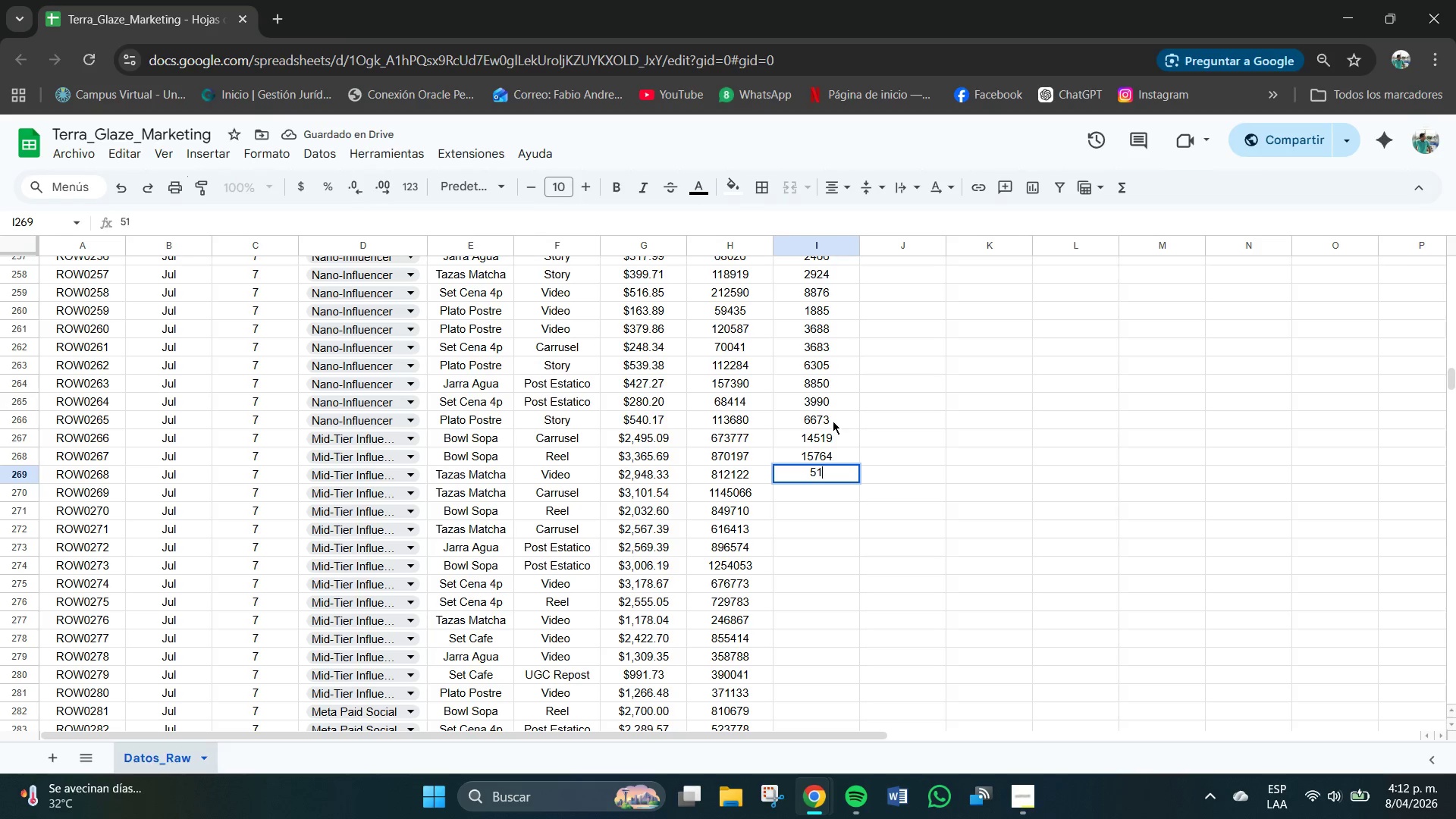 
key(Numpad5)
 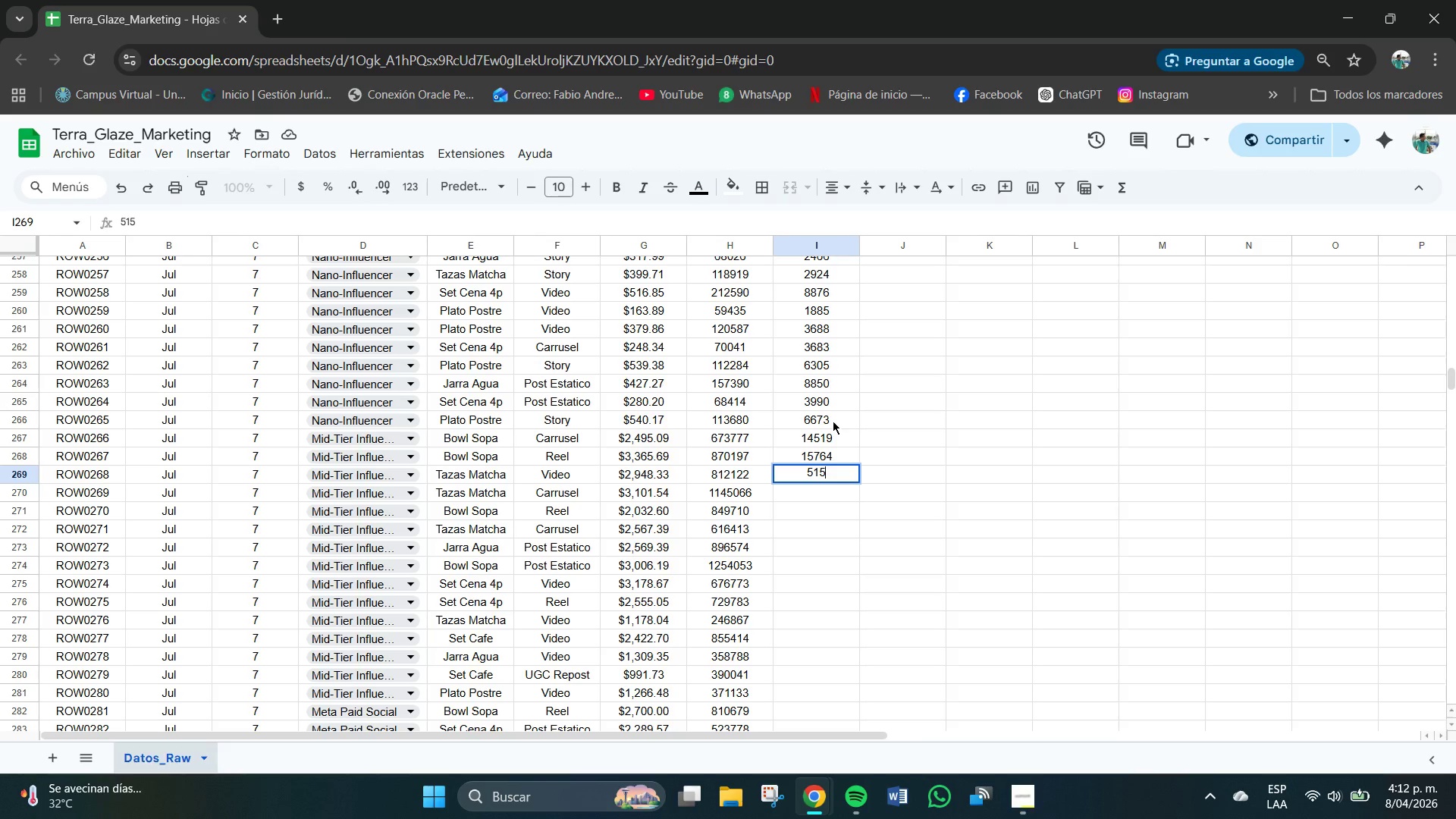 
key(Numpad7)
 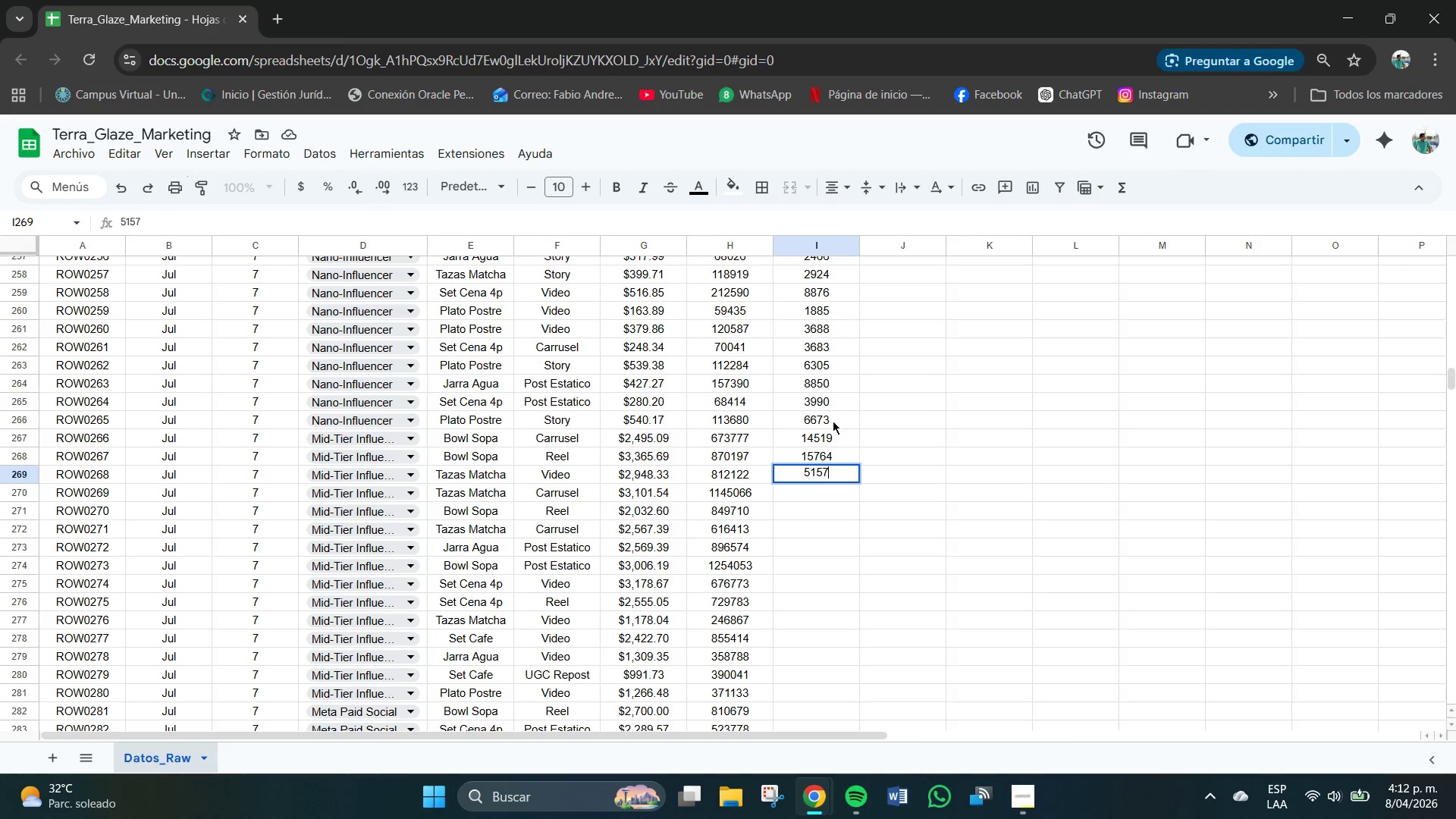 
key(Numpad1)
 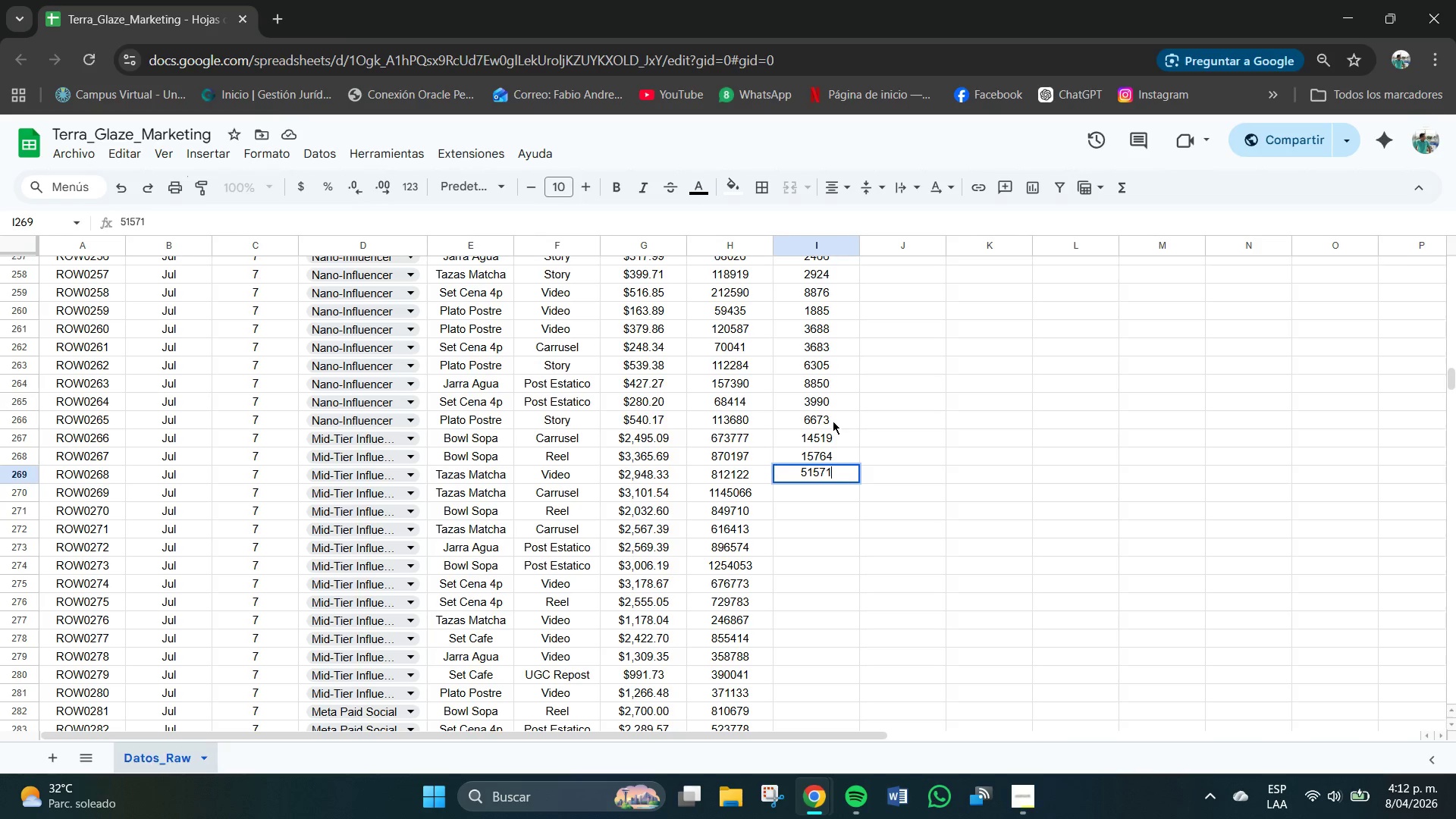 
key(NumpadEnter)
 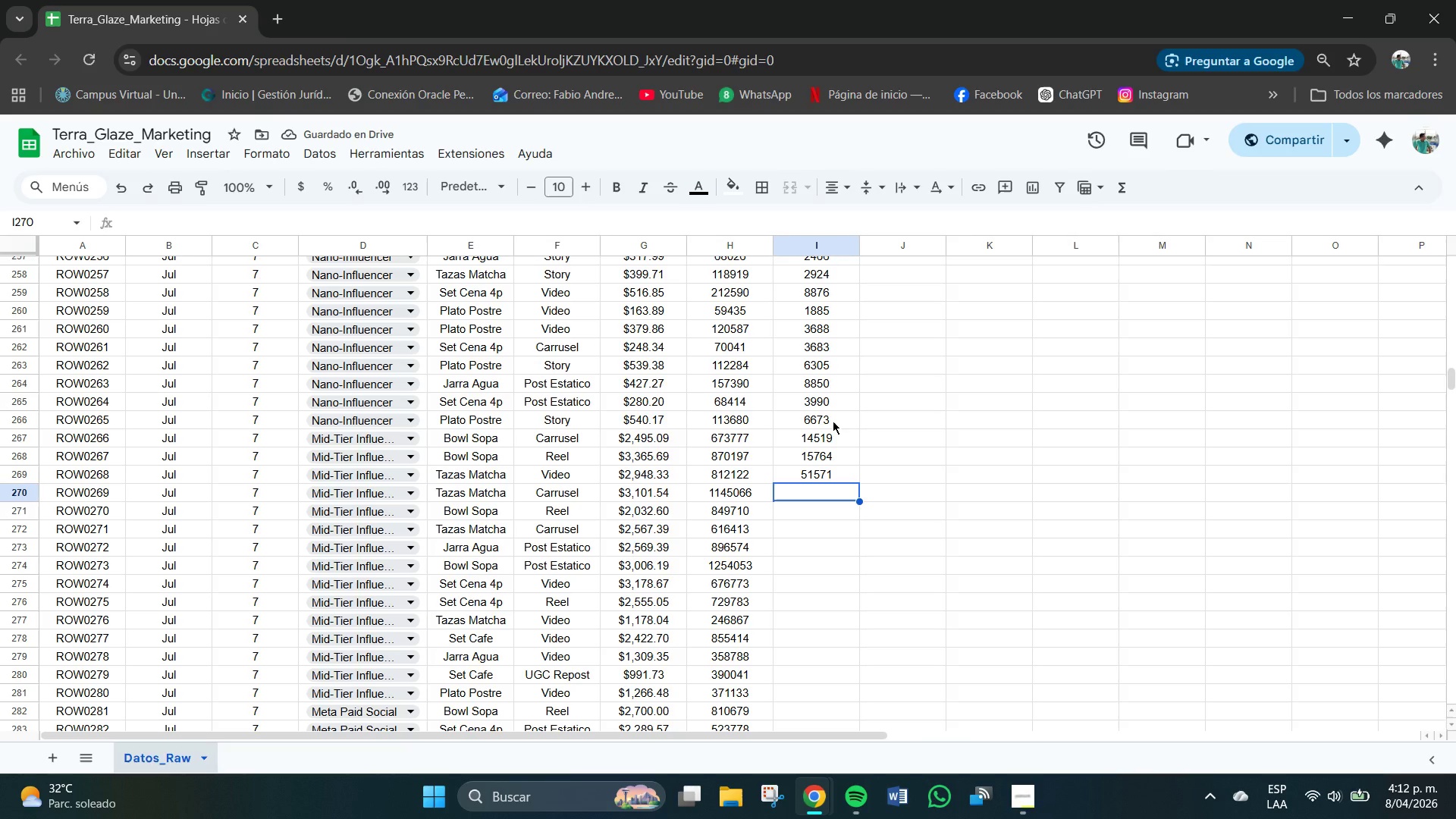 
key(Numpad3)
 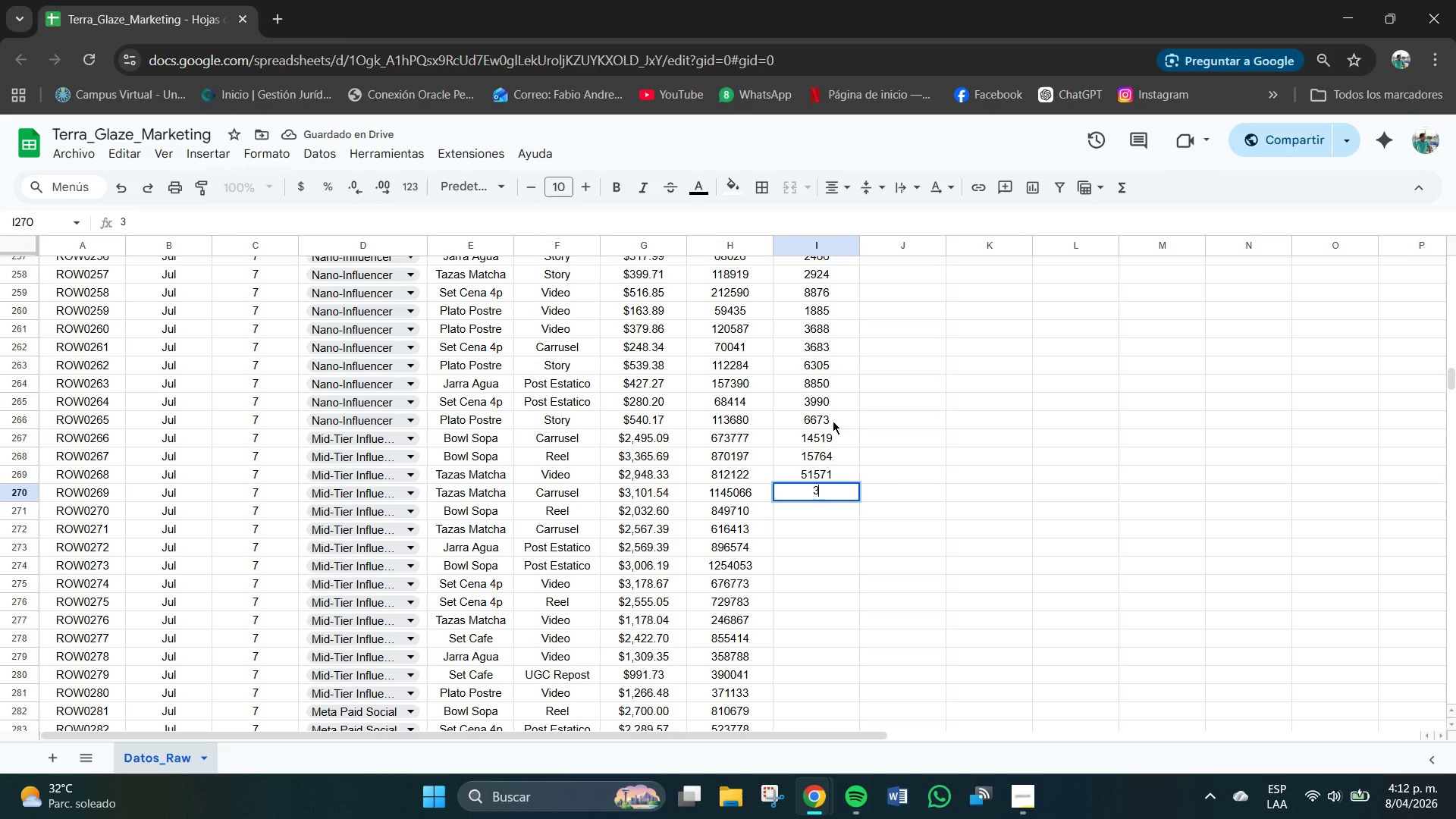 
key(Numpad2)
 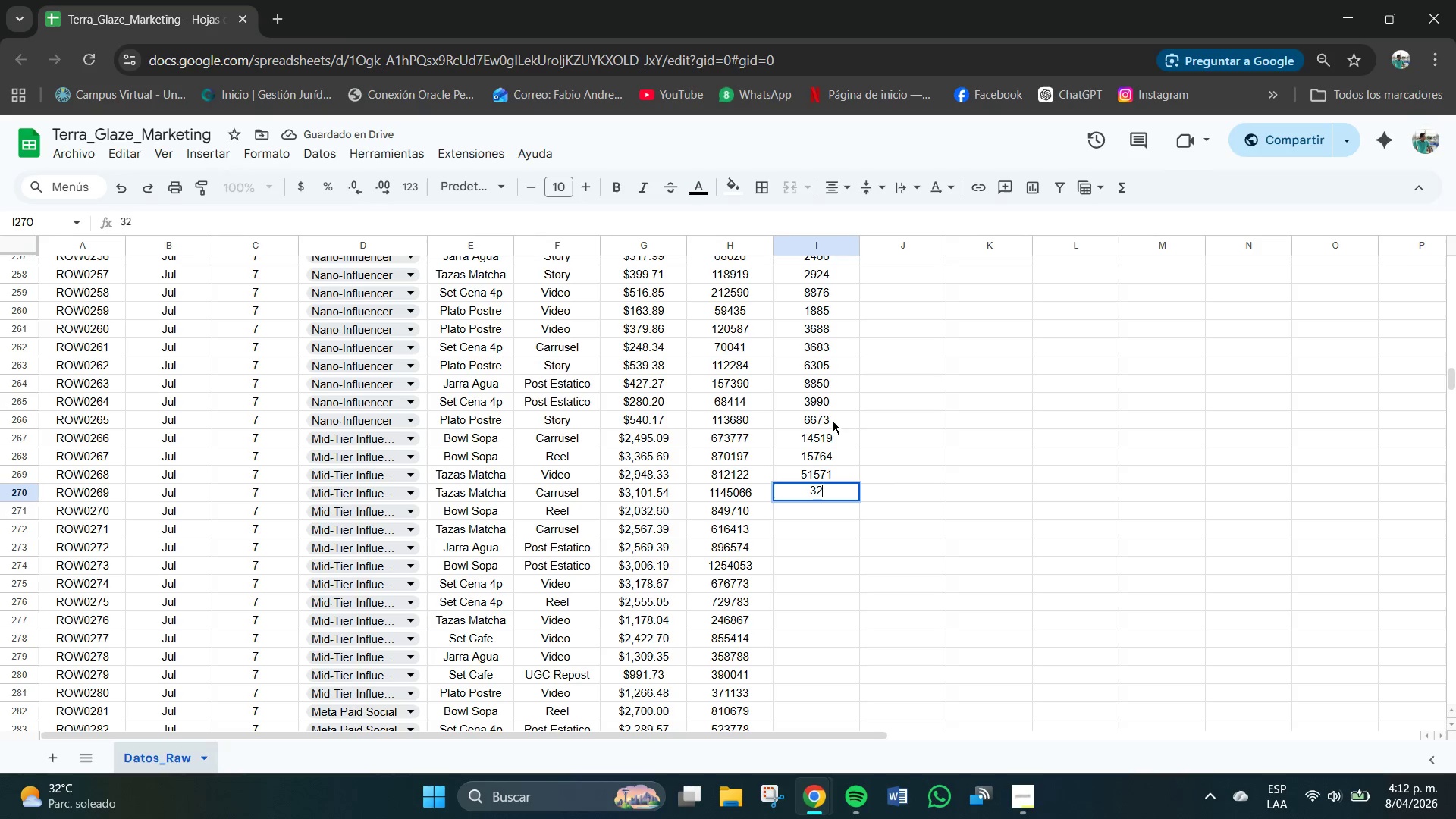 
key(Numpad3)
 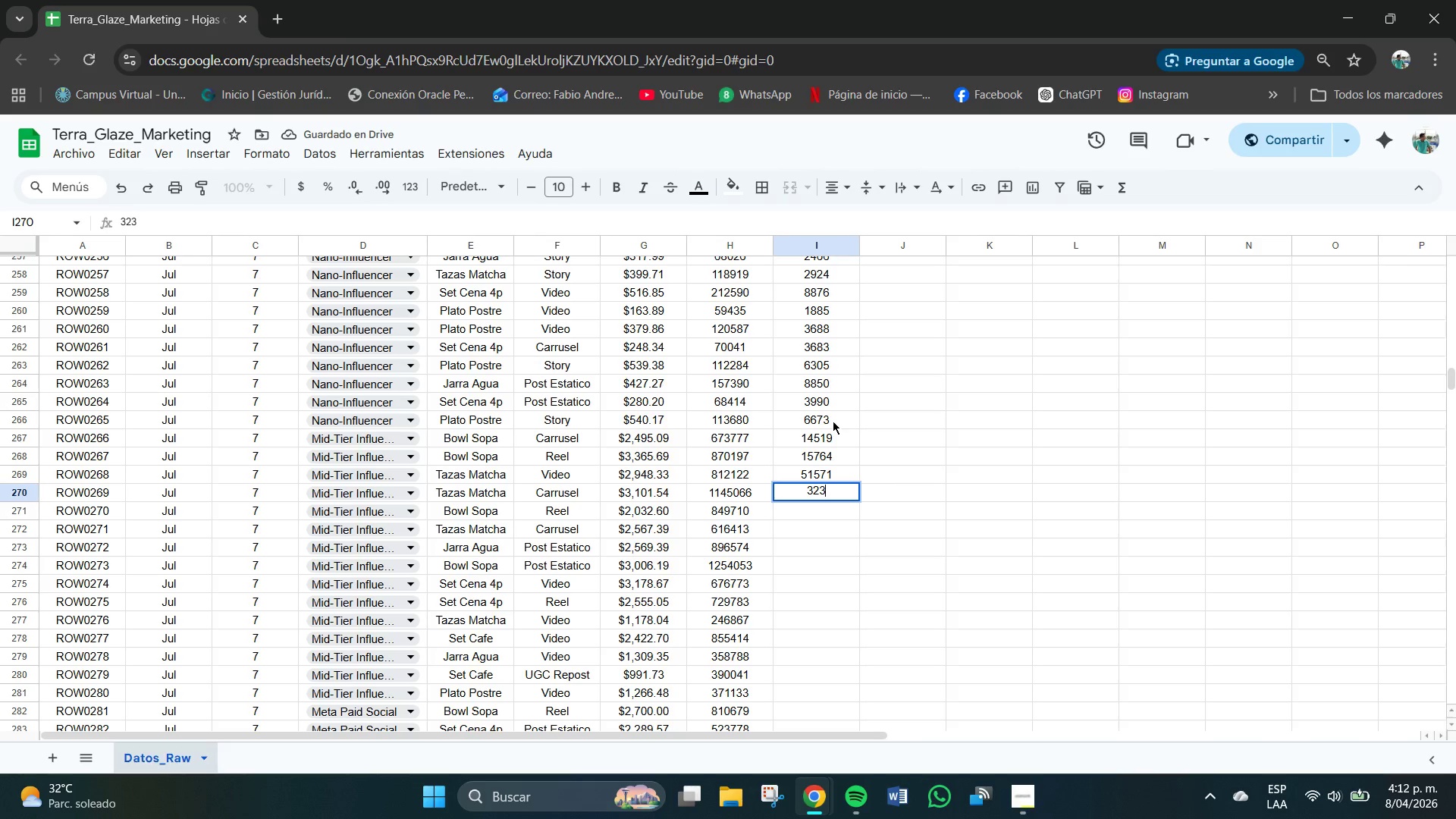 
key(Numpad7)
 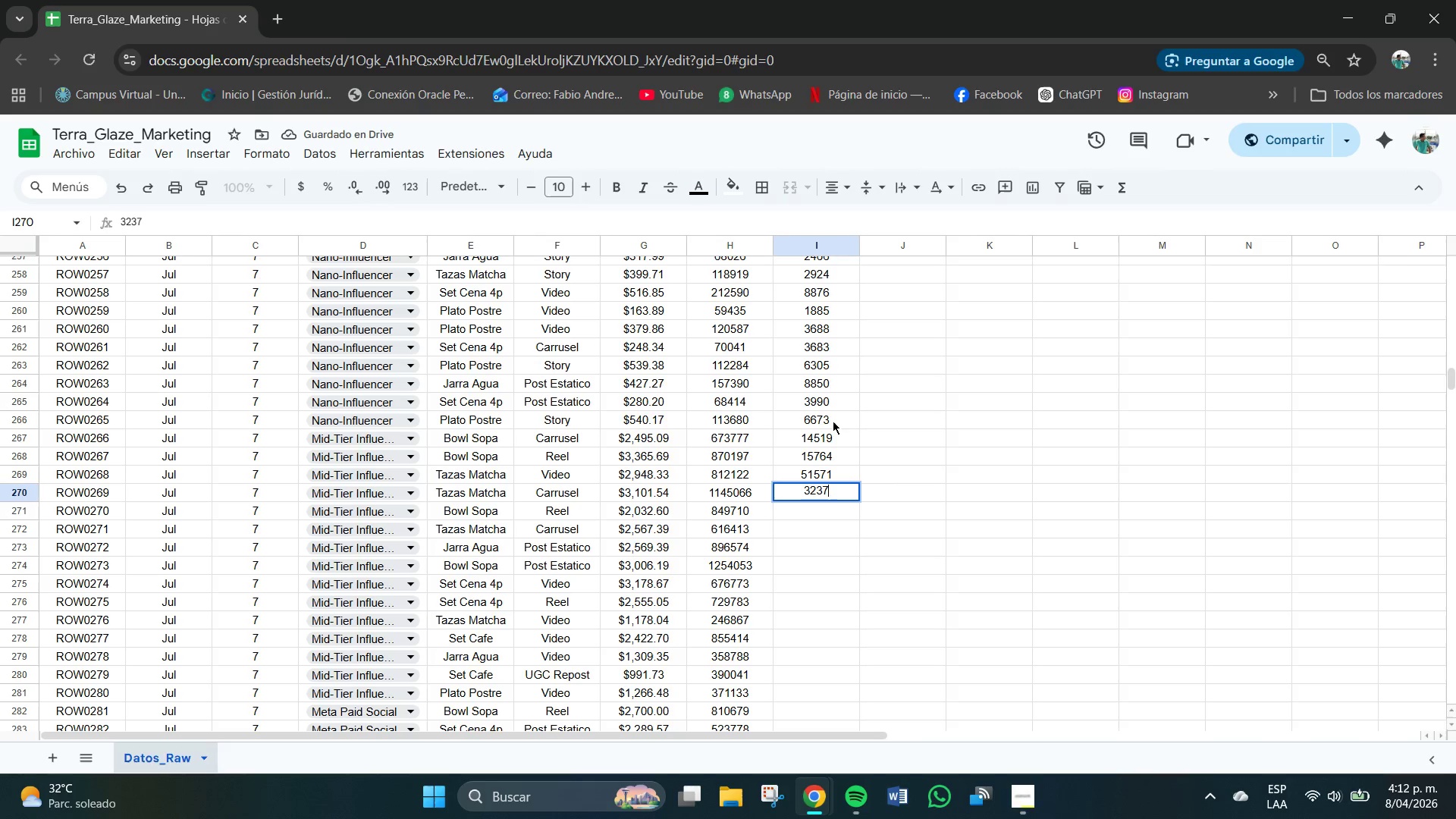 
key(Numpad9)
 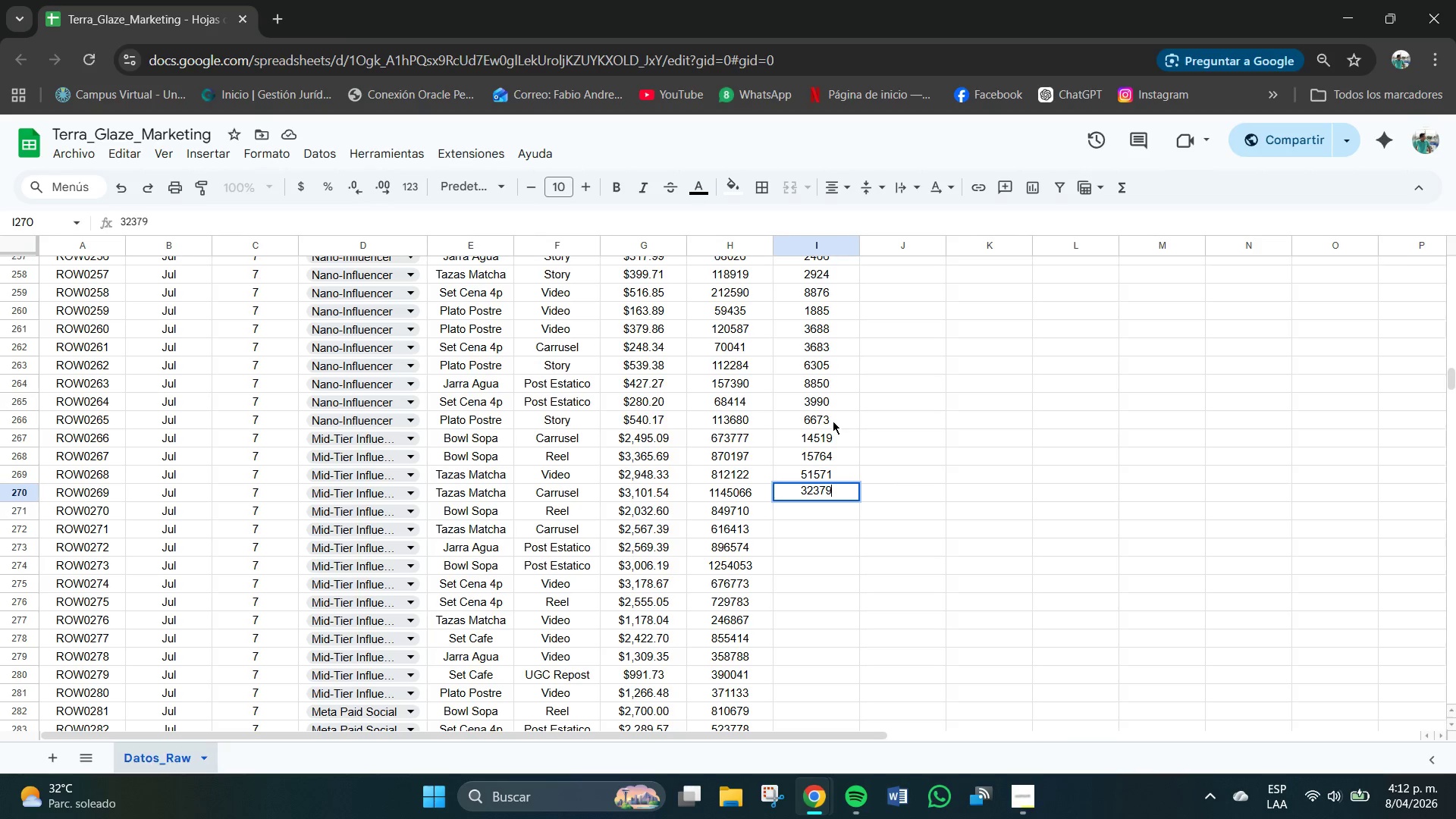 
key(NumpadEnter)
 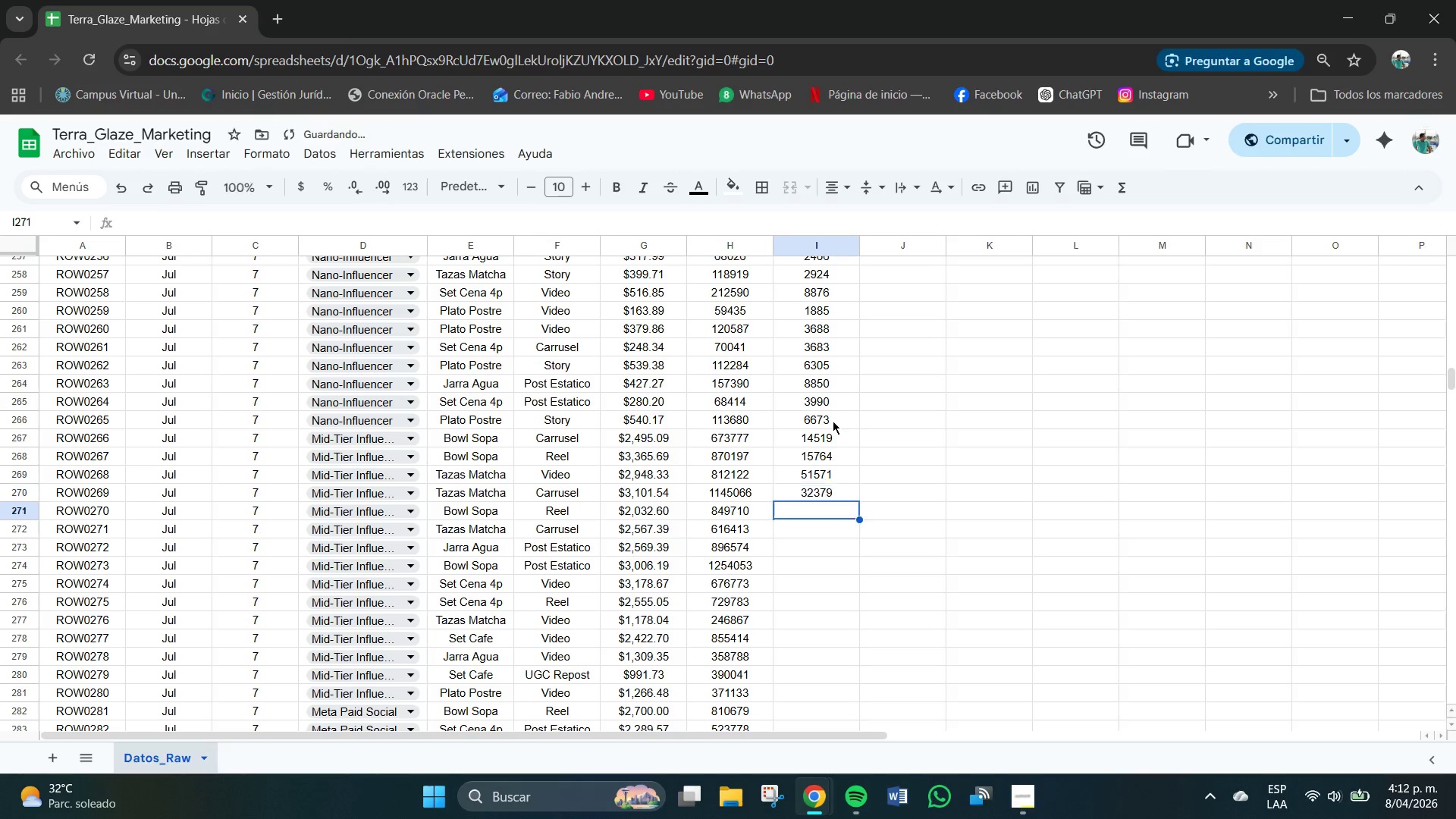 
key(NumpadEnter)
 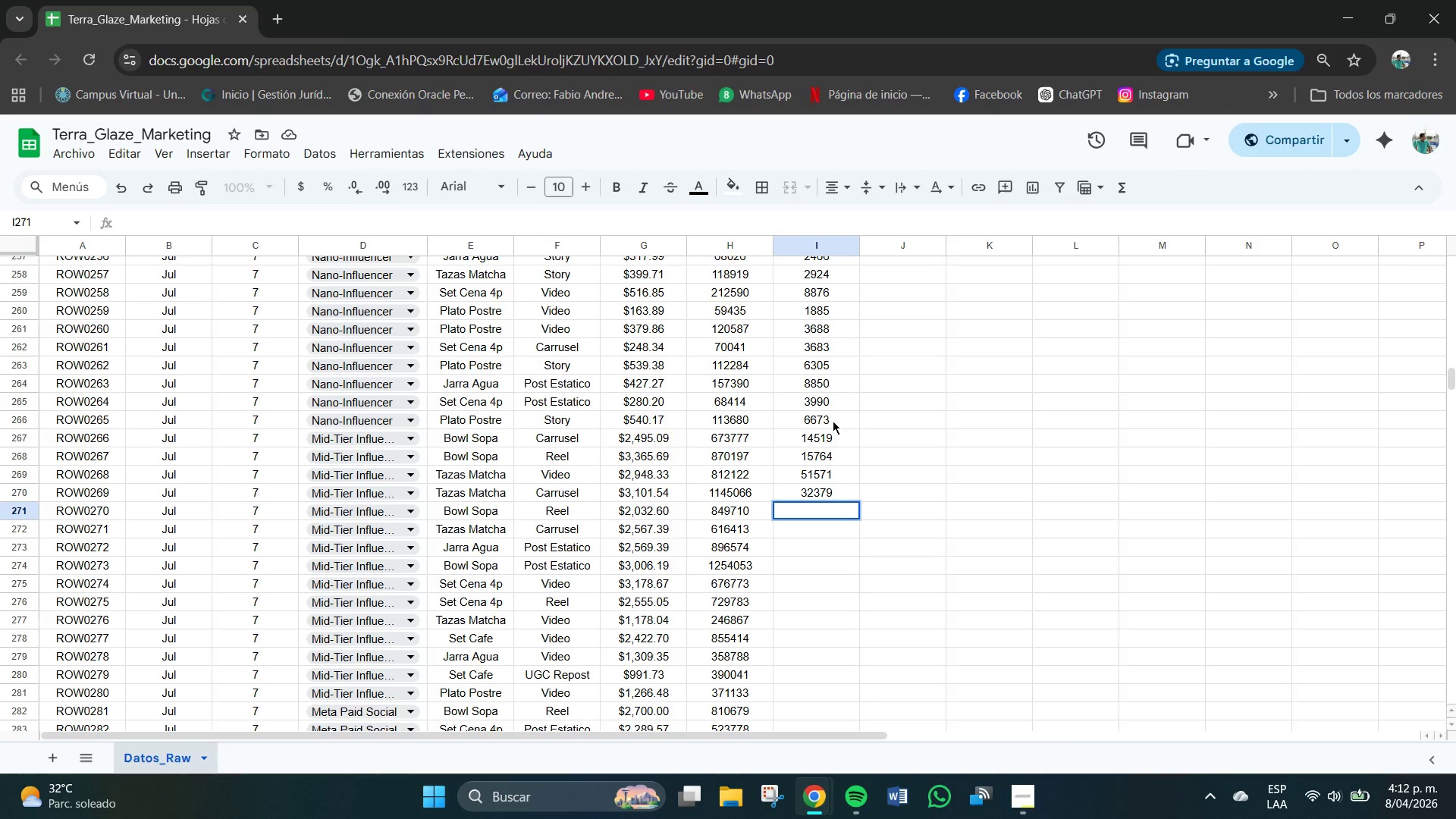 
wait(6.97)
 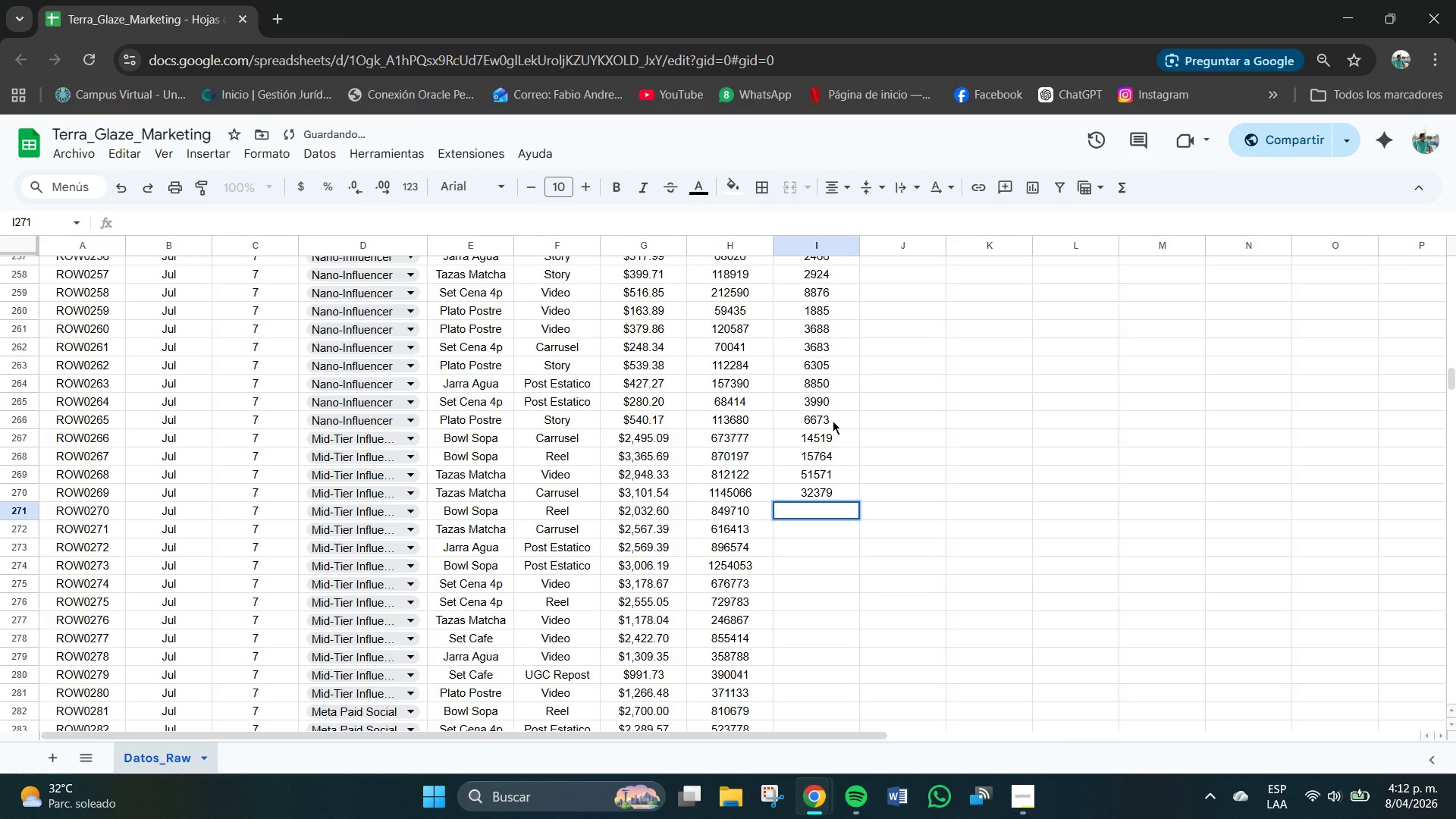 
left_click([826, 488])
 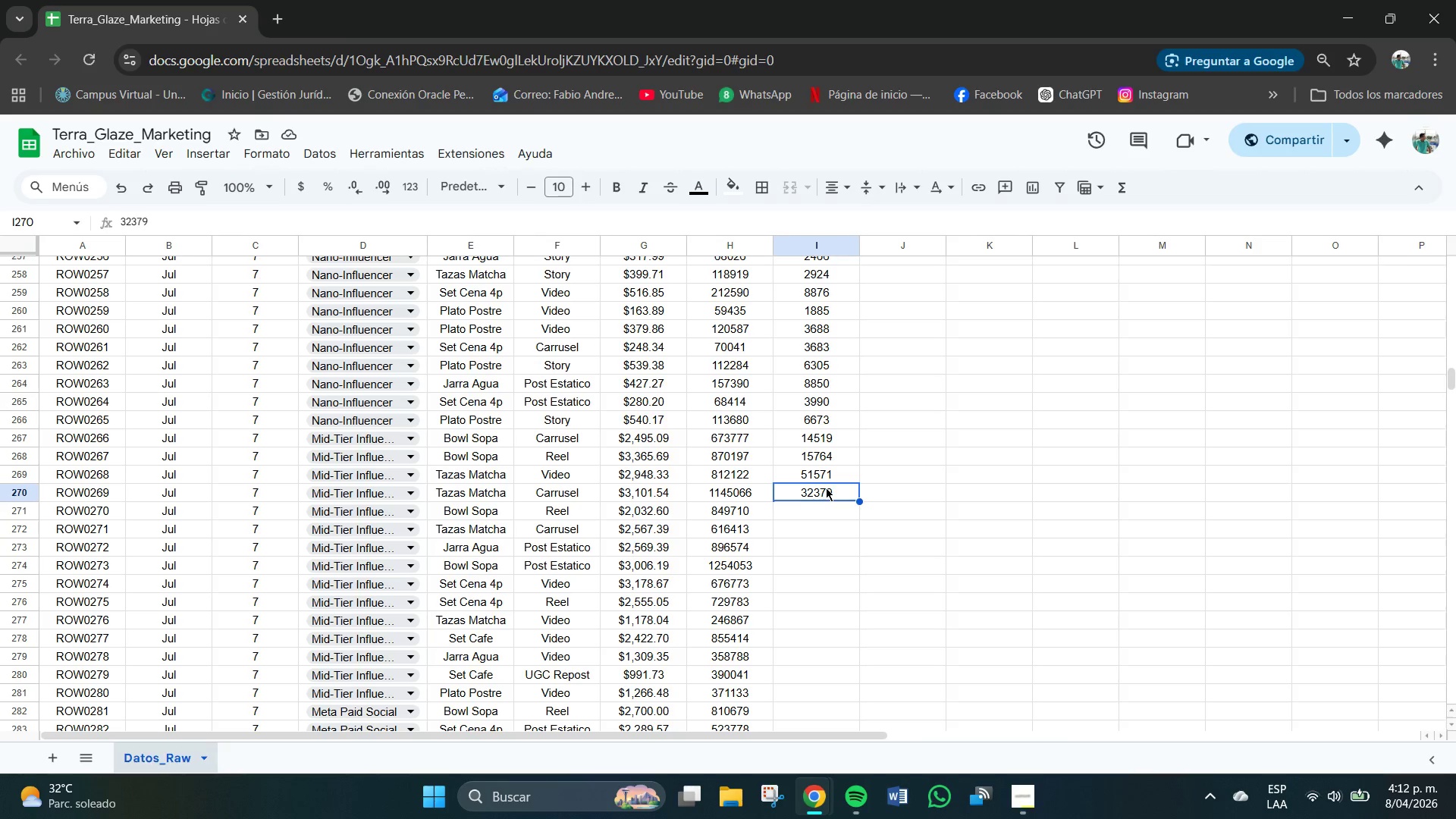 
key(Backspace)
 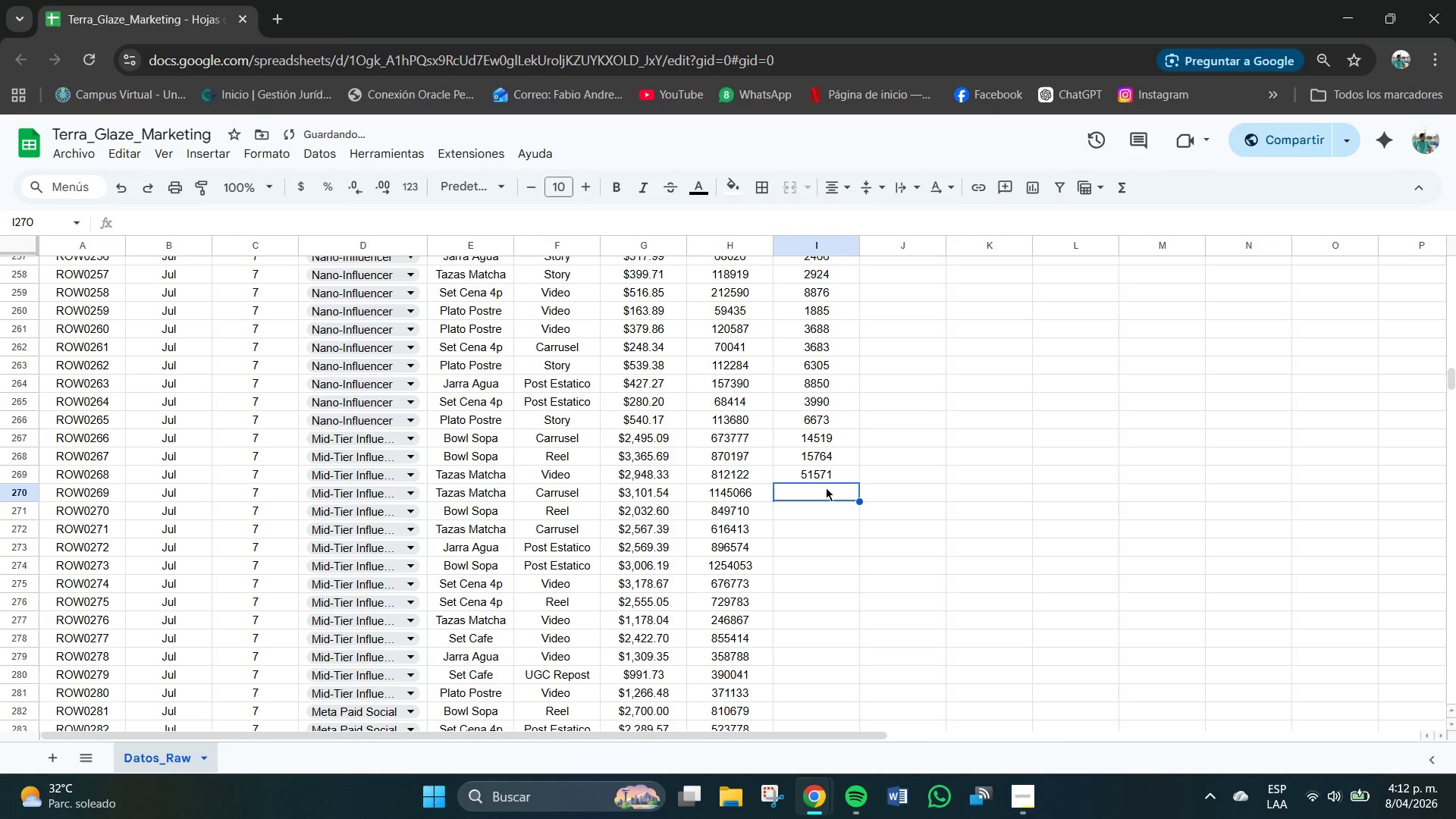 
key(Numpad6)
 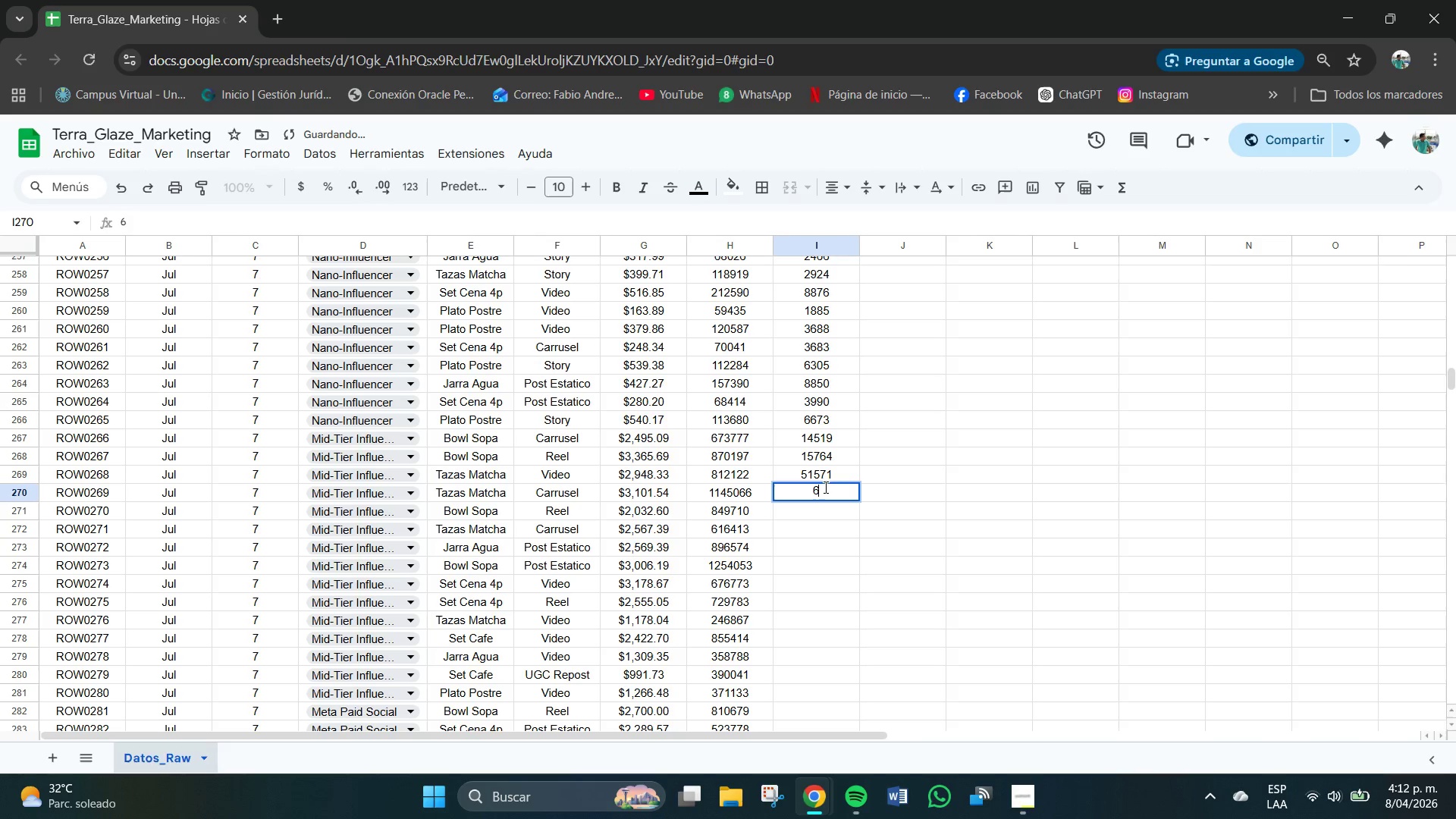 
key(Numpad8)
 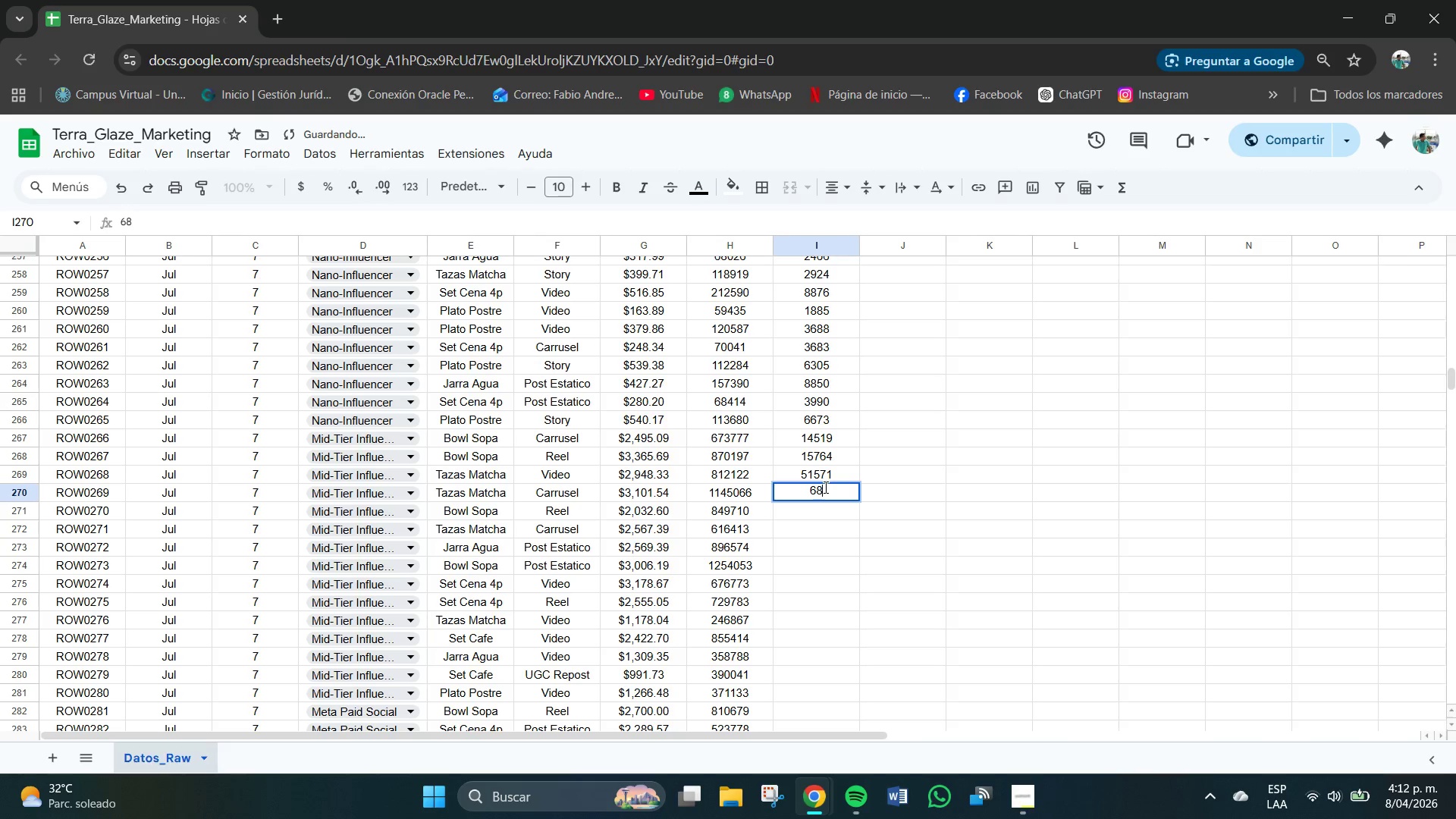 
key(Numpad7)
 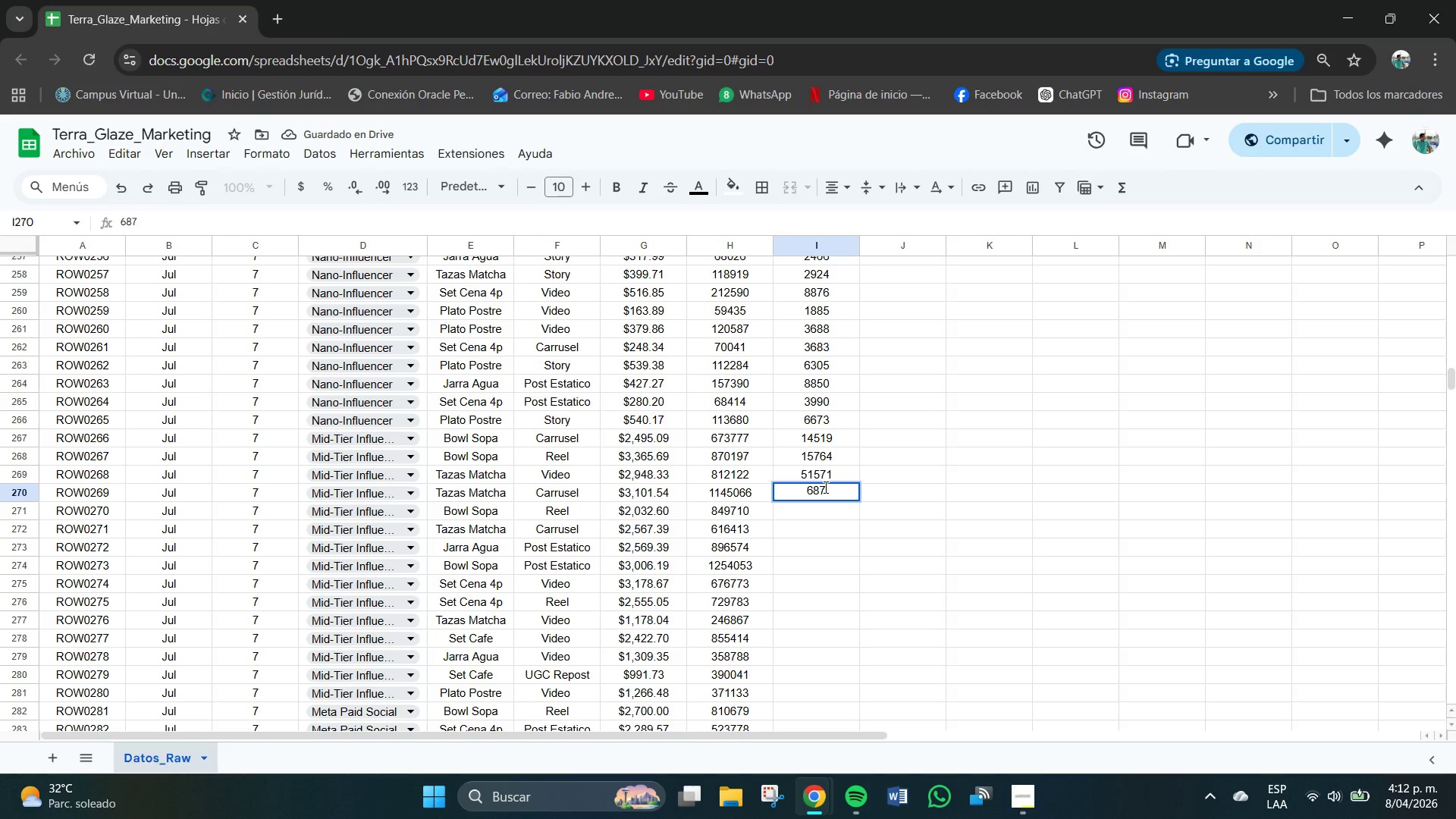 
key(Numpad3)
 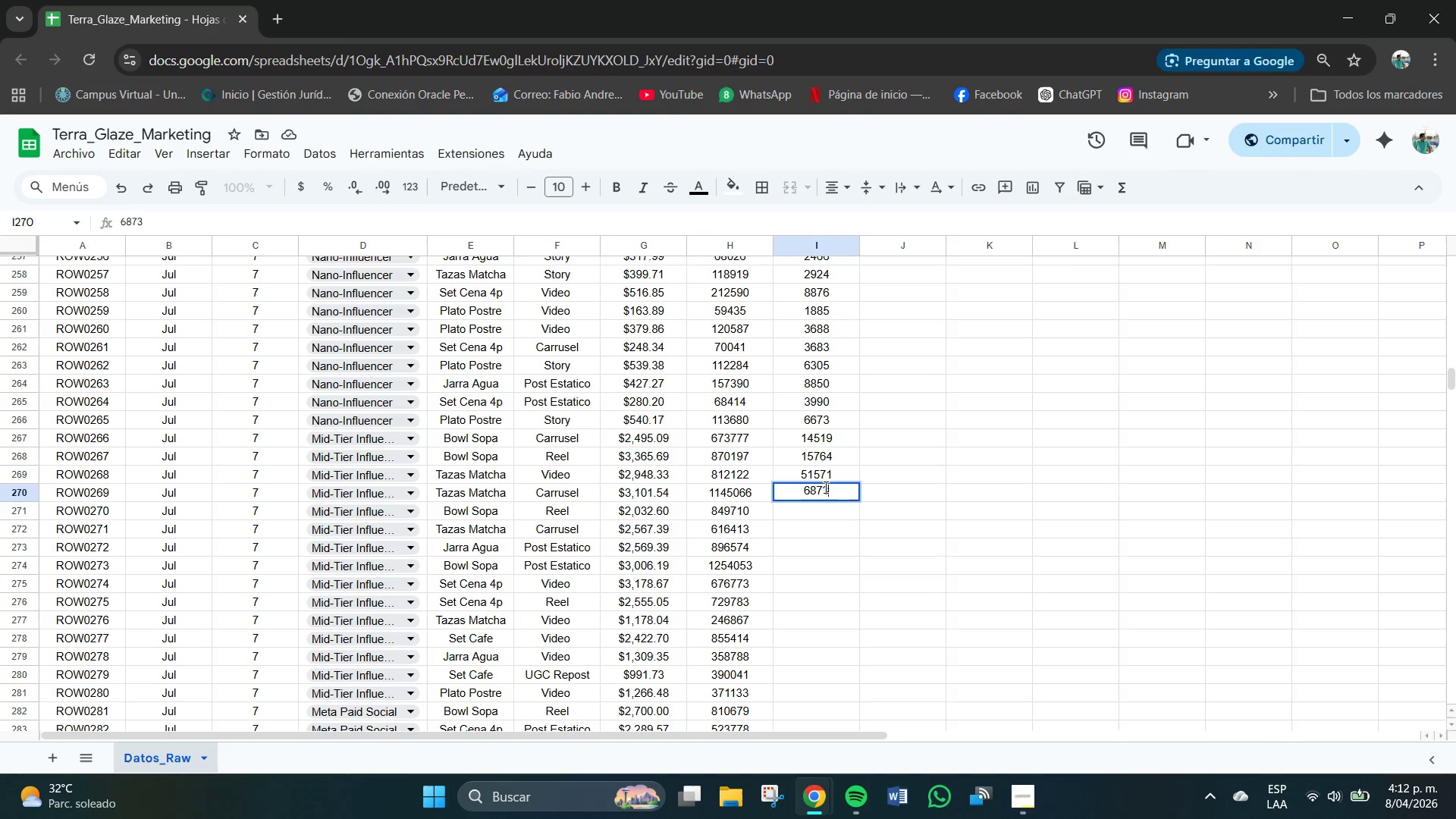 
key(Numpad2)
 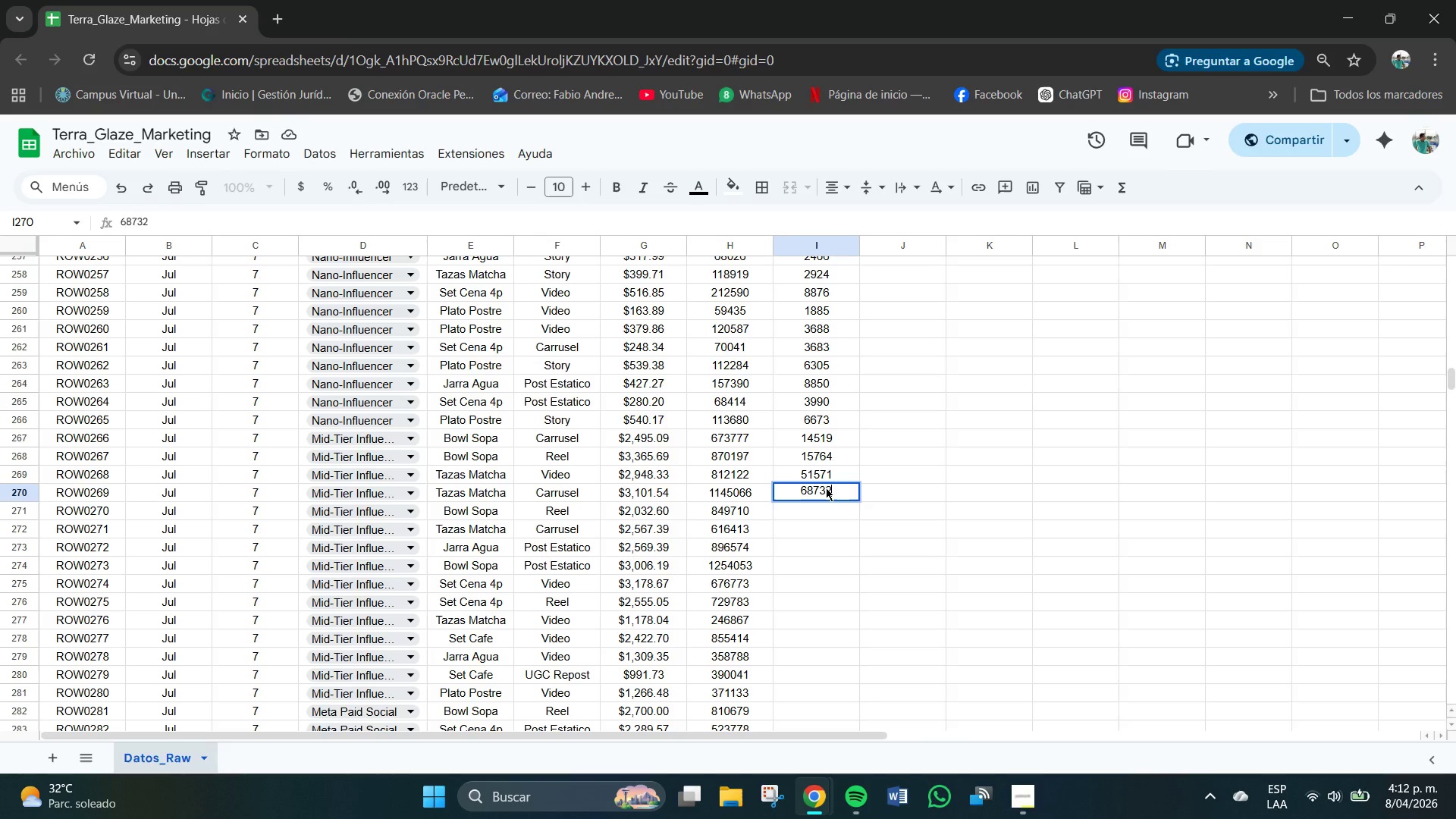 
key(NumpadEnter)
 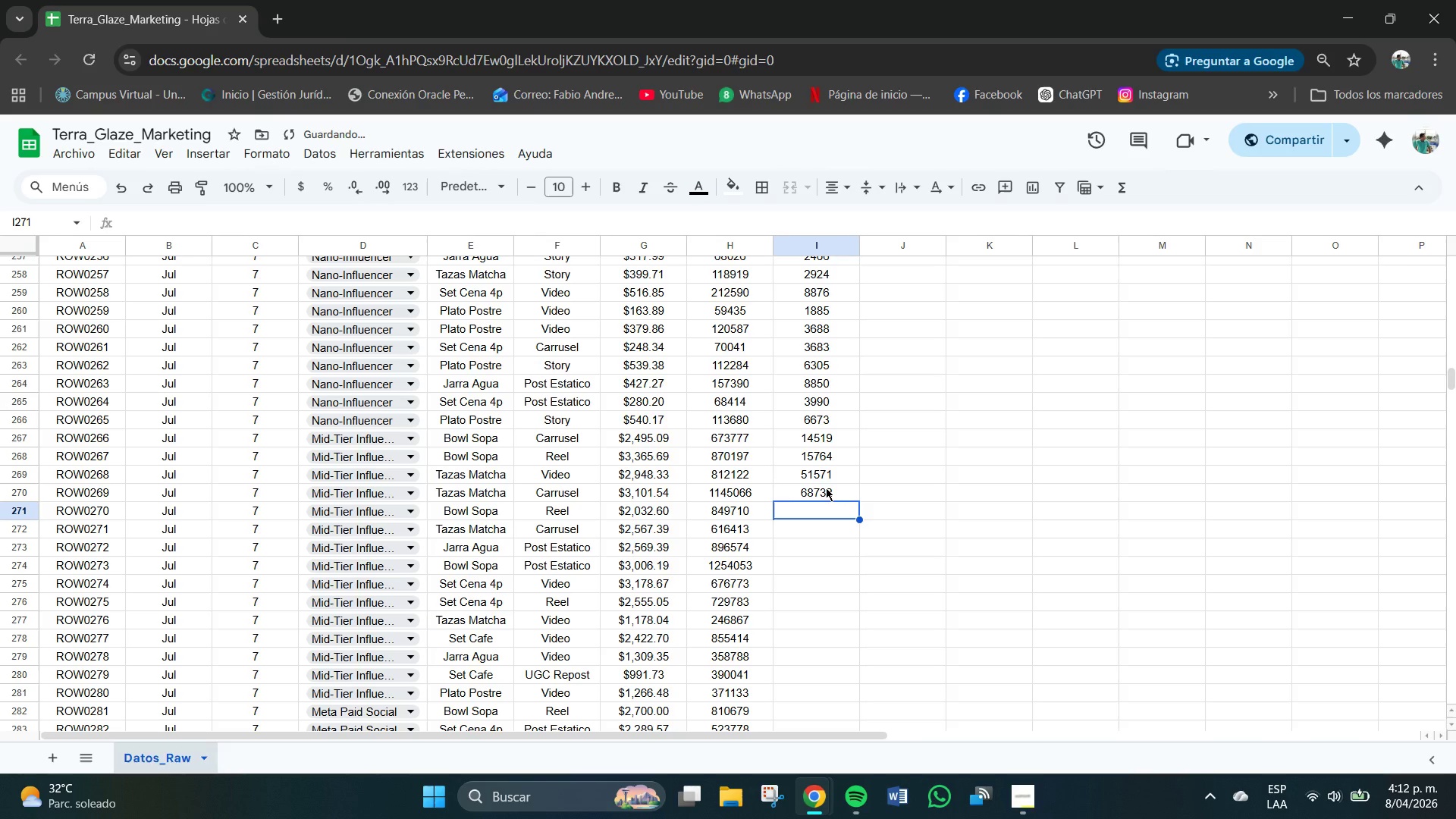 
key(Numpad3)
 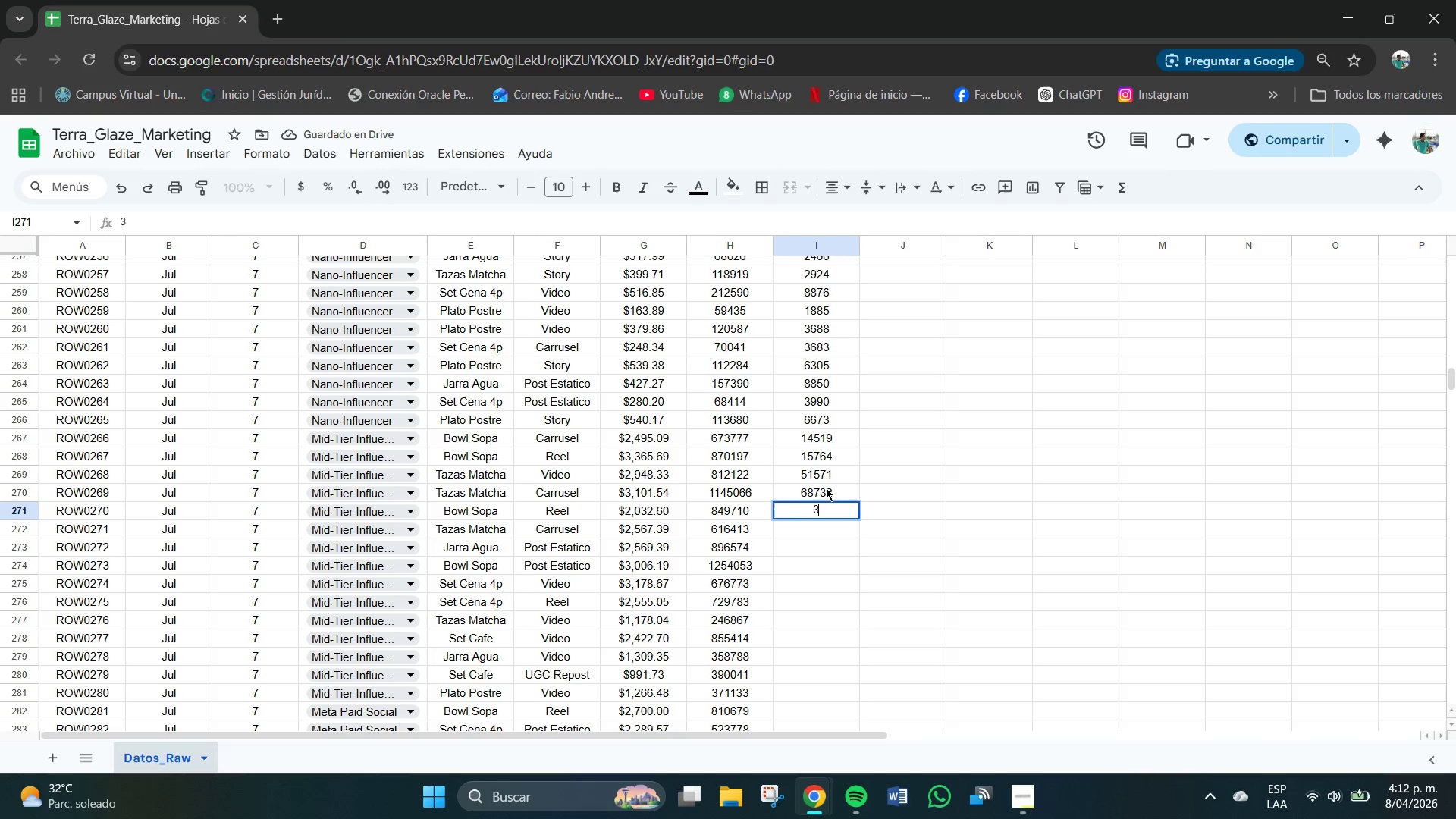 
key(Numpad2)
 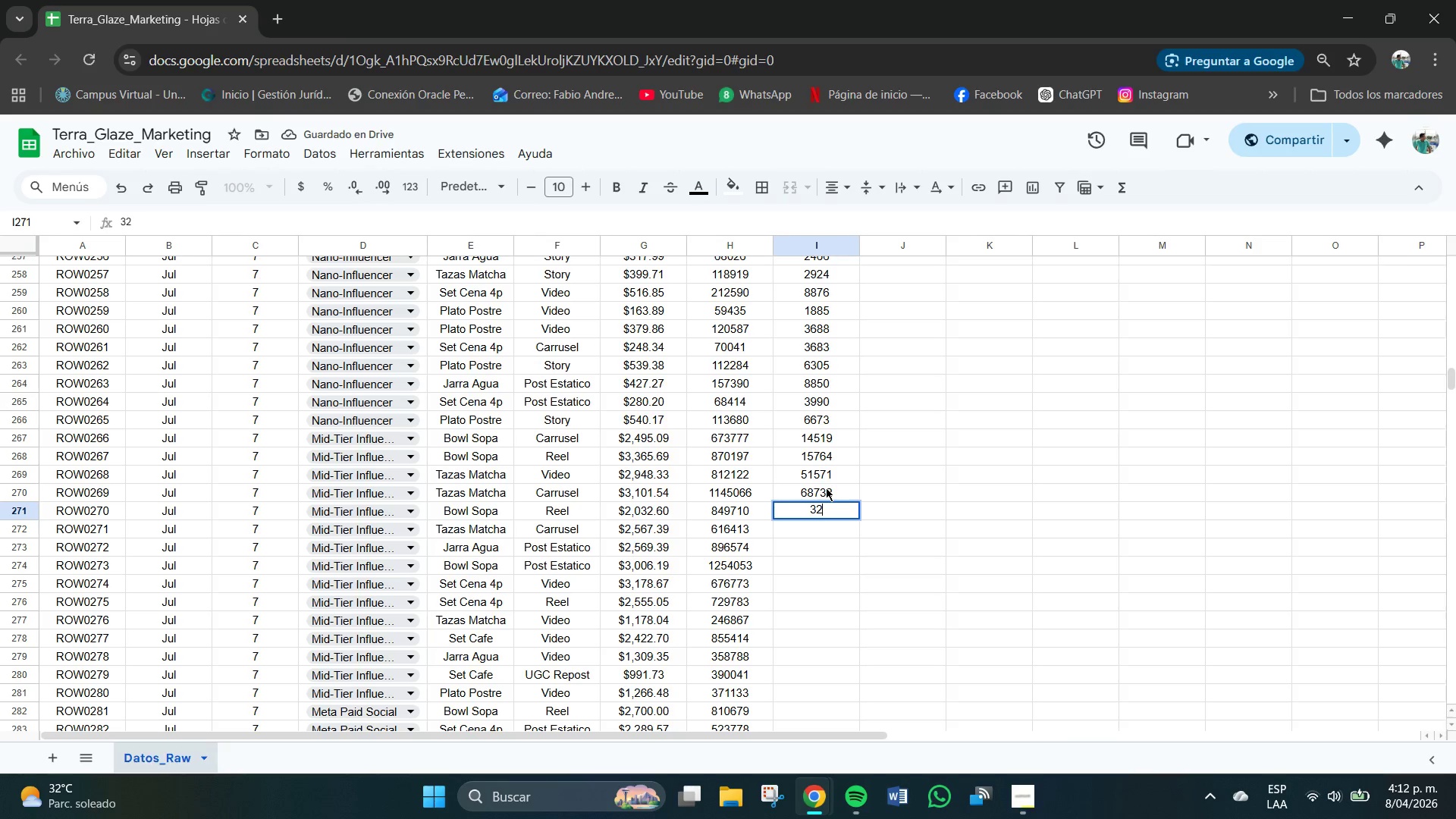 
key(Numpad3)
 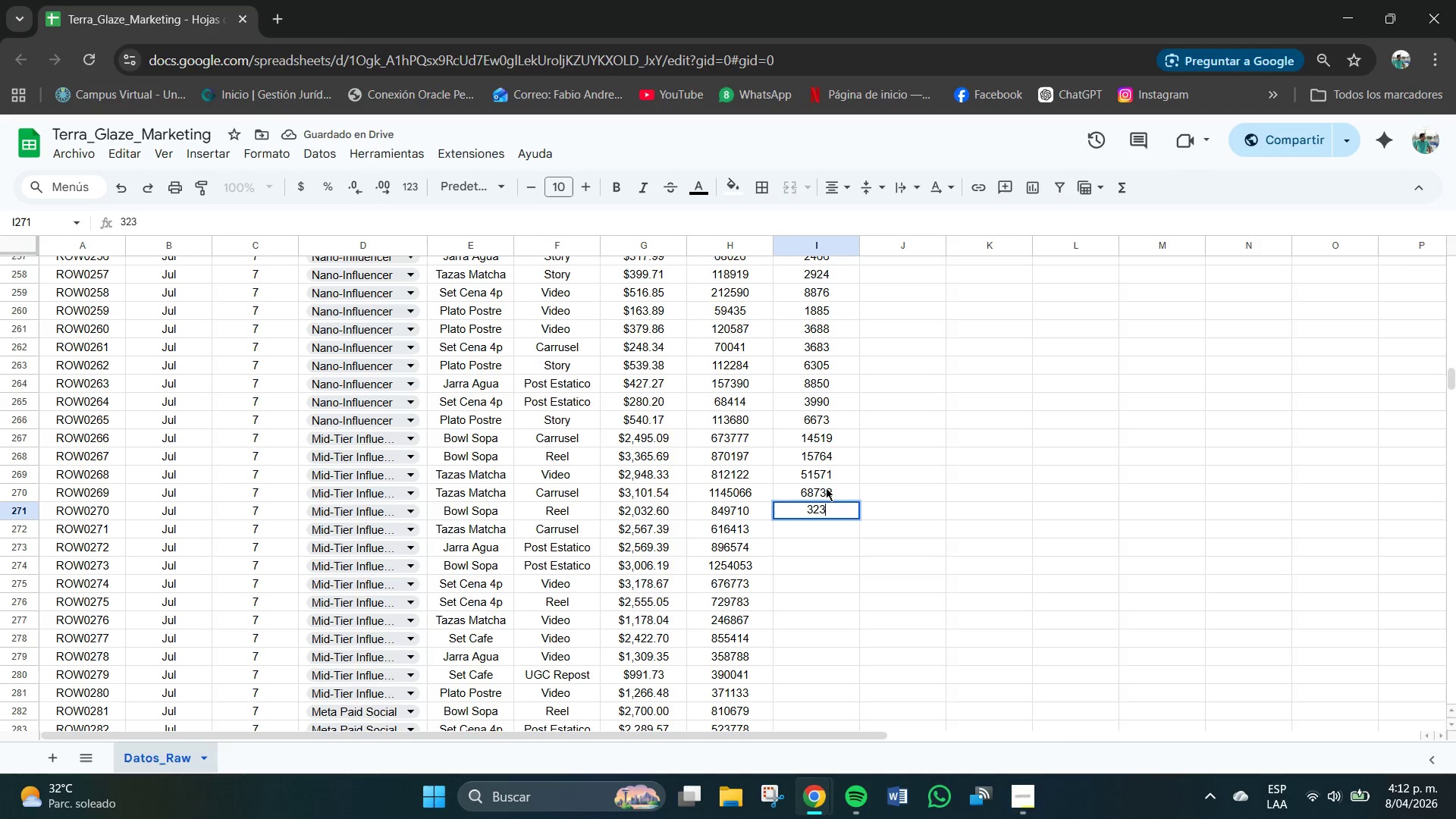 
key(Numpad7)
 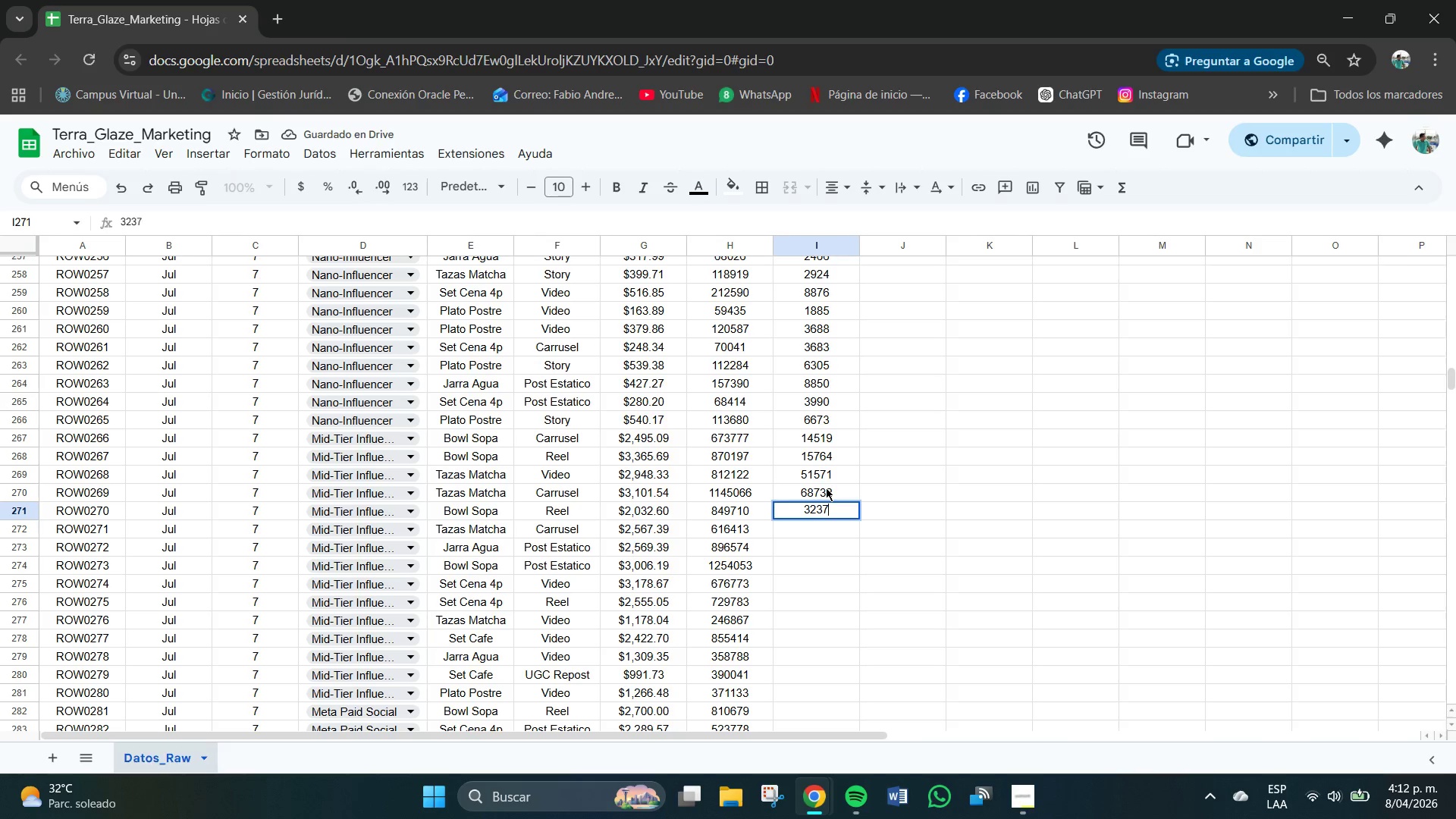 
key(Numpad9)
 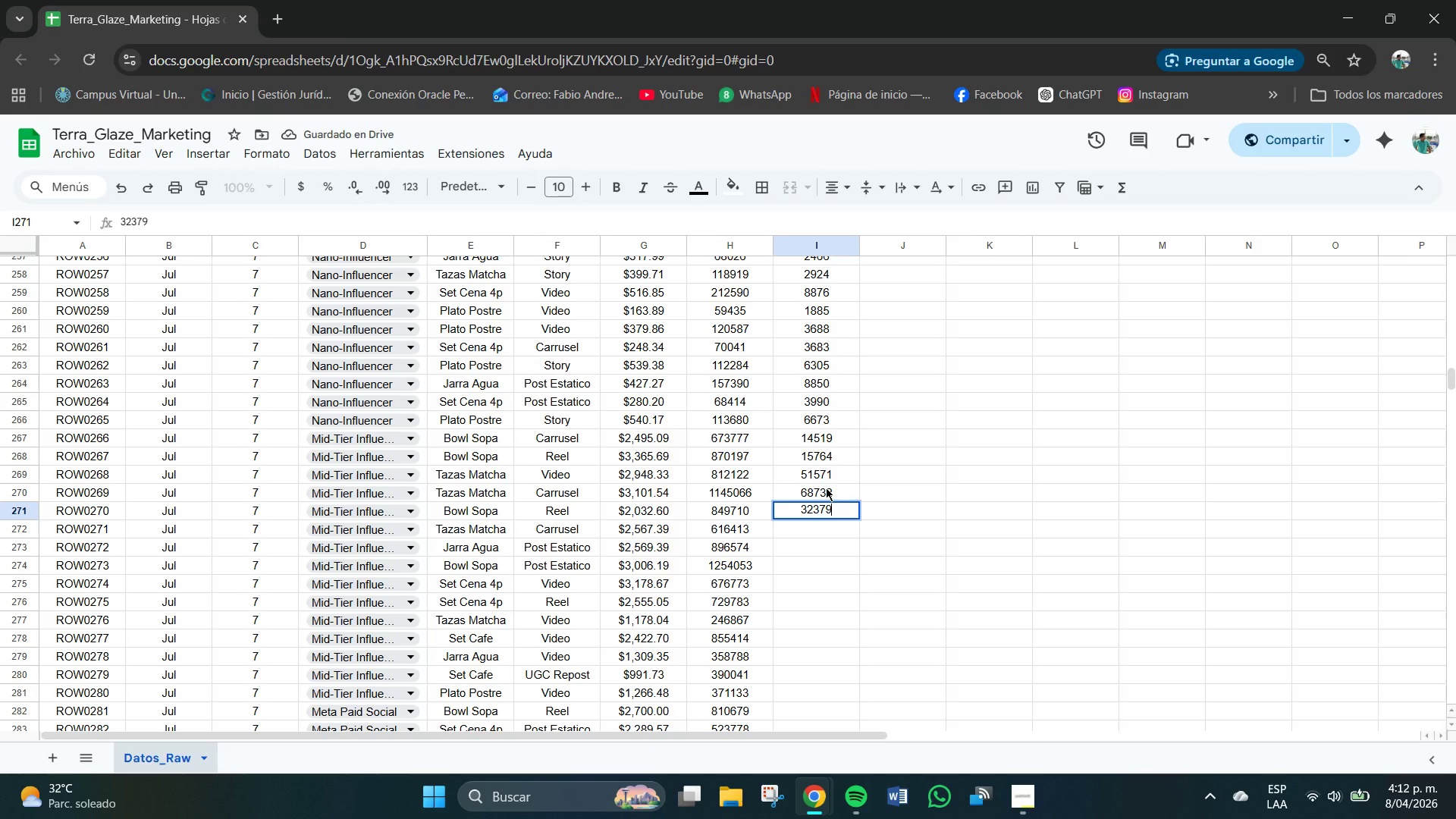 
key(NumpadEnter)
 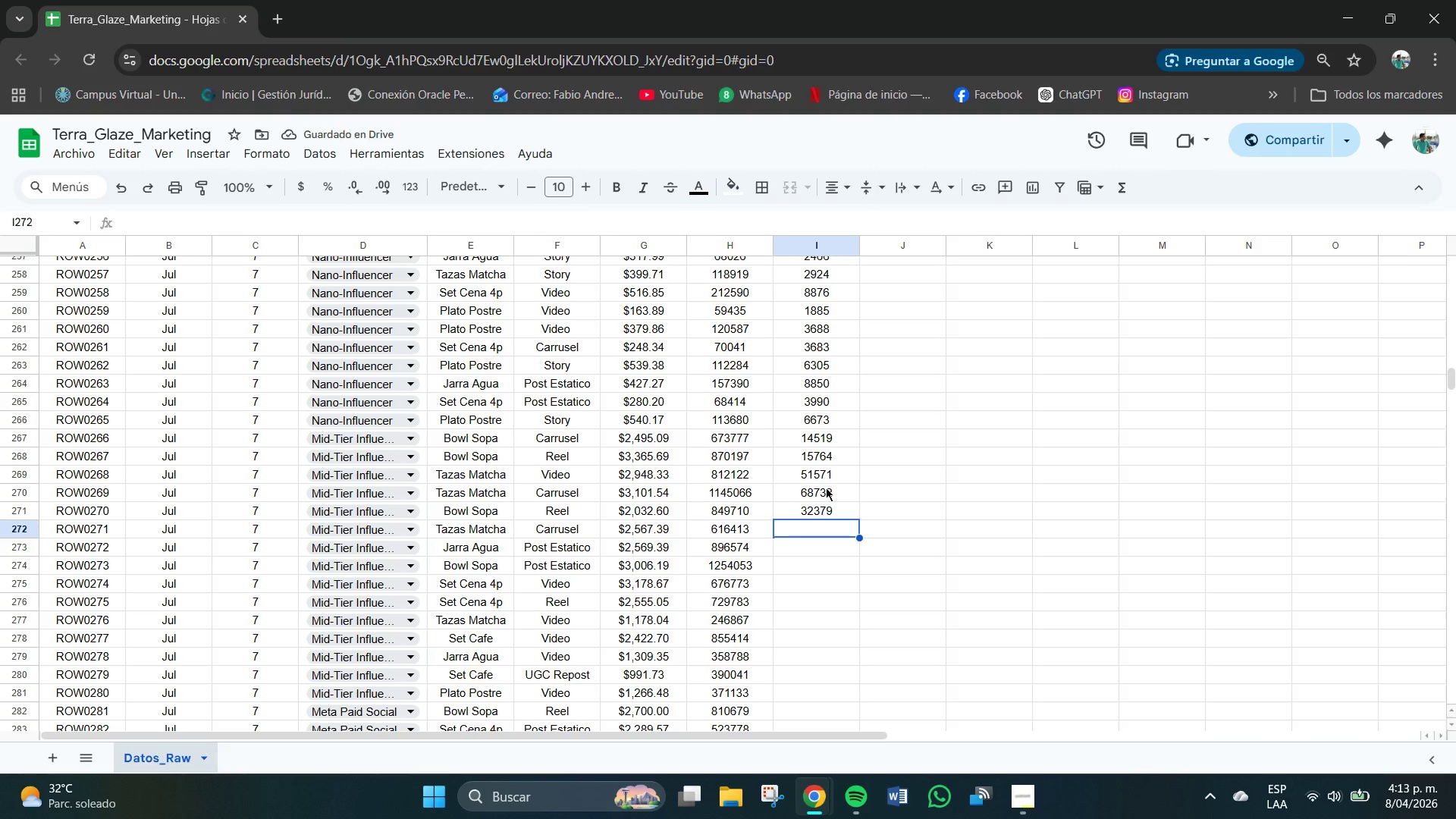 
key(Numpad2)
 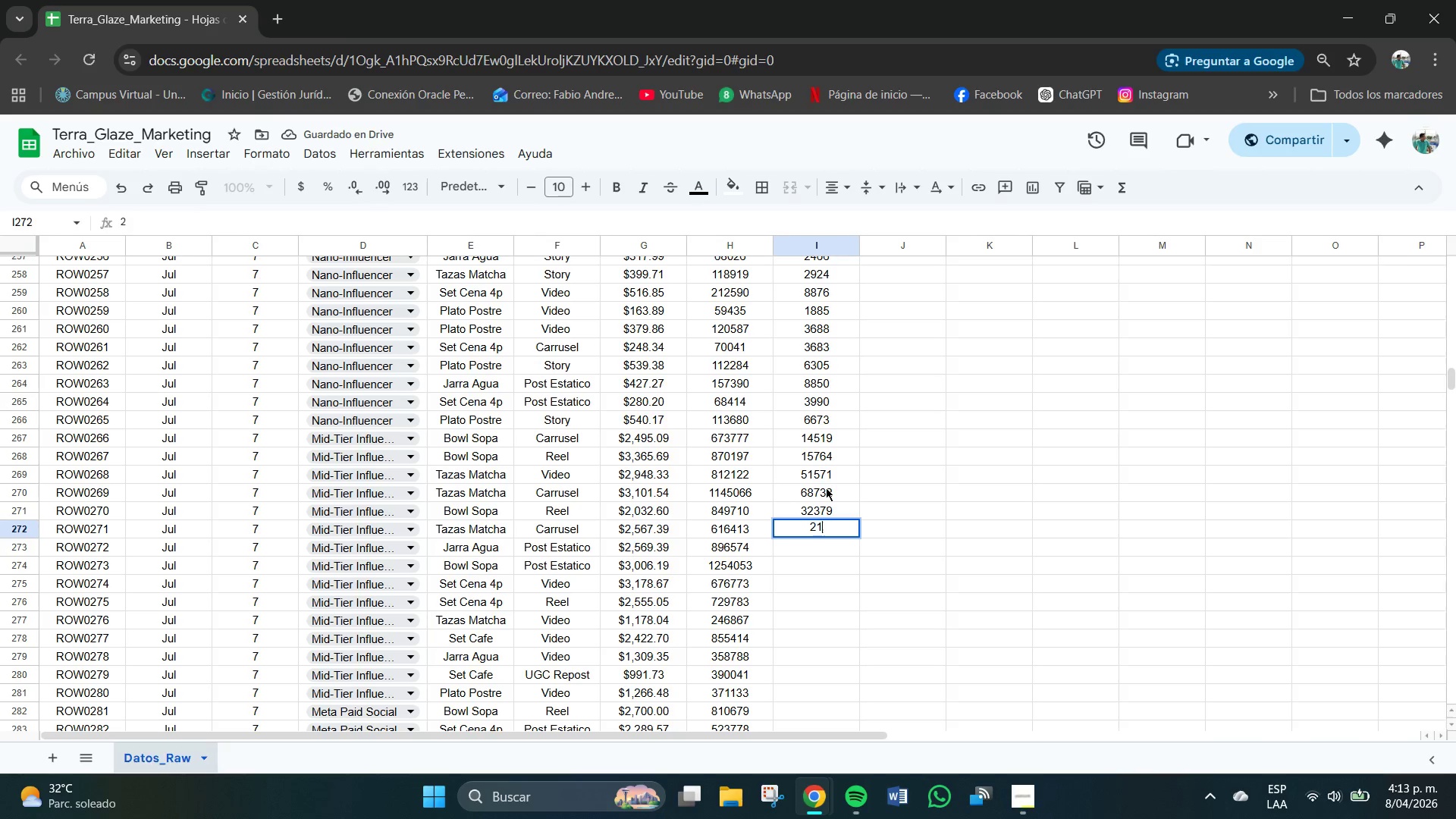 
key(Numpad1)
 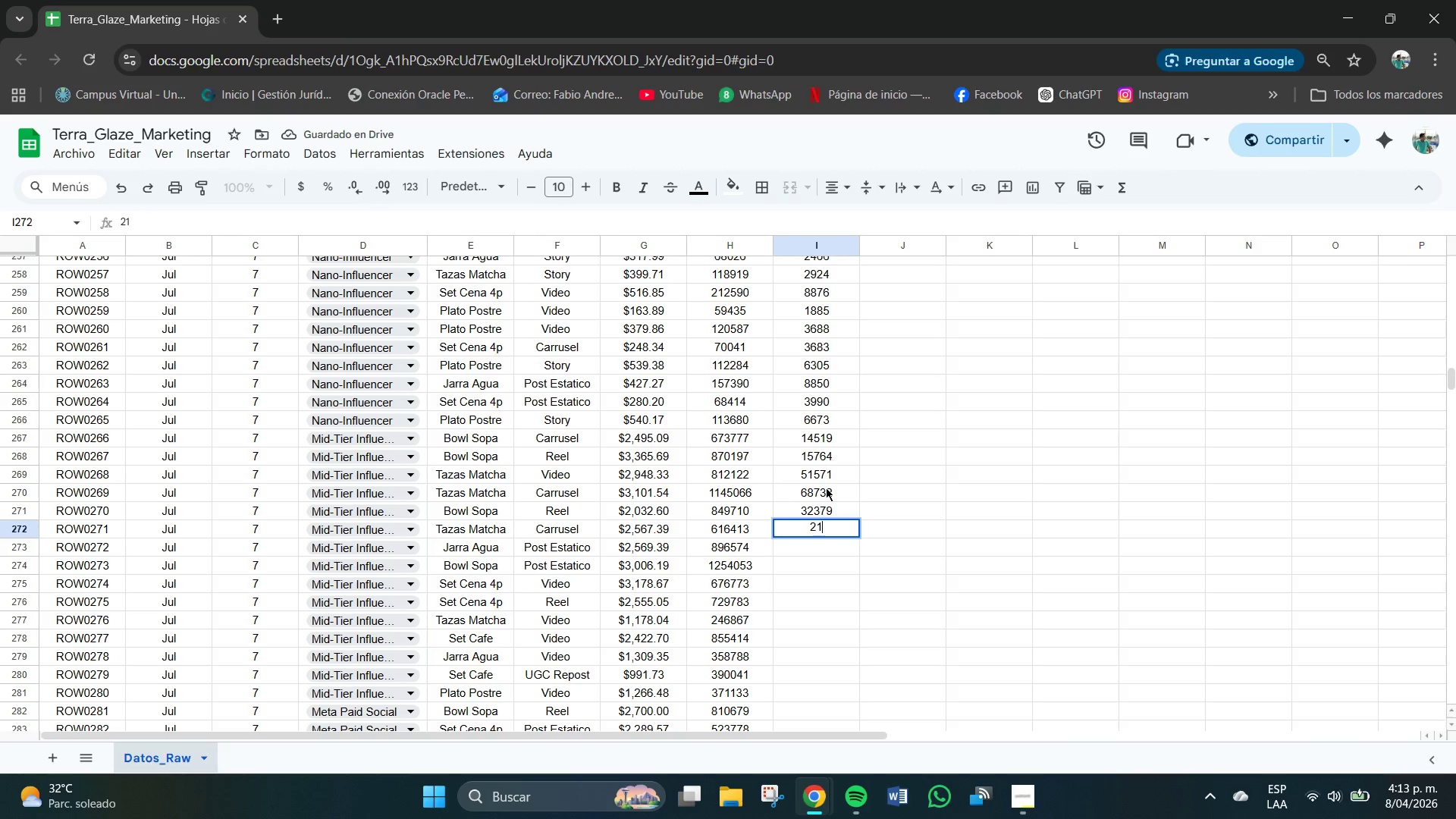 
key(Numpad8)
 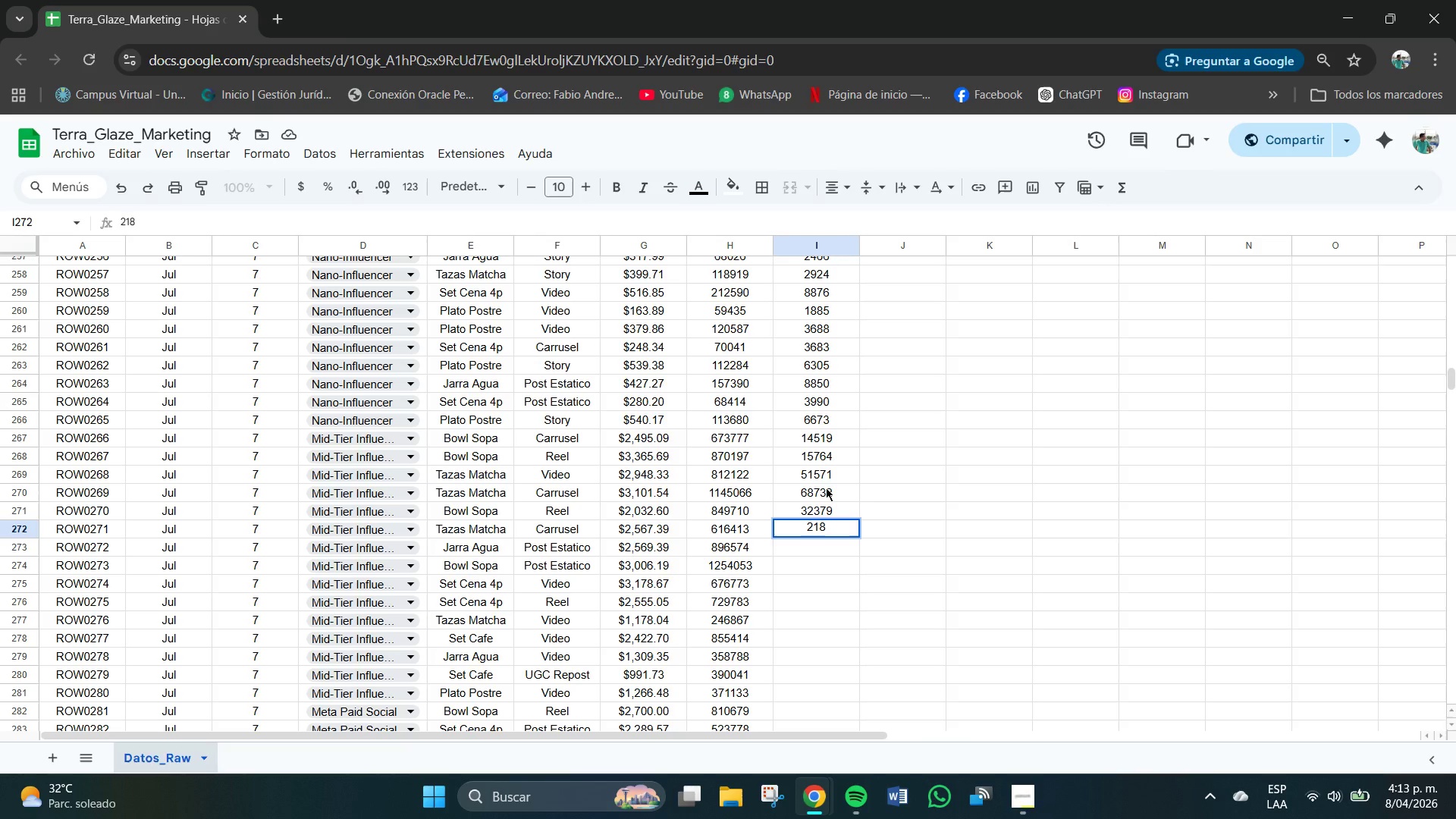 
key(Numpad6)
 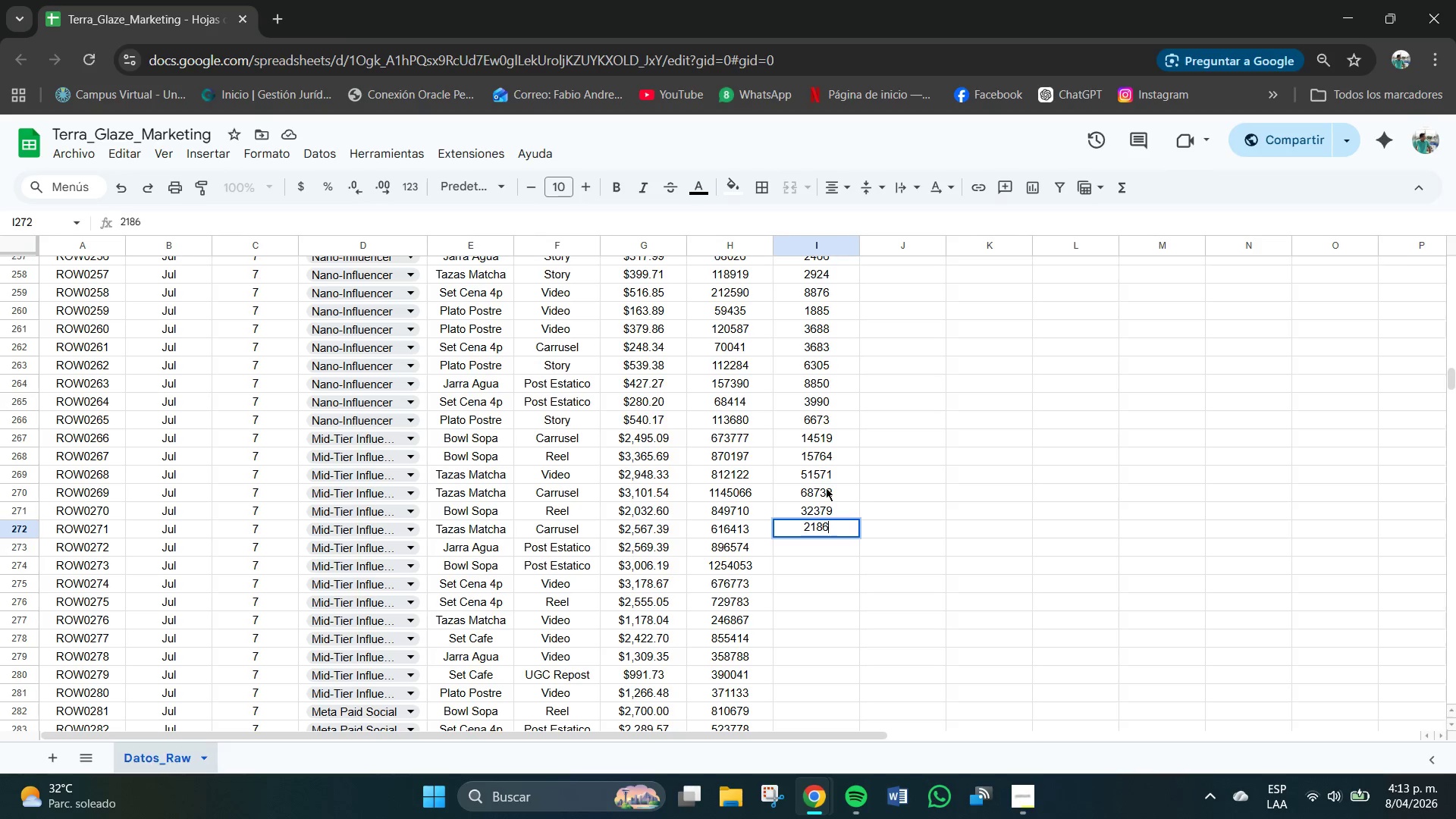 
key(Numpad8)
 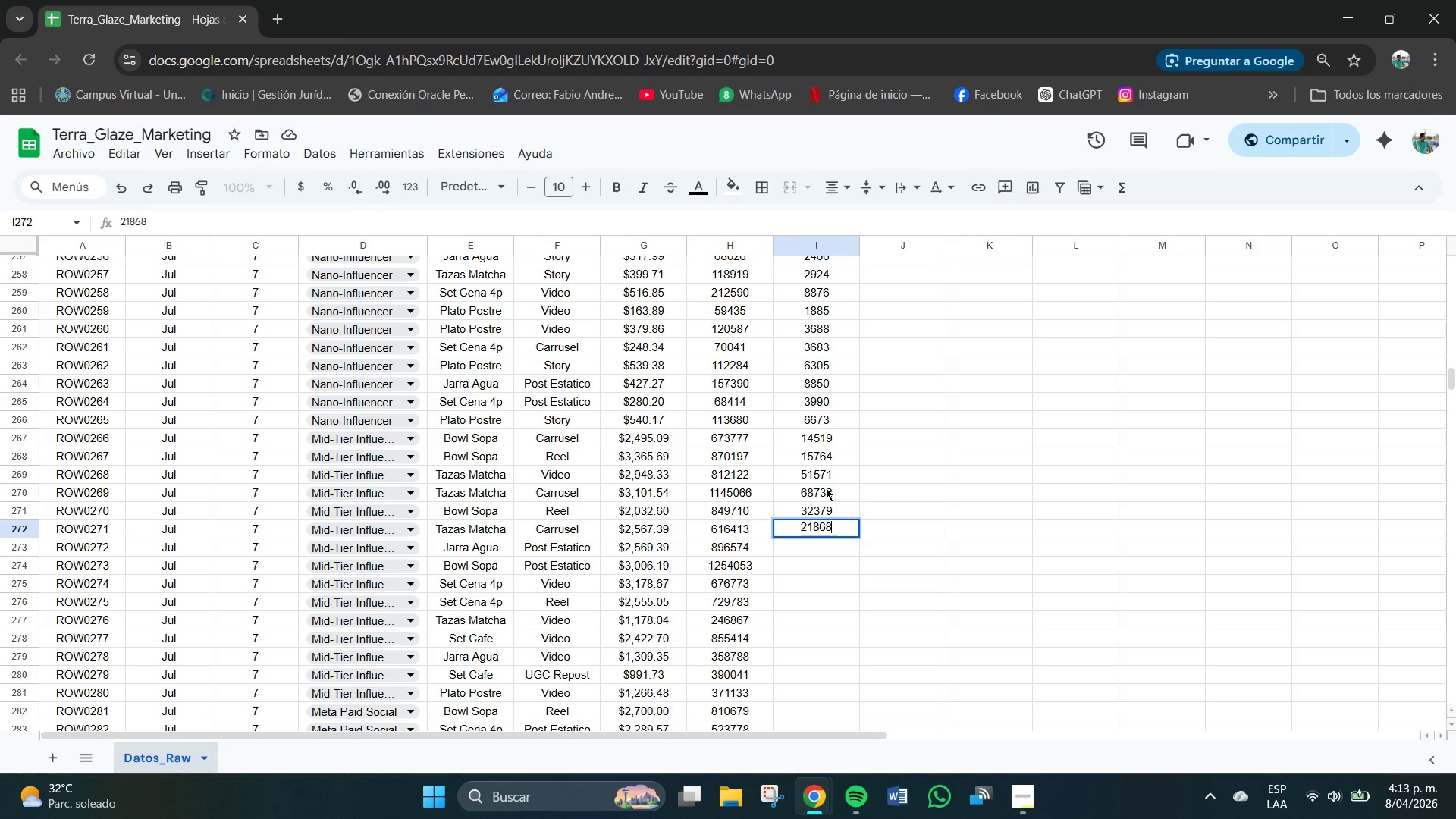 
key(NumpadEnter)
 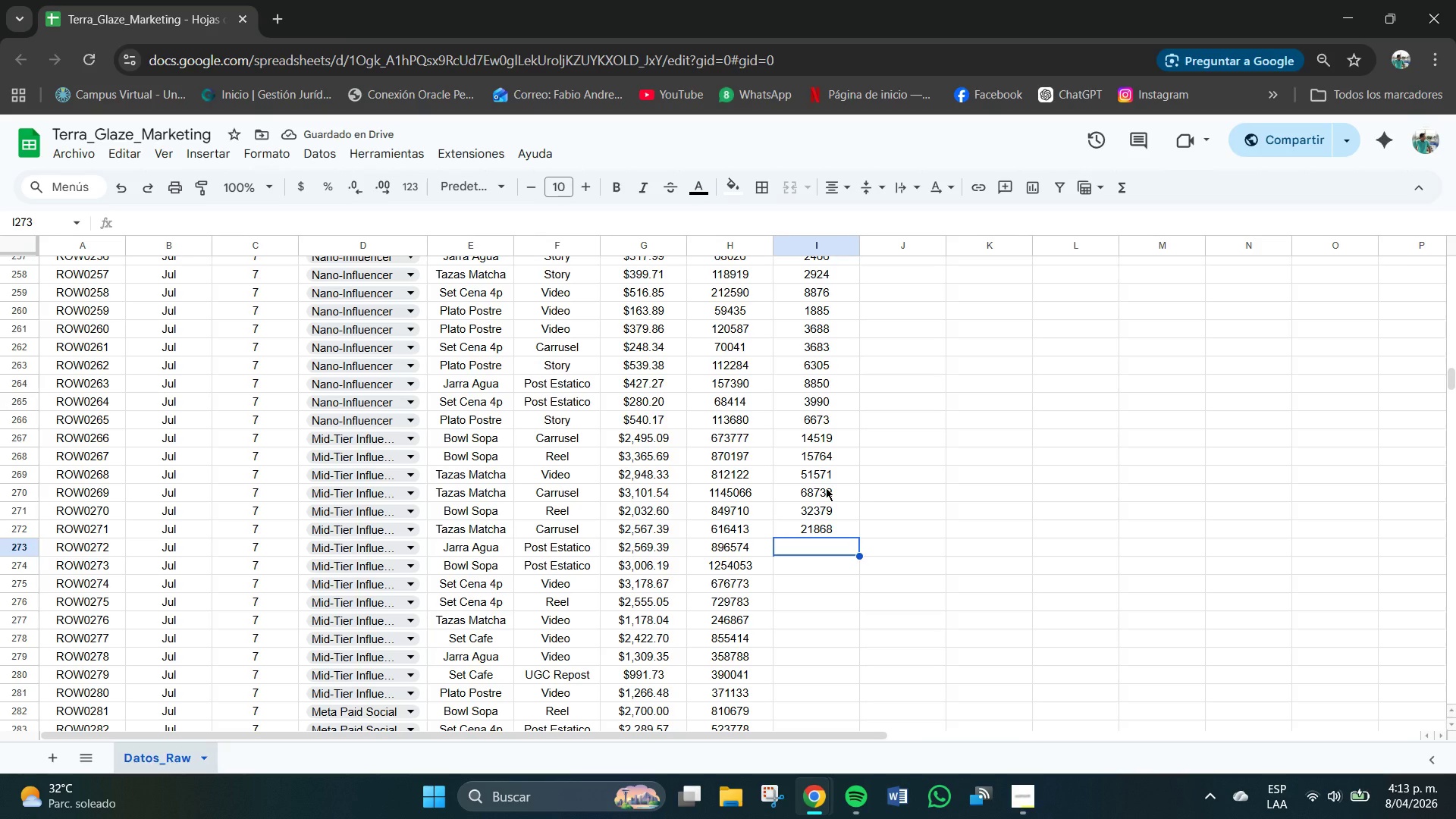 
key(Numpad1)
 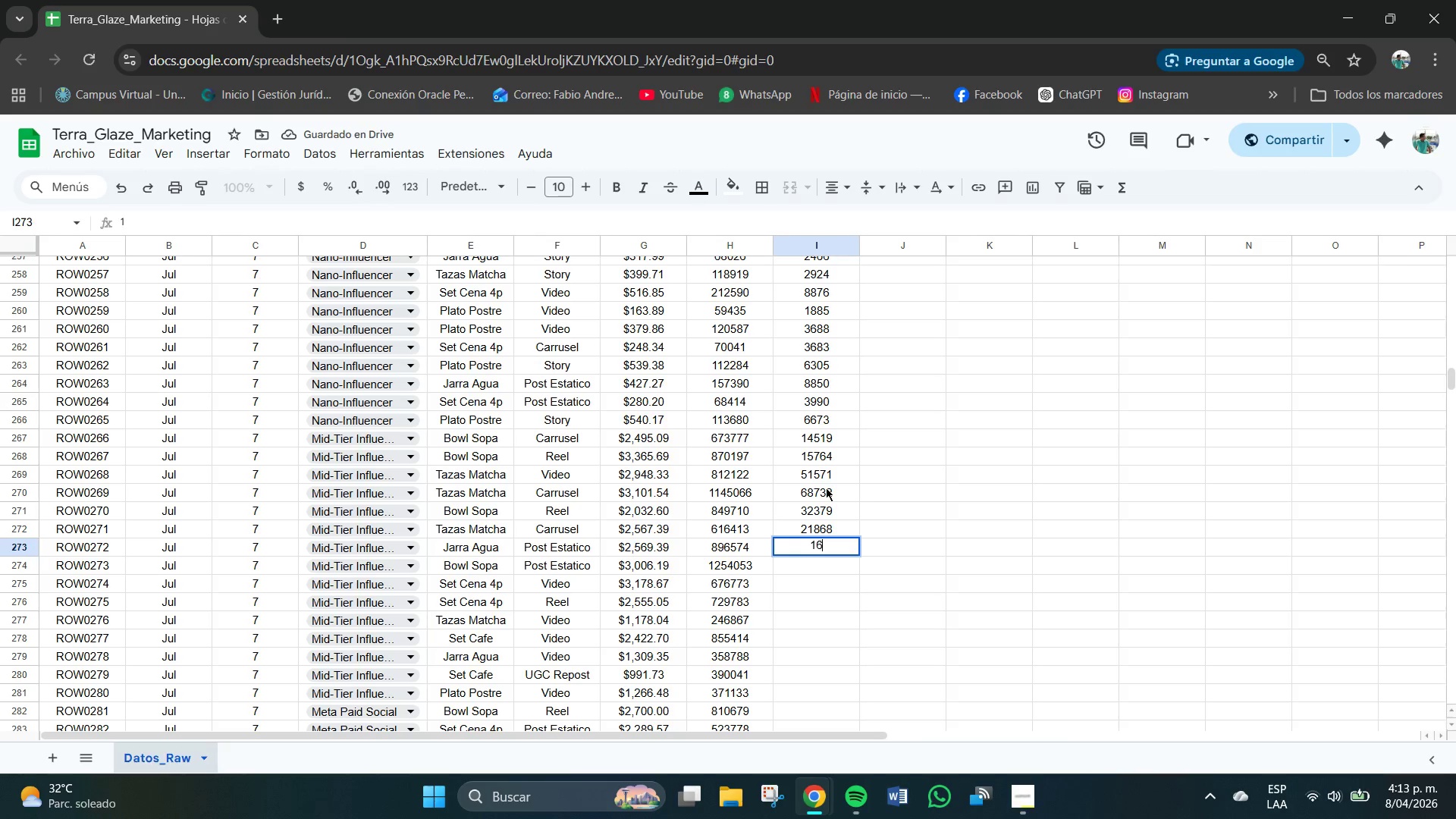 
key(Numpad6)
 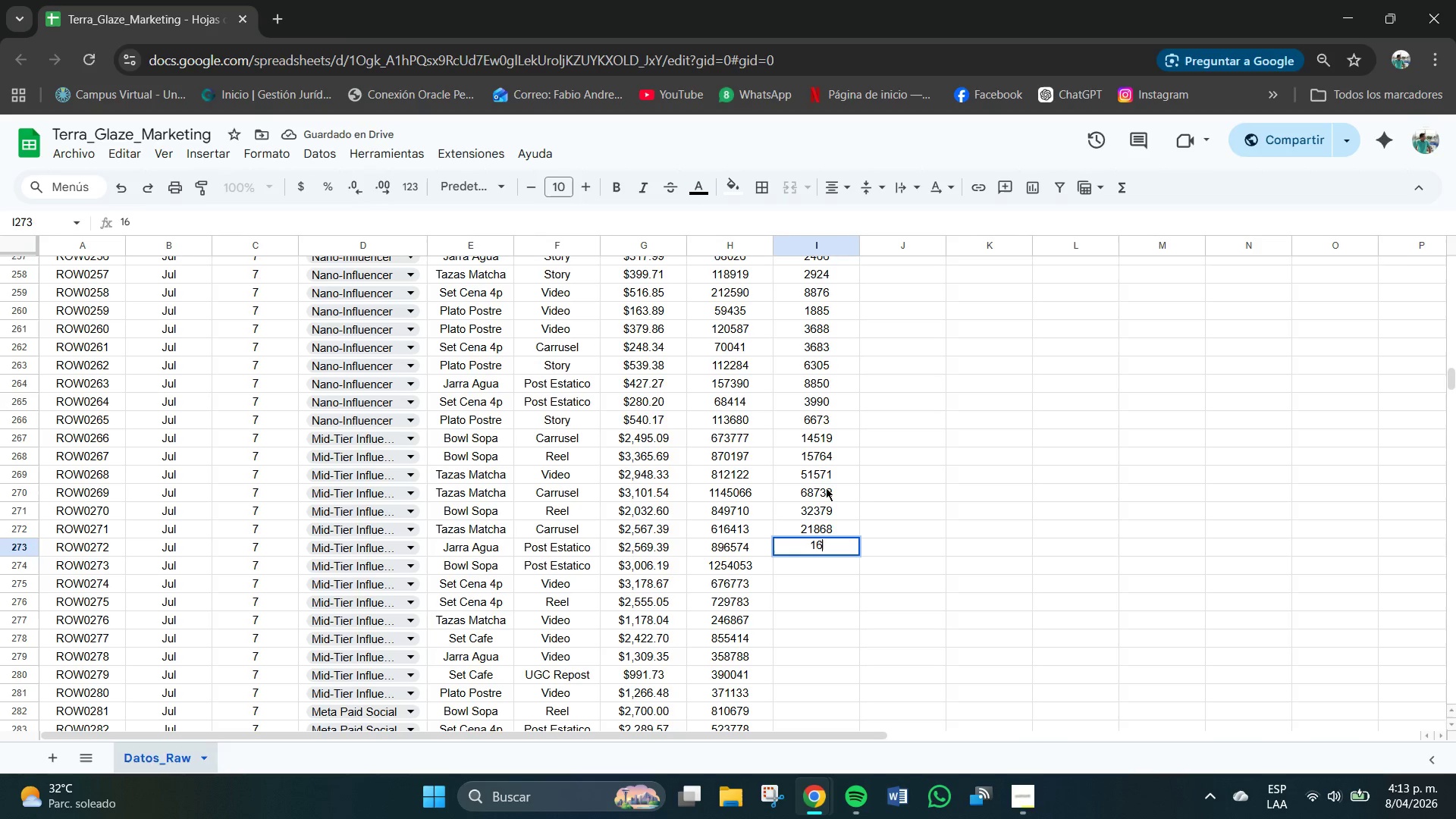 
key(Numpad1)
 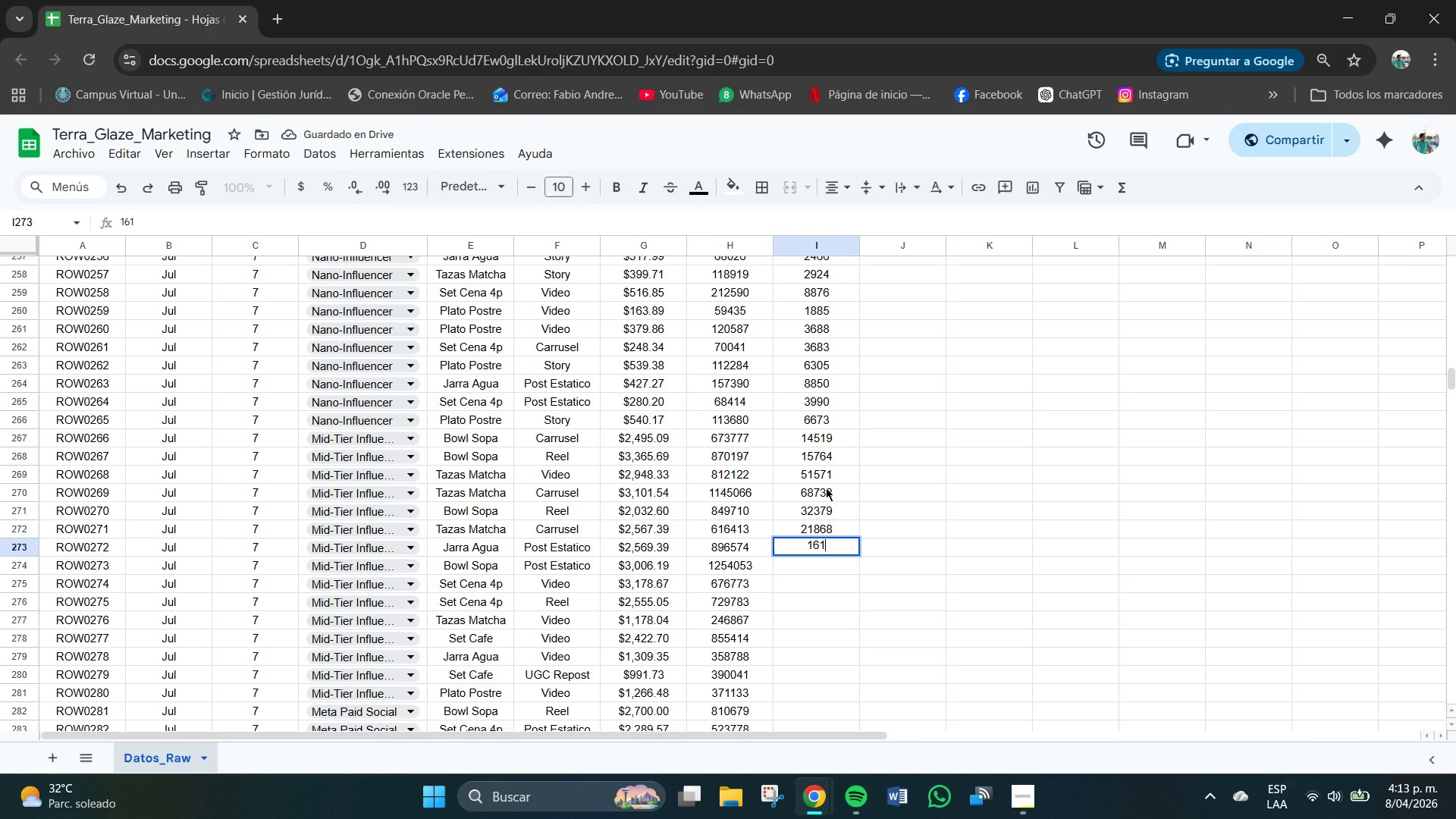 
key(Numpad8)
 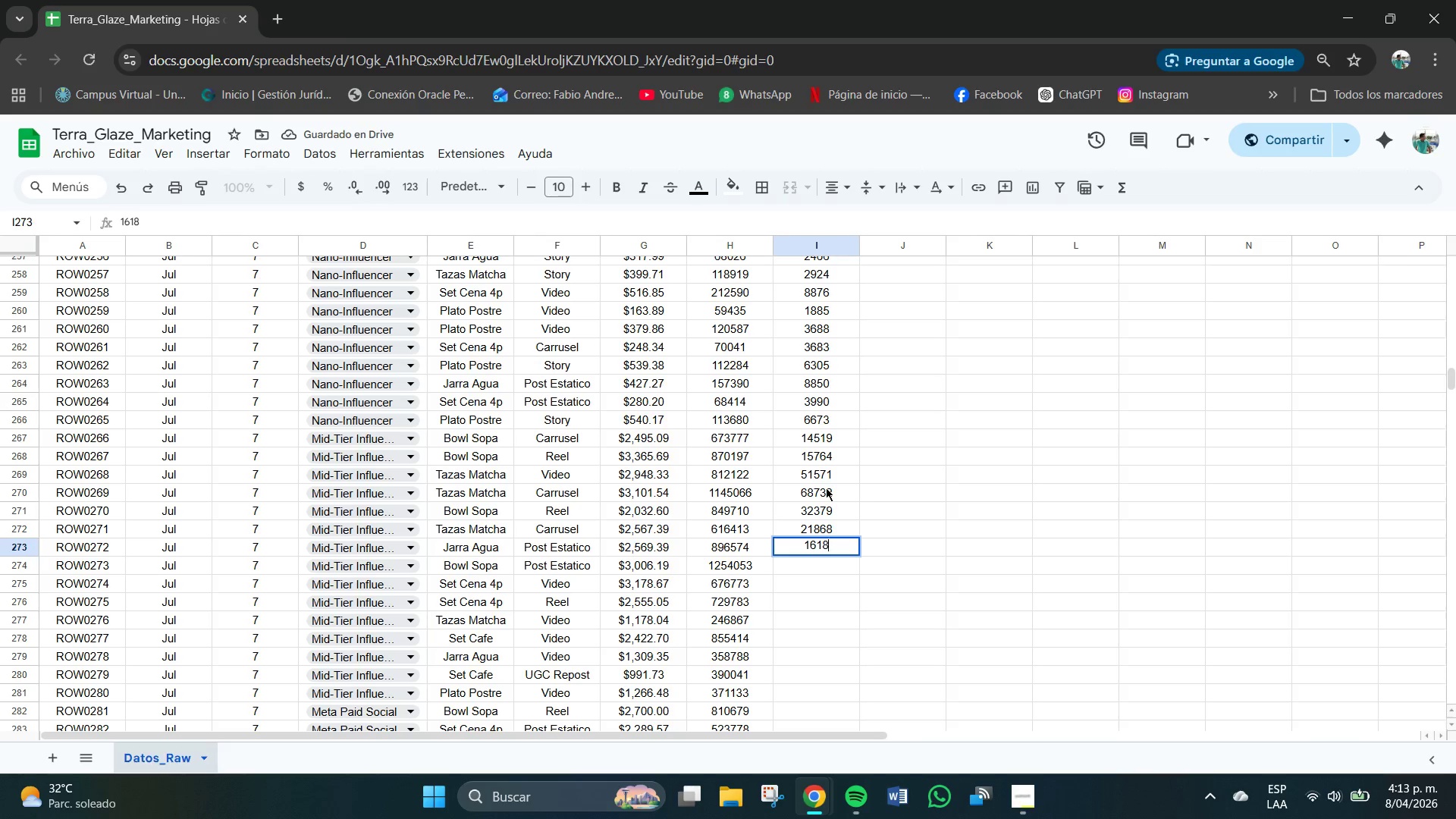 
key(Numpad4)
 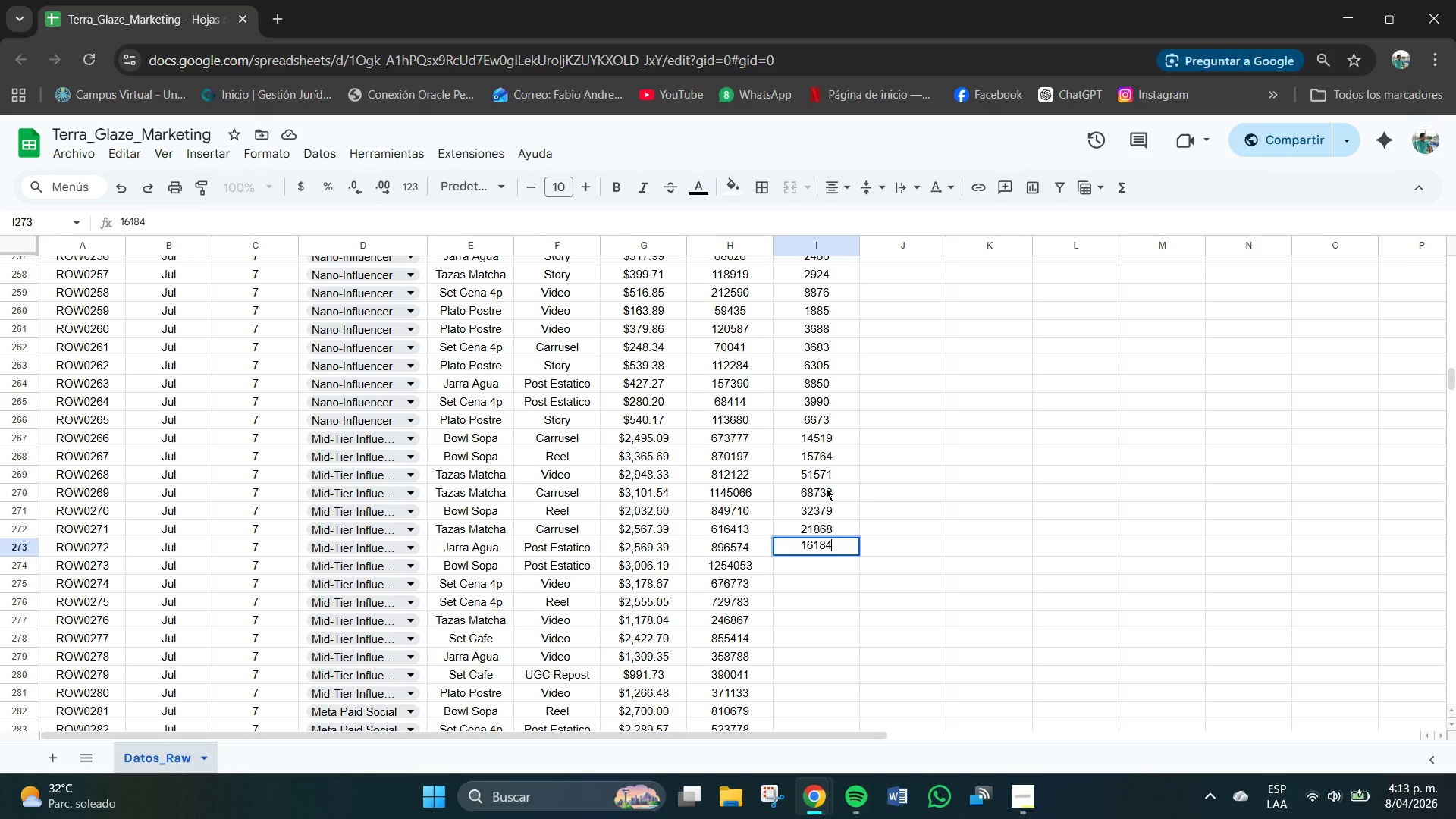 
key(NumpadEnter)
 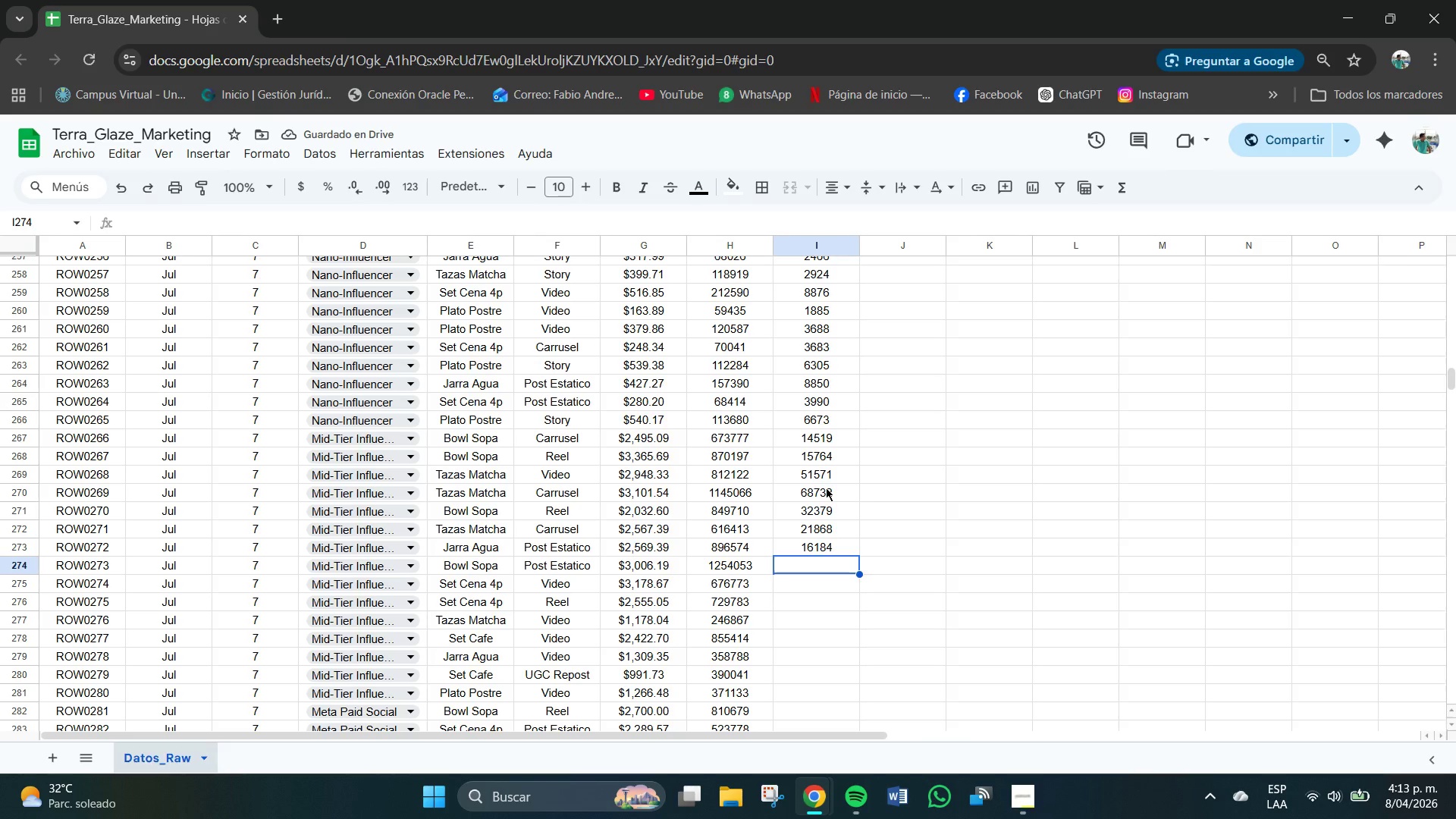 
wait(6.12)
 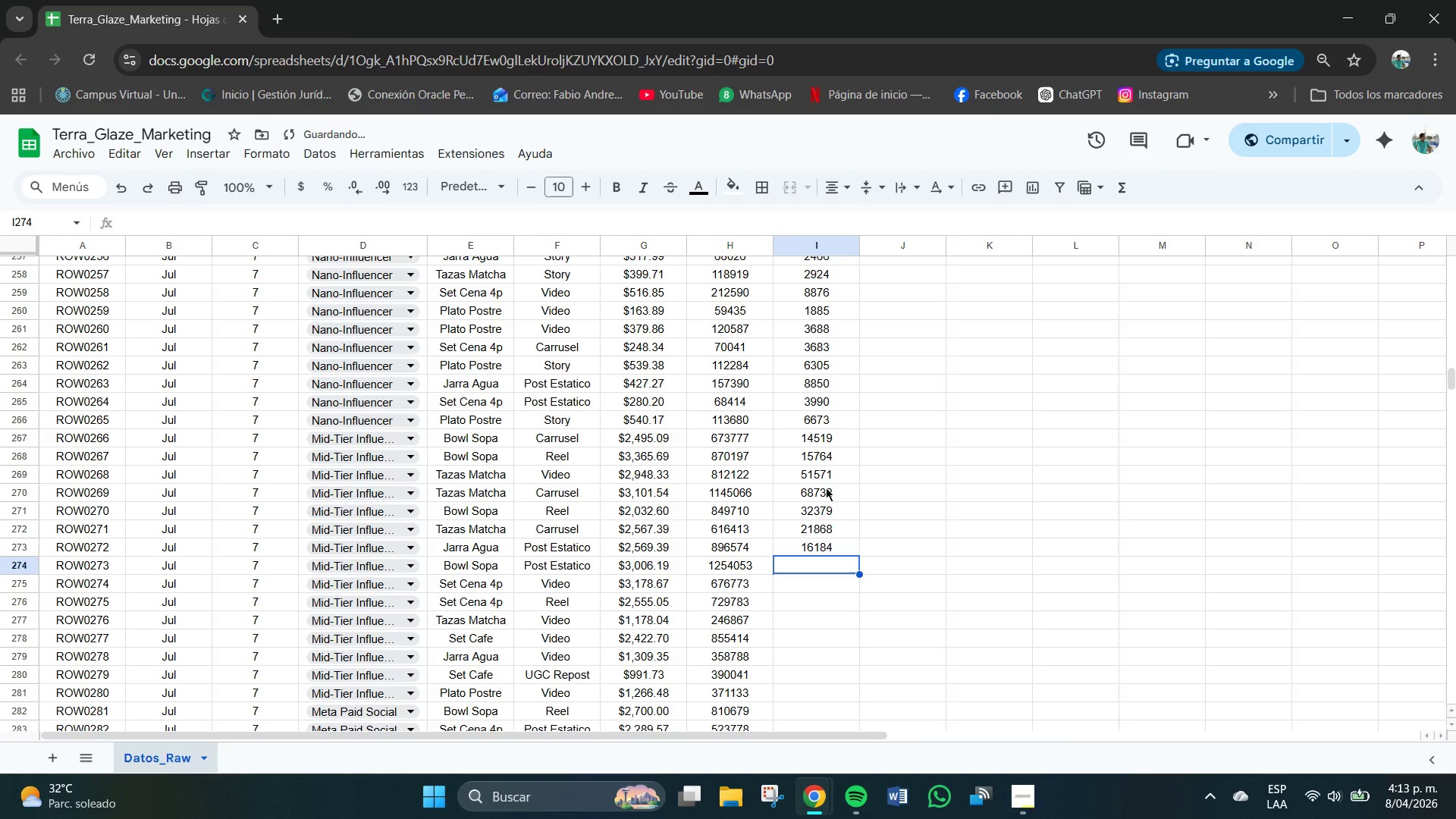 
key(Numpad4)
 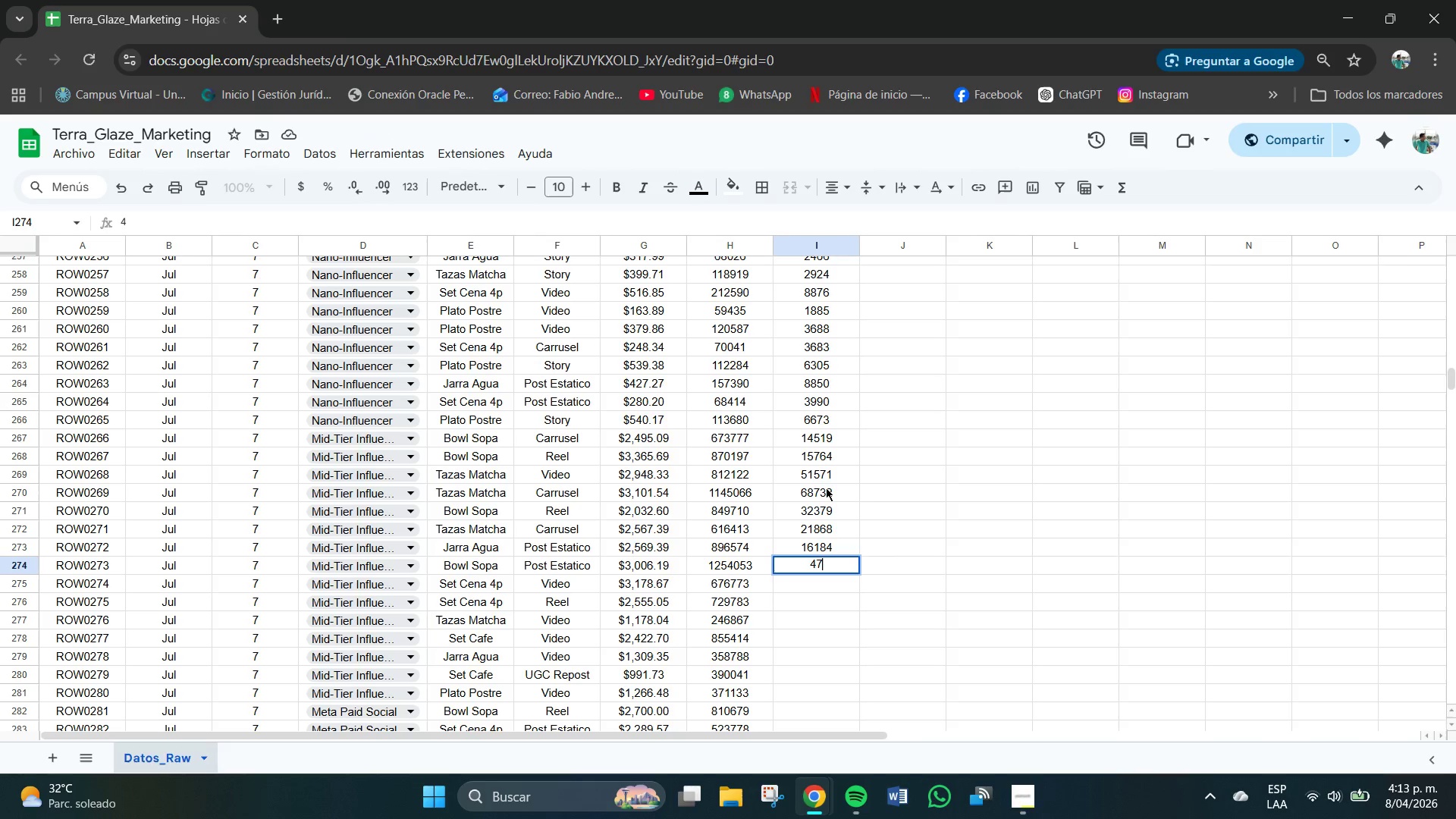 
key(Numpad7)
 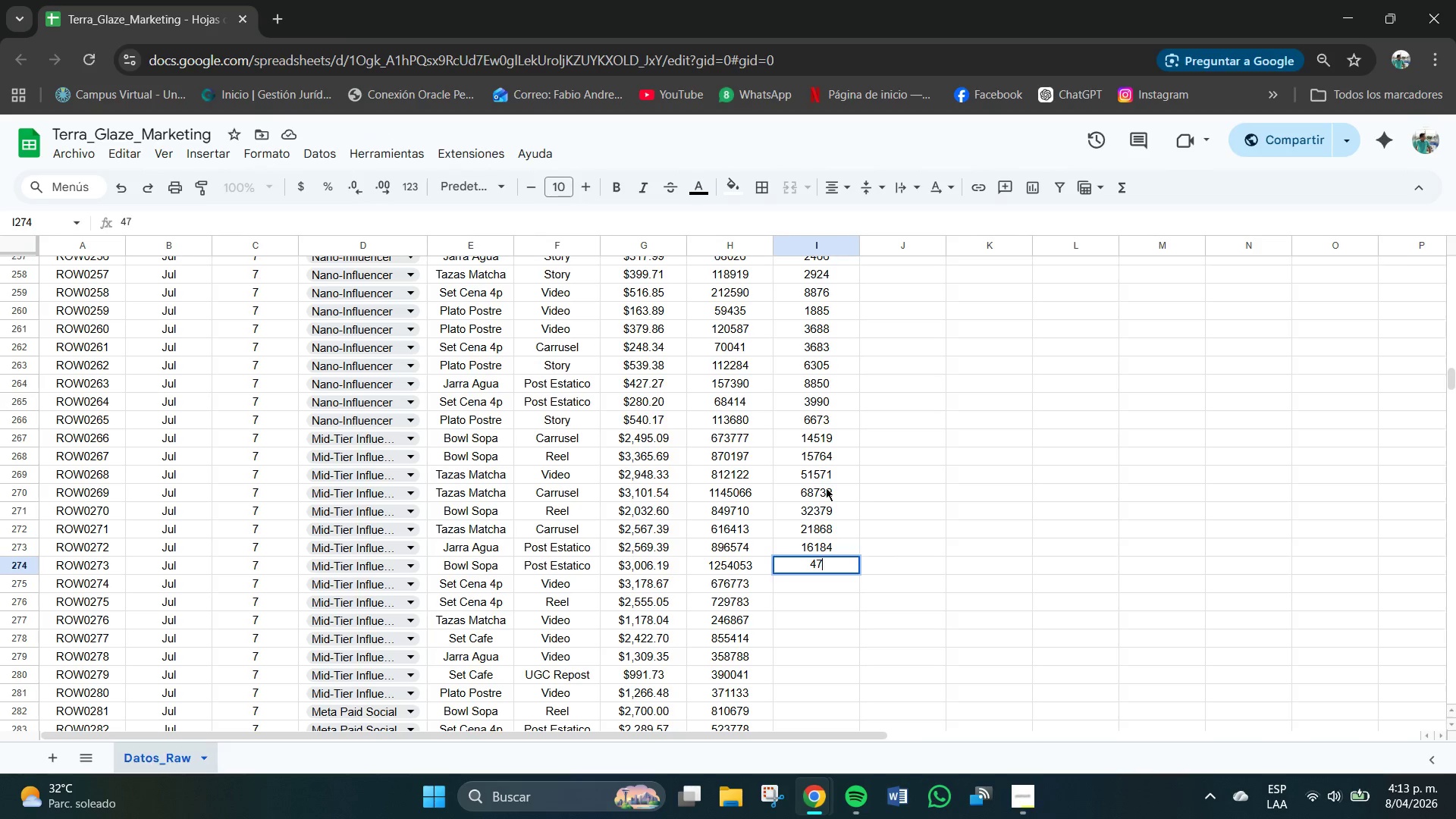 
key(Numpad4)
 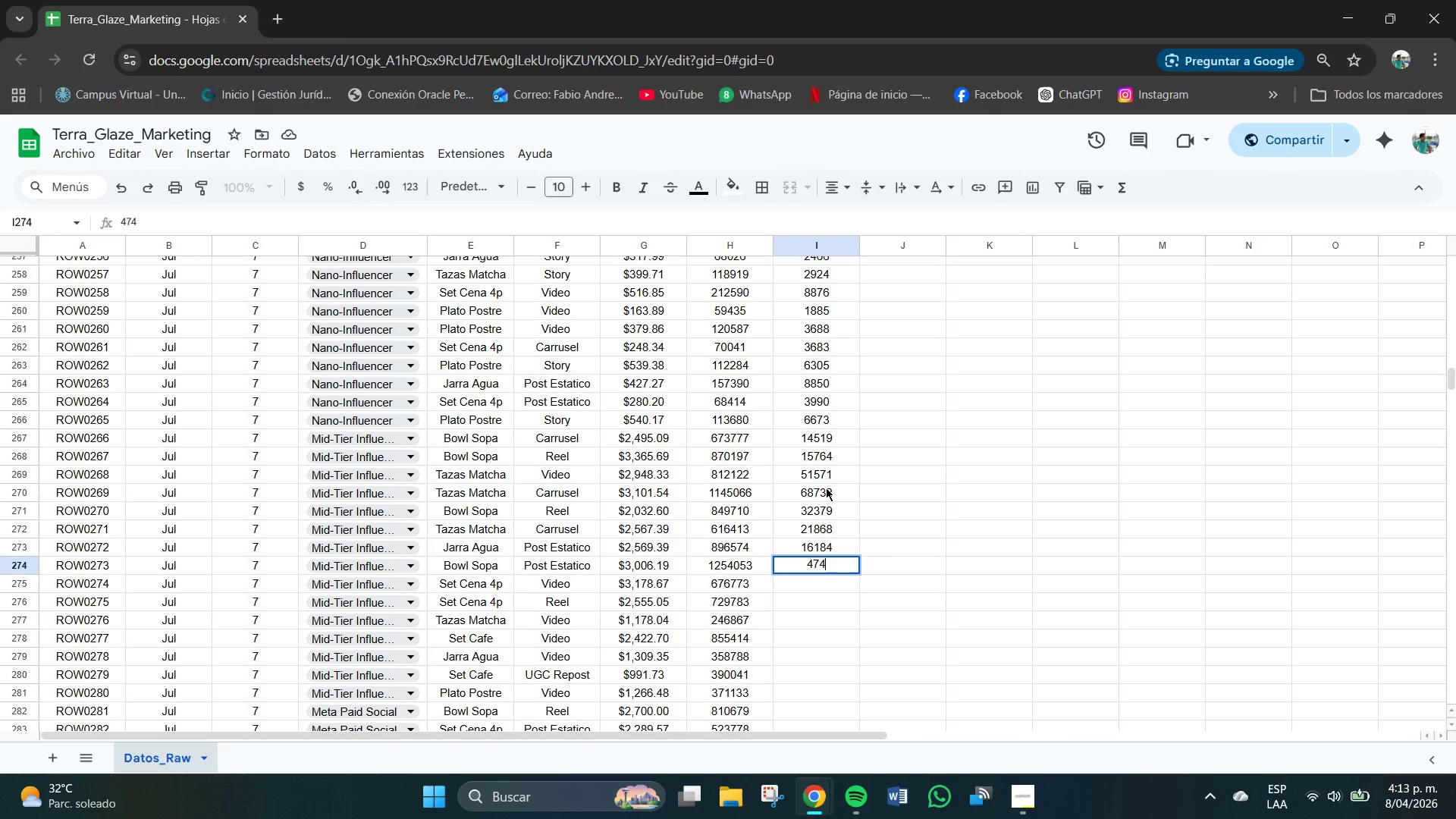 
key(Numpad6)
 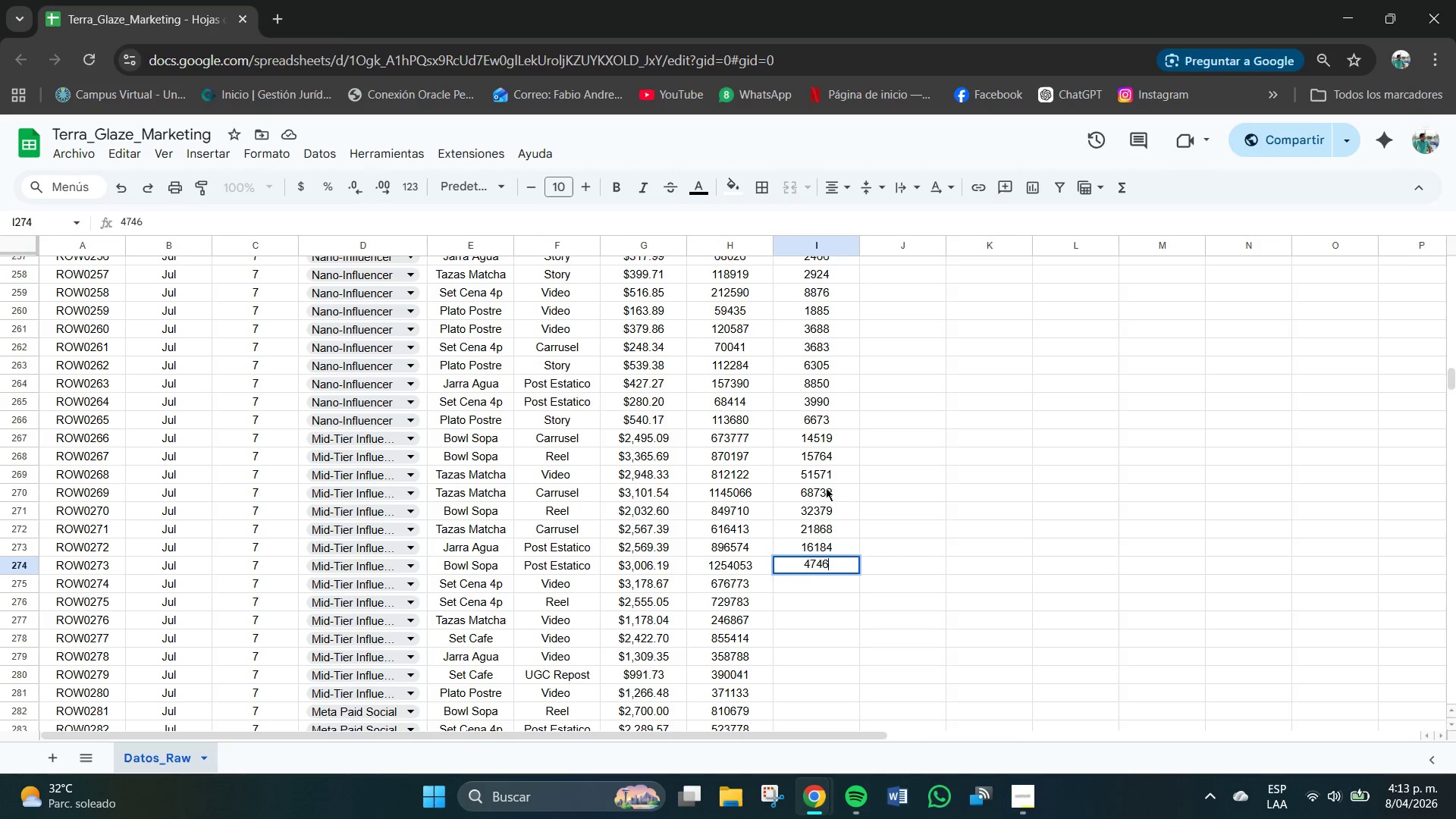 
key(Numpad4)
 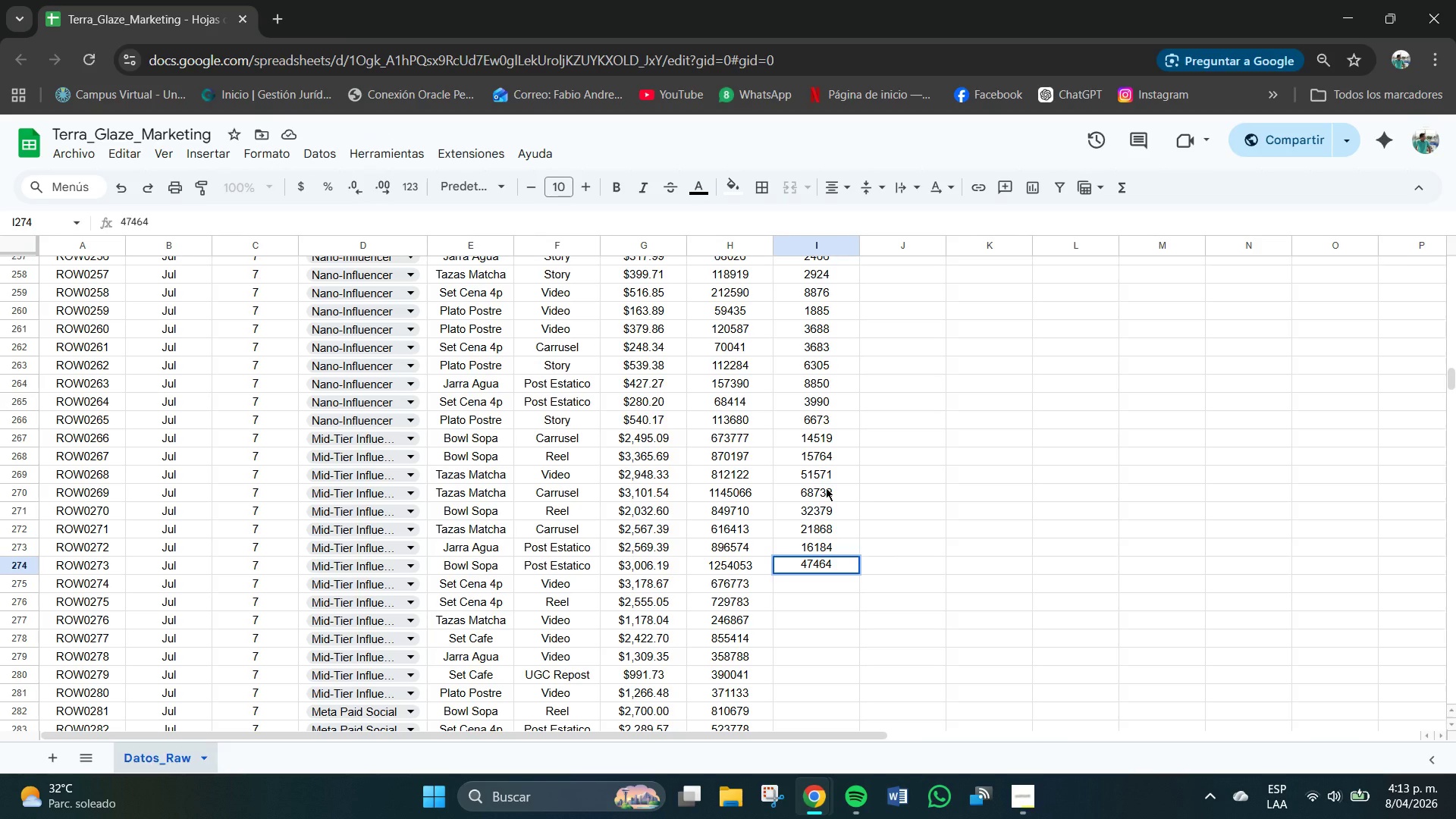 
key(NumpadEnter)
 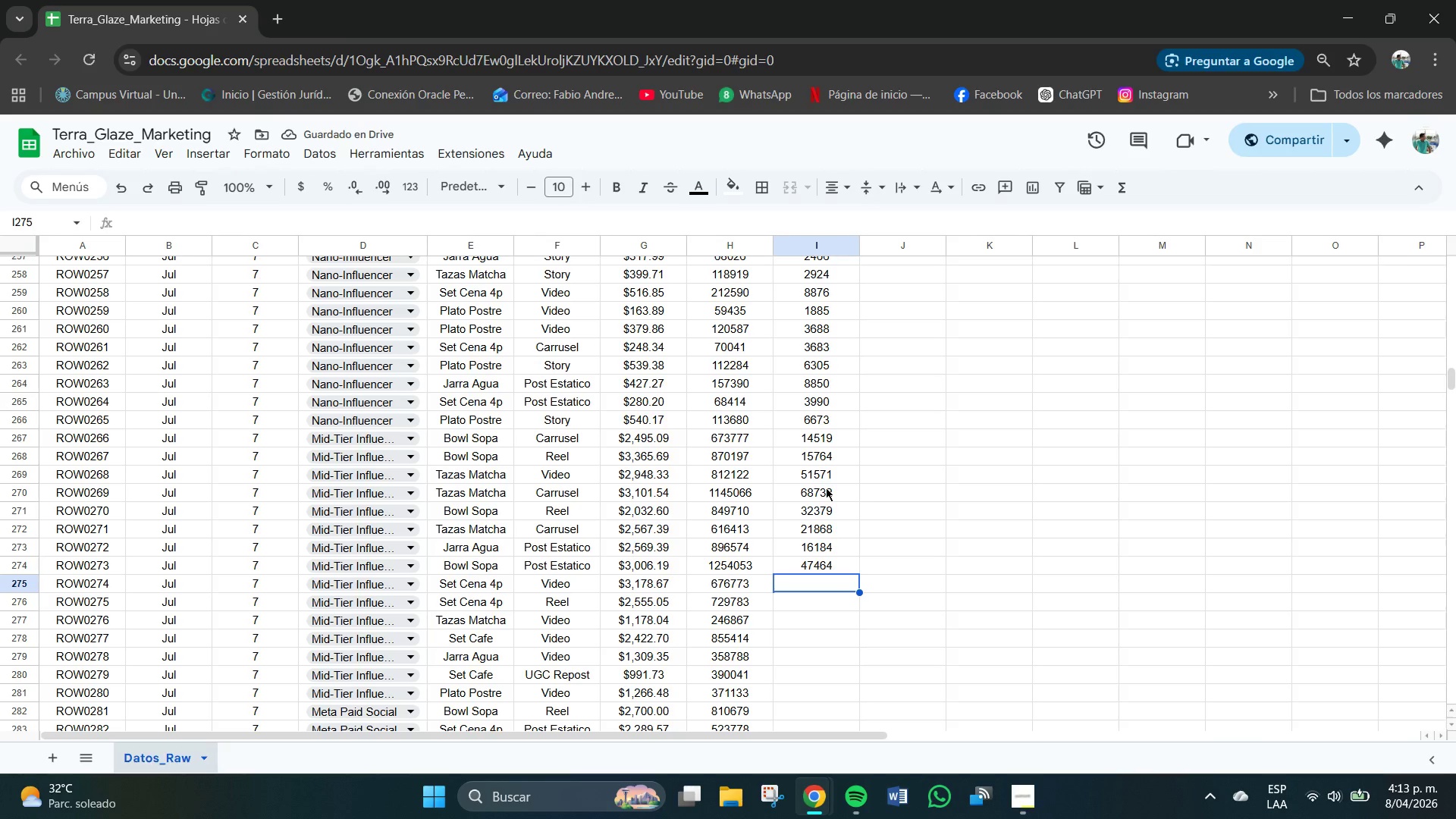 
key(Numpad3)
 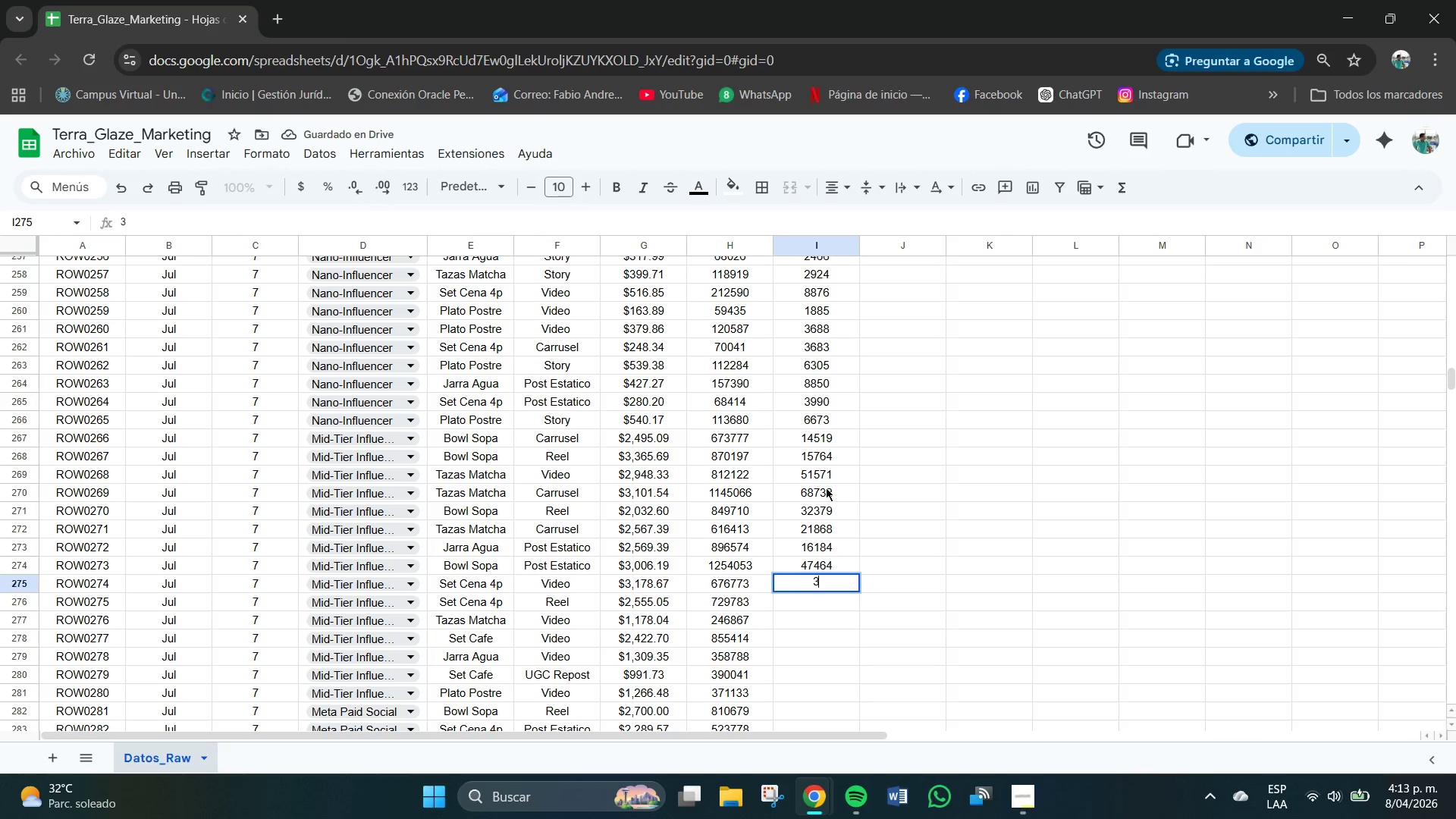 
key(Numpad6)
 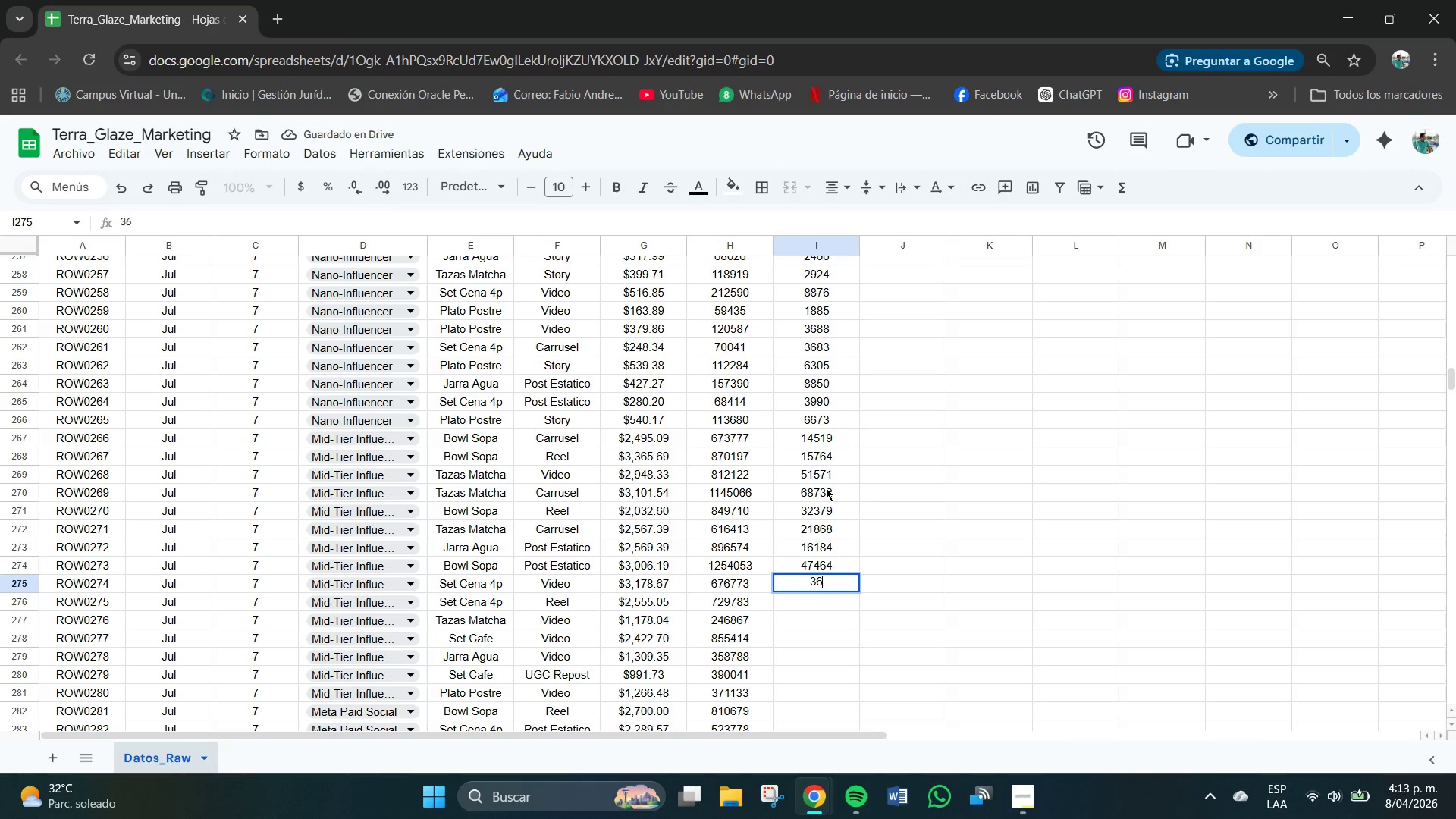 
key(Numpad7)
 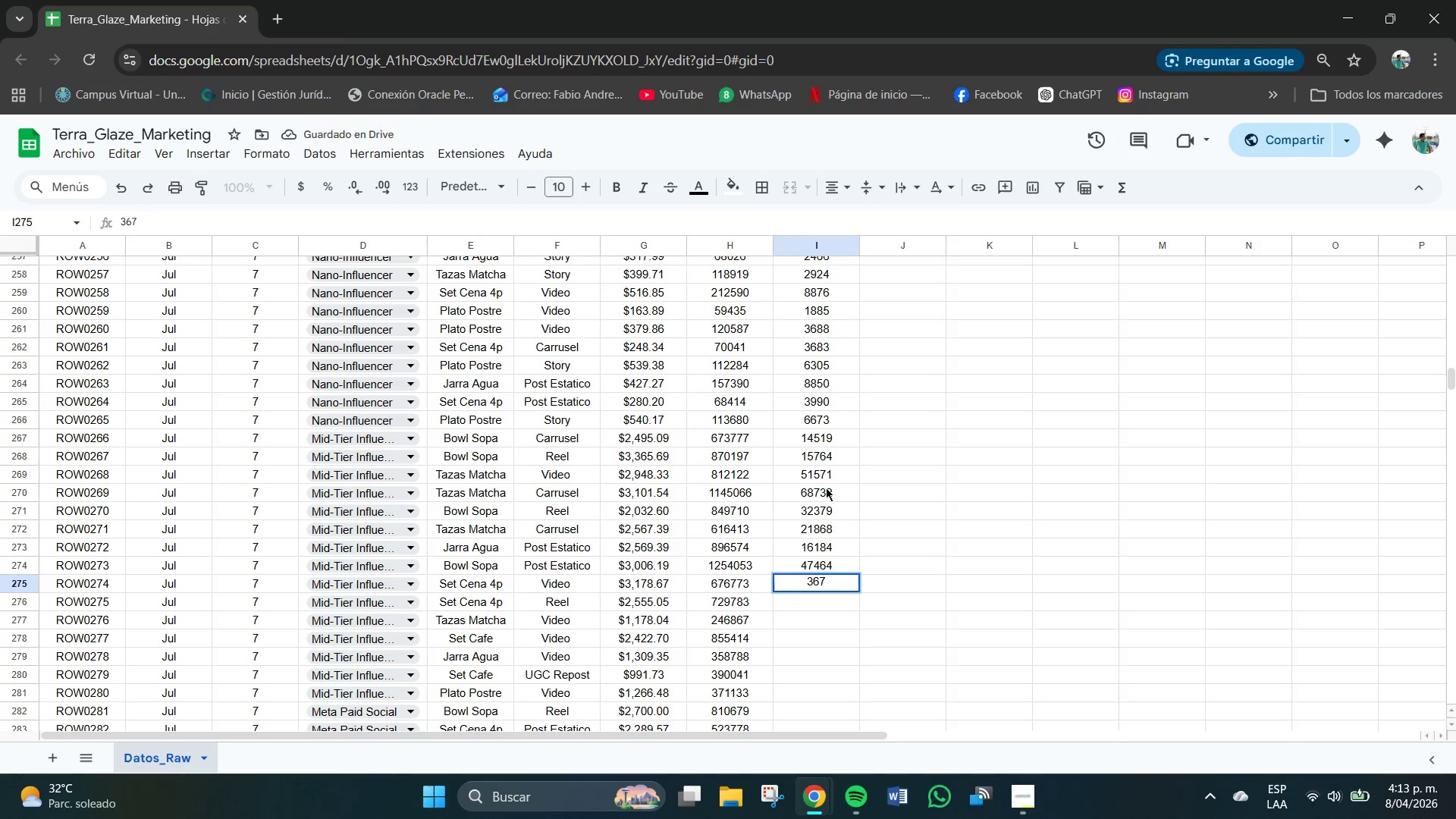 
key(Numpad8)
 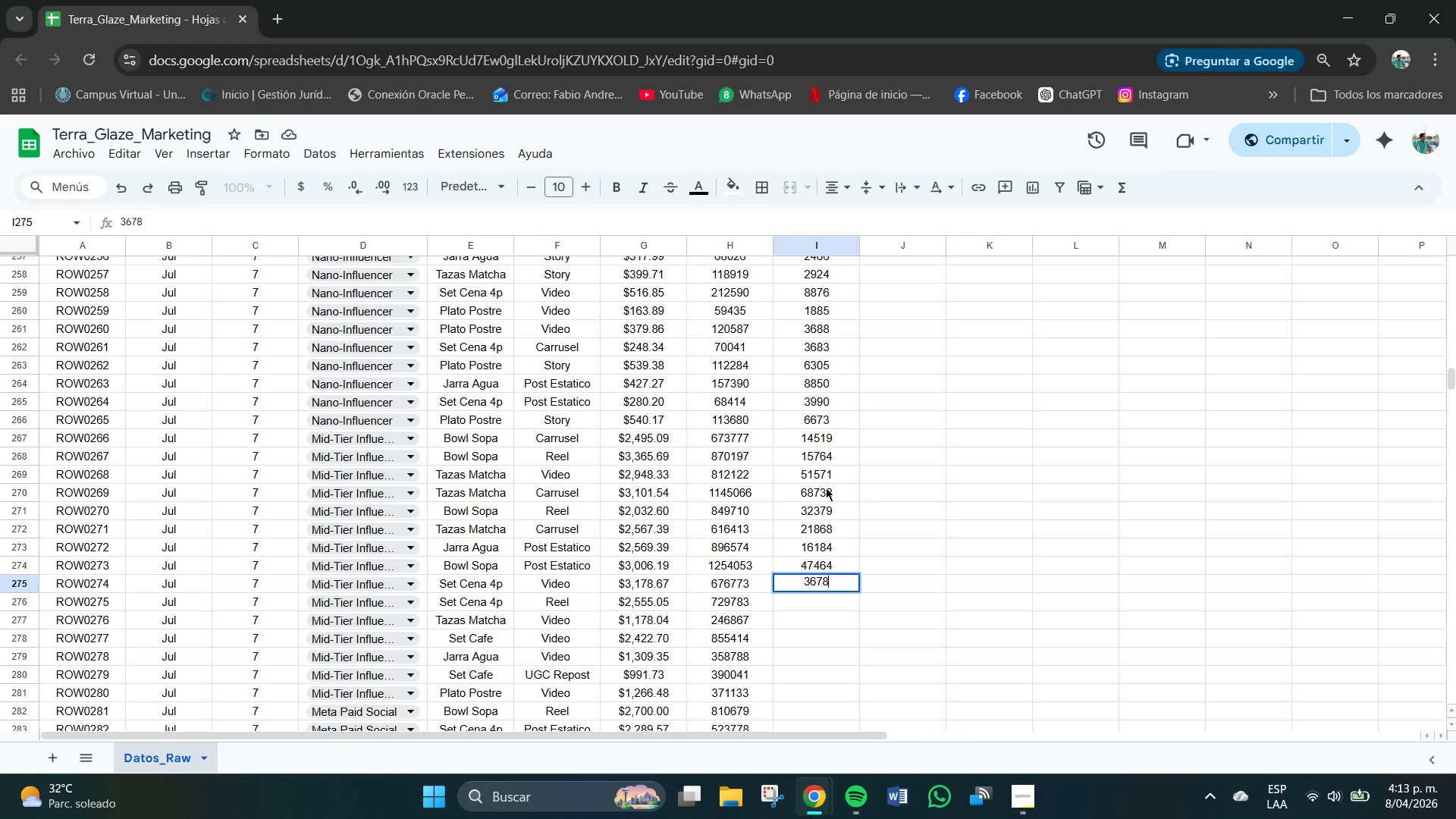 
key(Numpad4)
 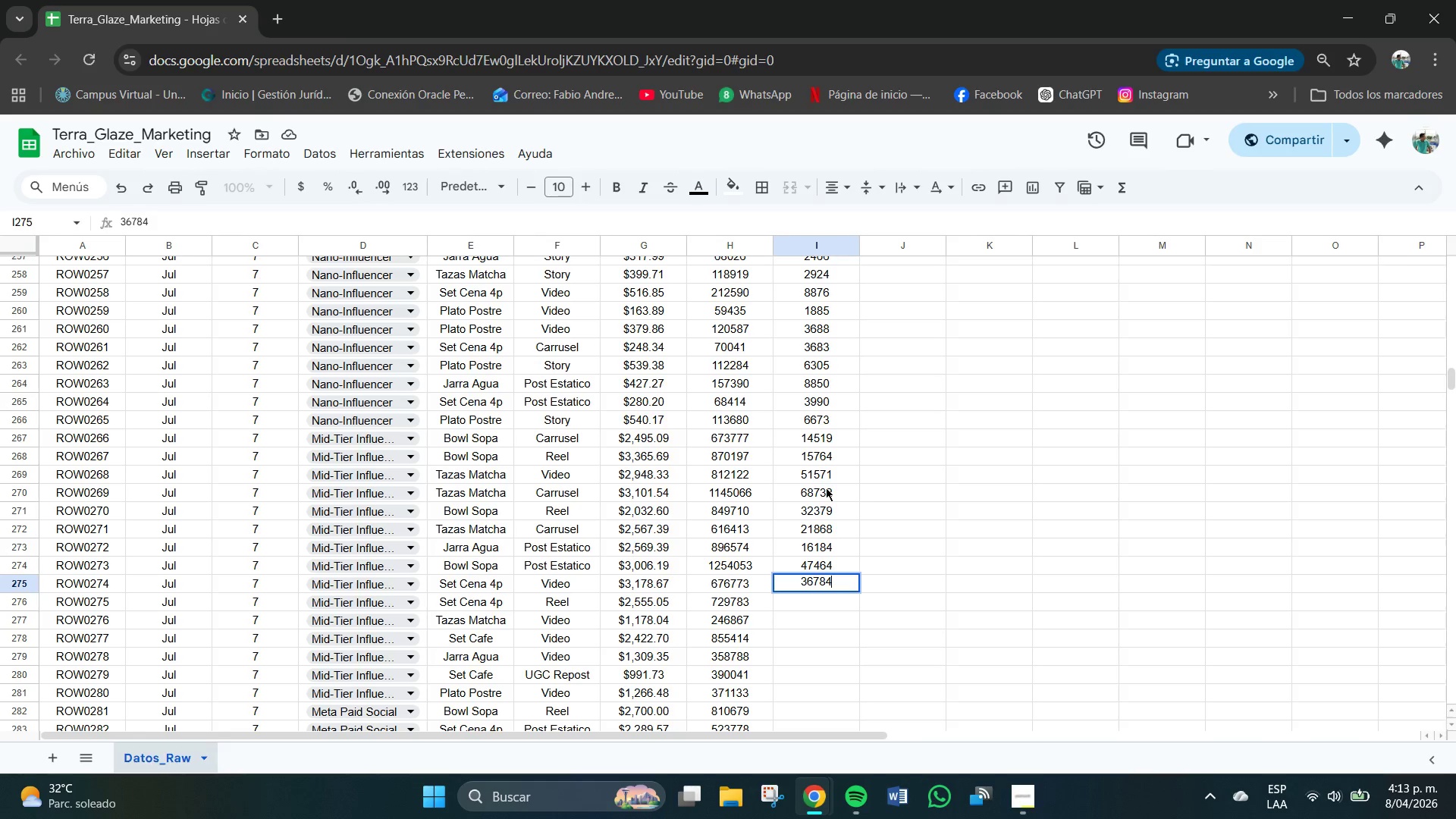 
key(NumpadEnter)
 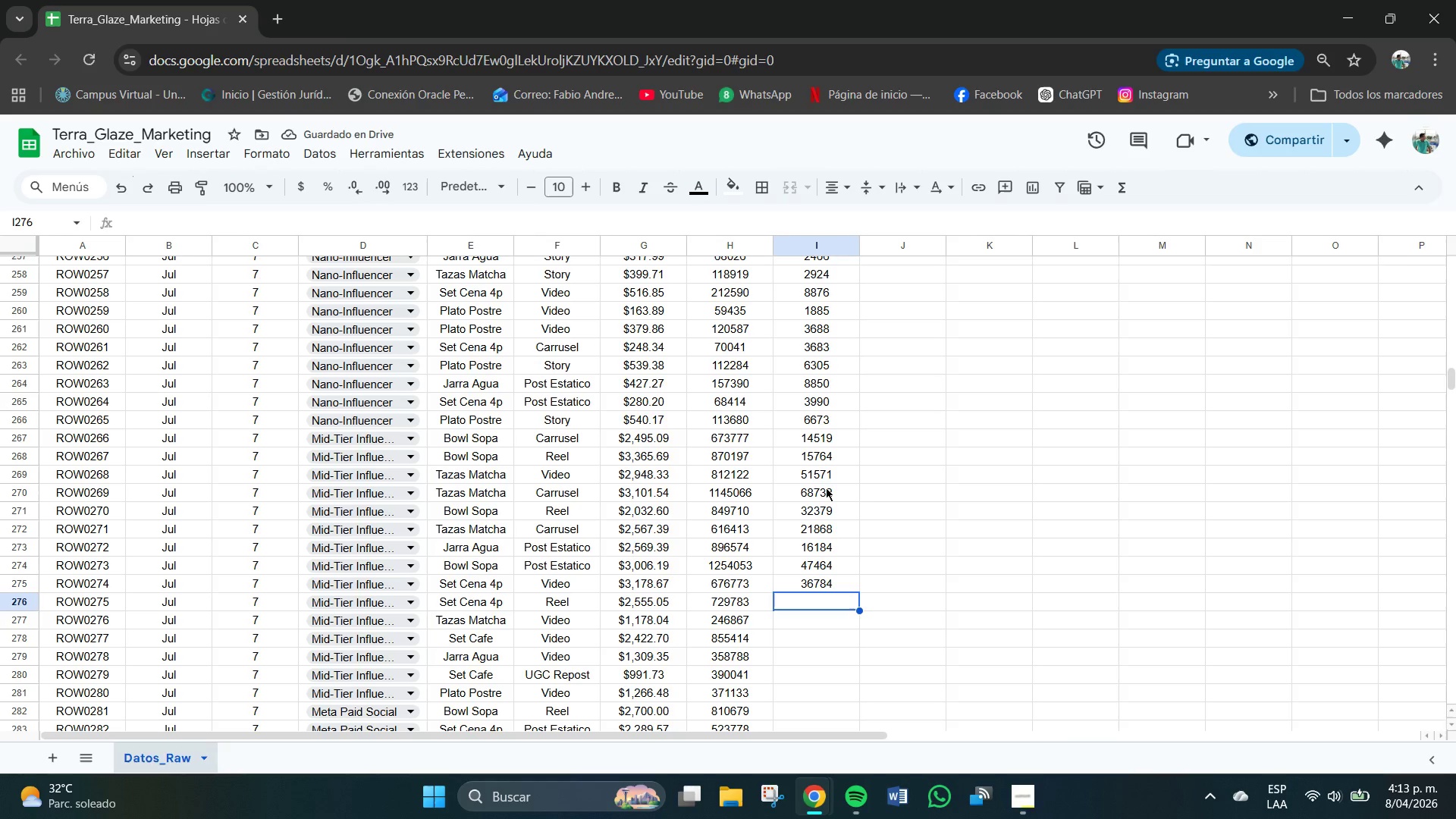 
key(Numpad3)
 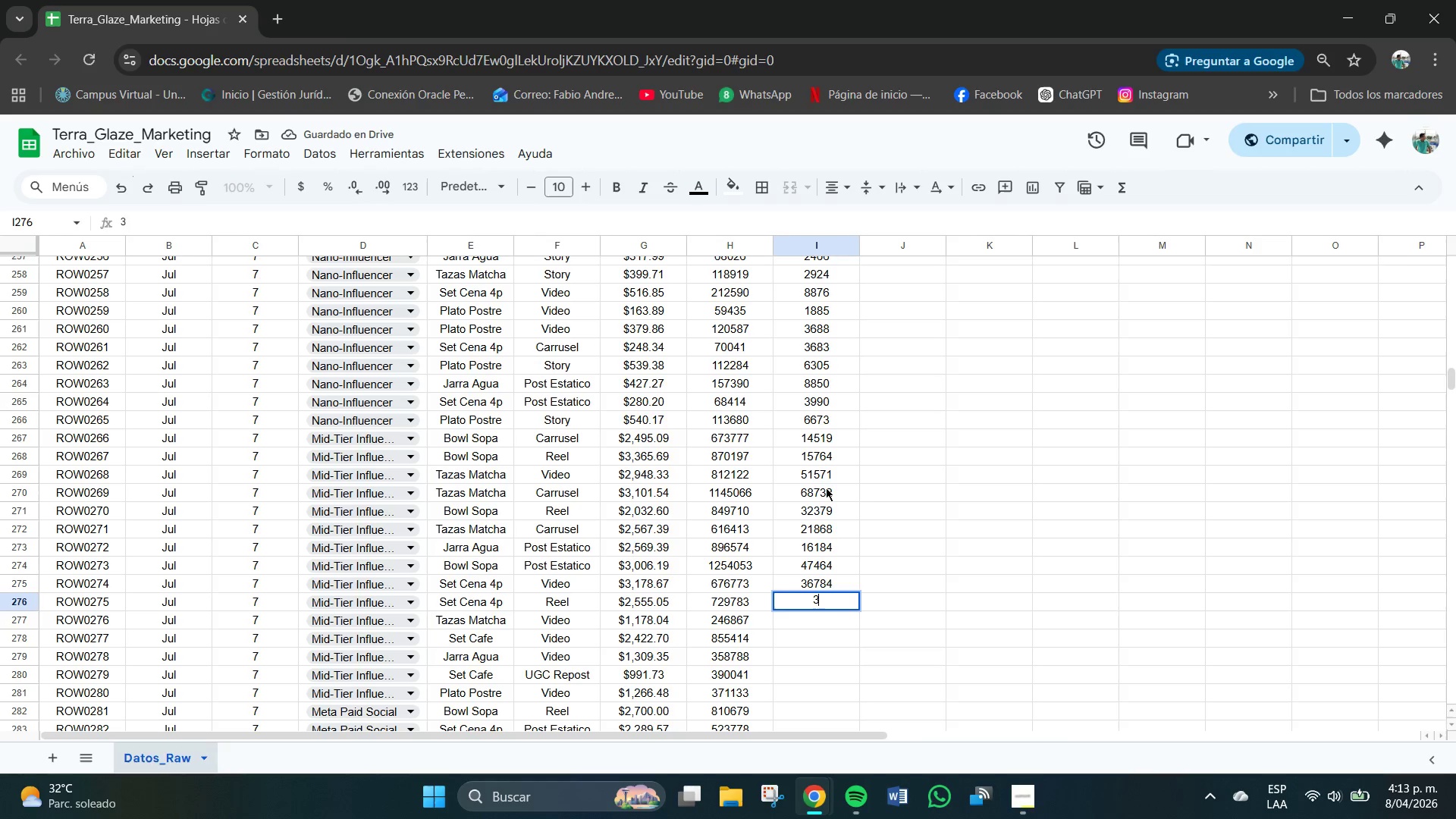 
key(Numpad7)
 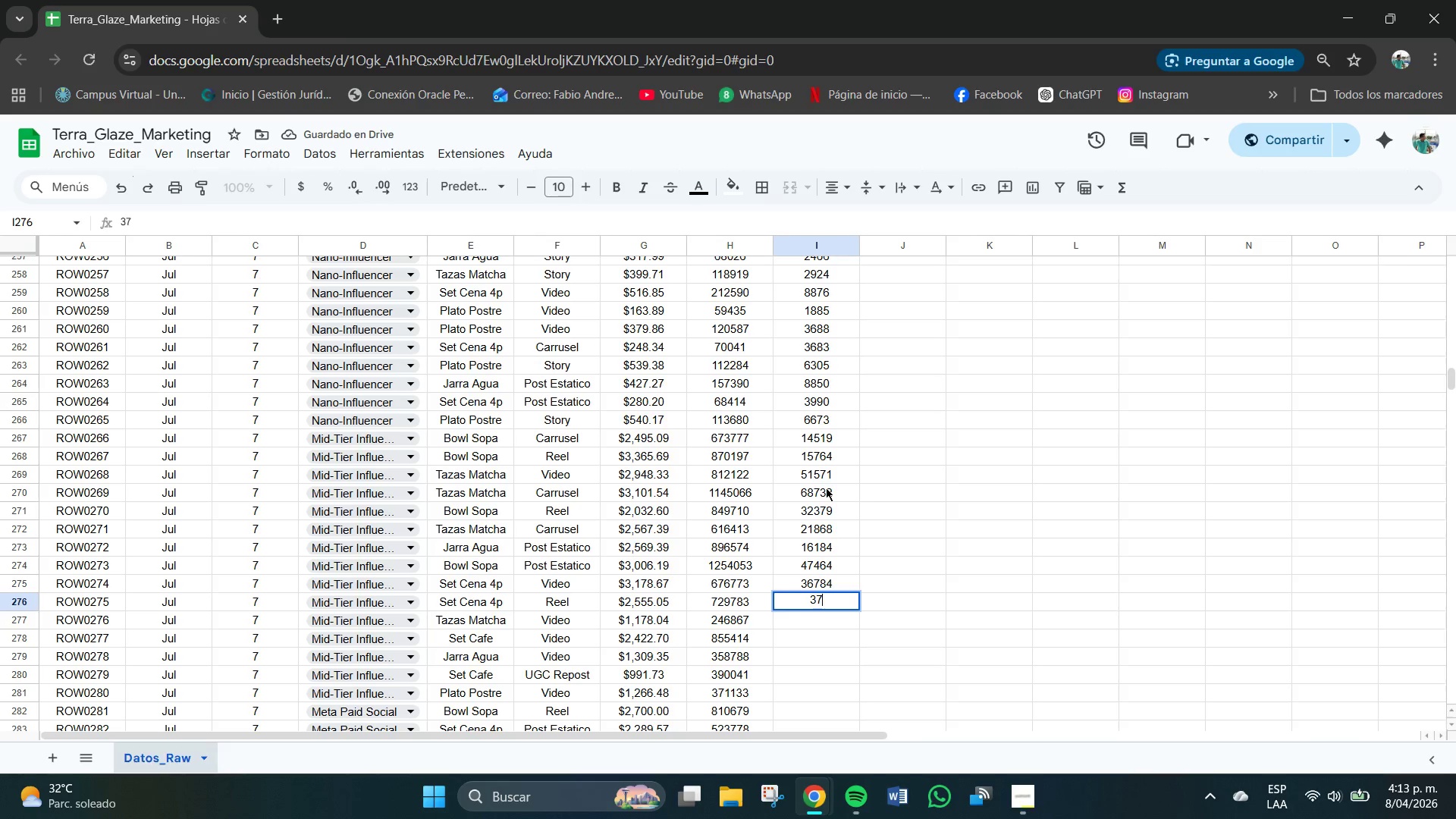 
key(Numpad9)
 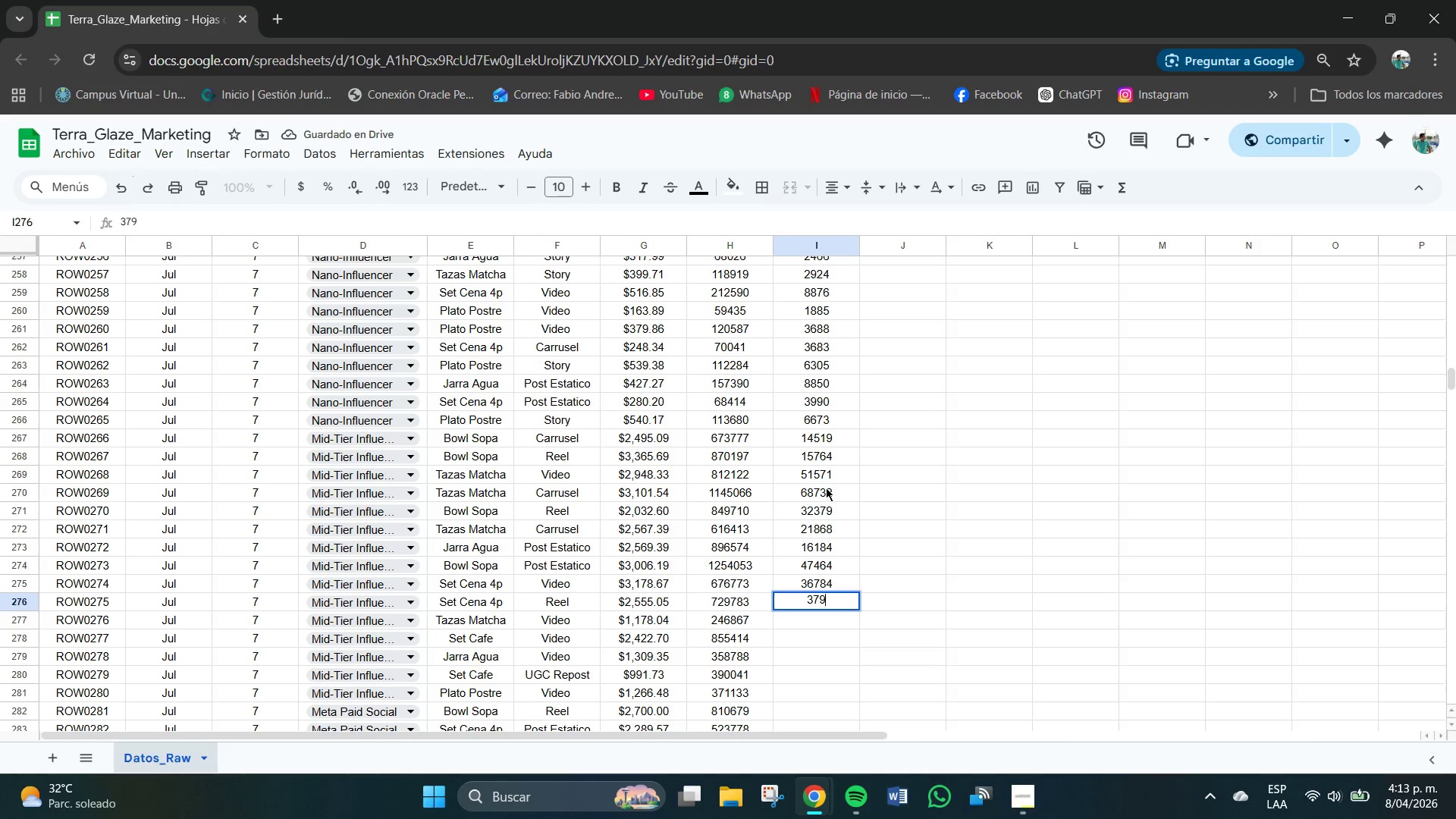 
key(Numpad1)
 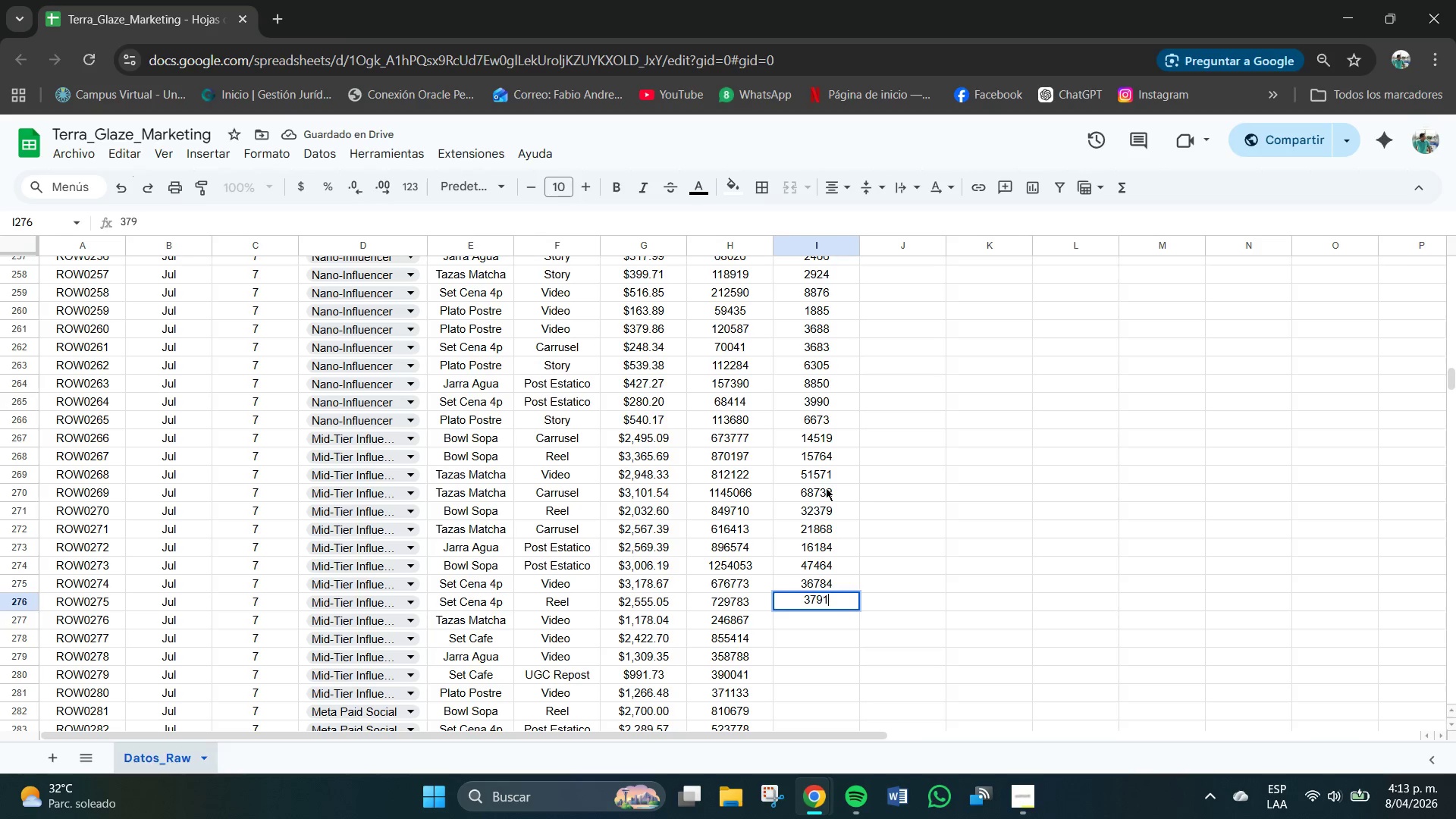 
key(Numpad5)
 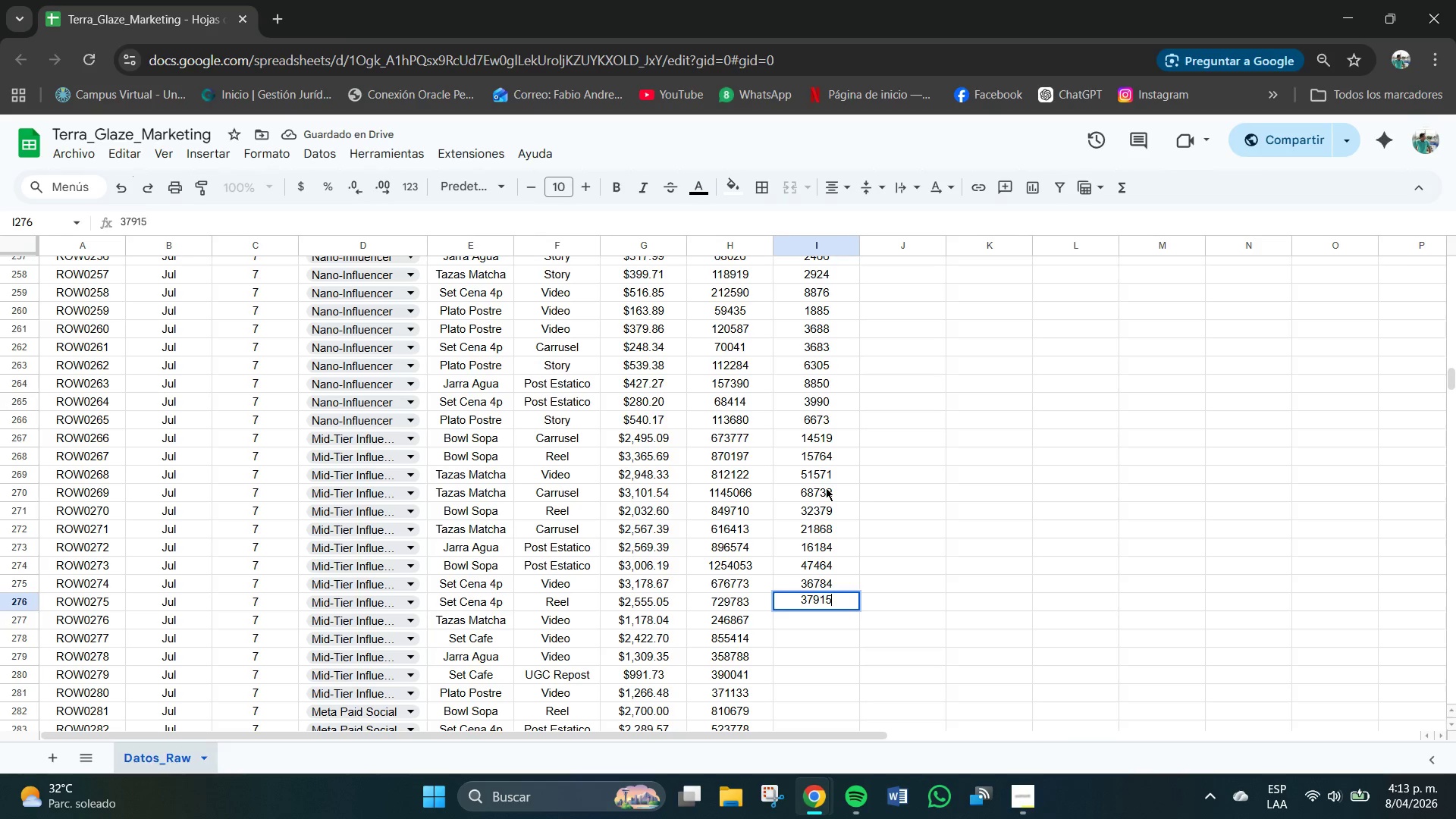 
key(NumpadEnter)
 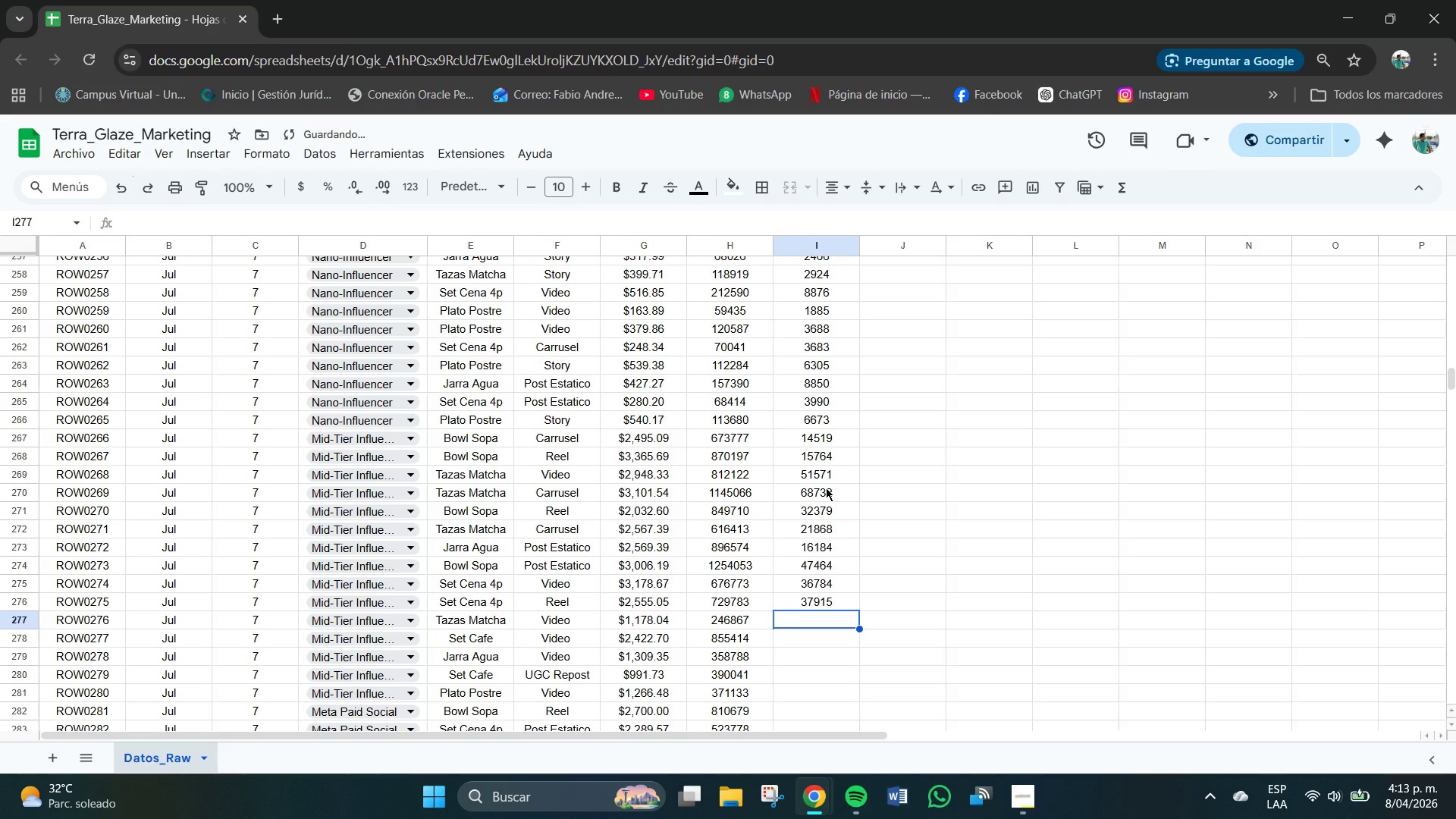 
key(Numpad1)
 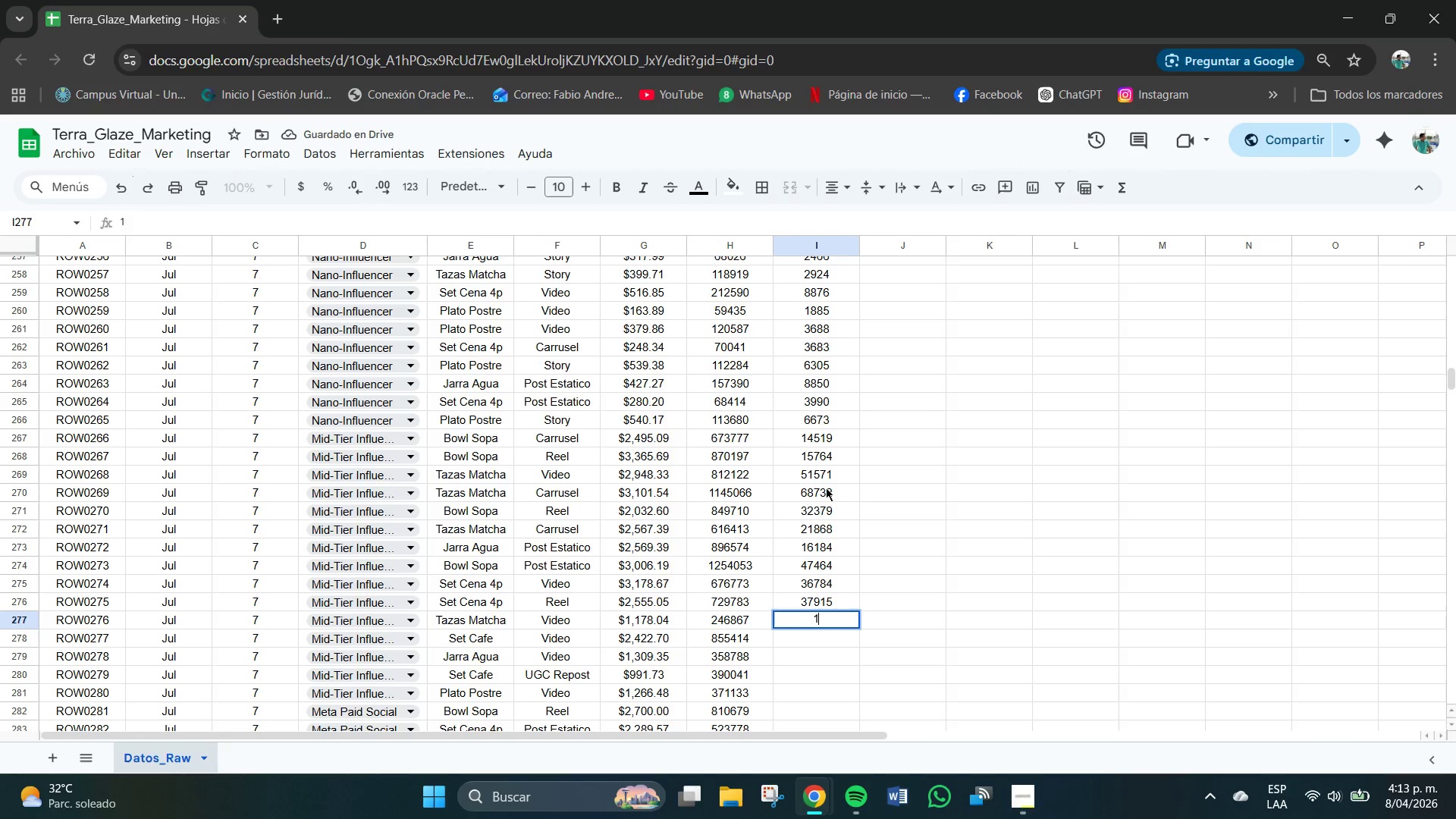 
key(Numpad2)
 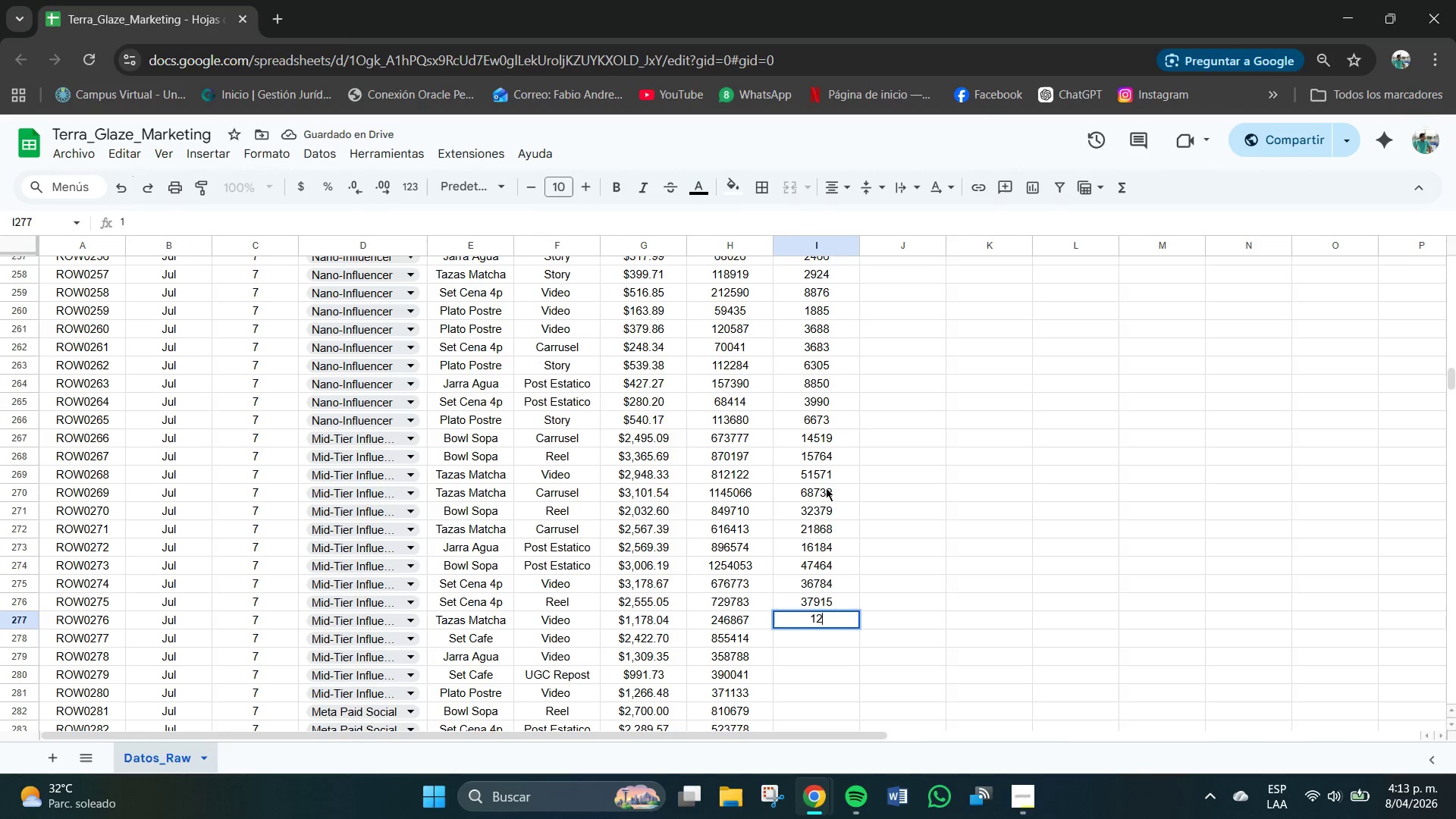 
key(Numpad9)
 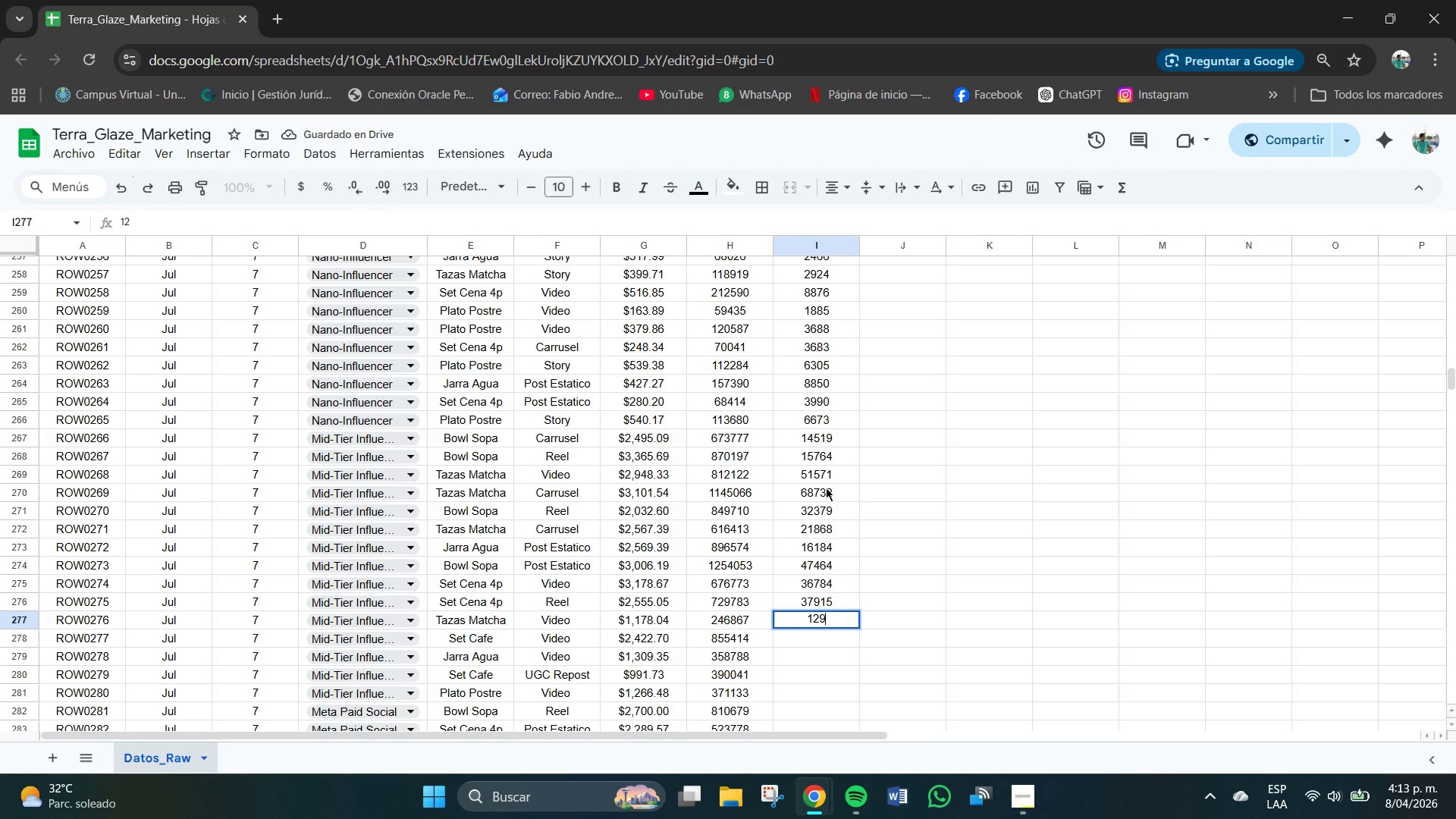 
key(Numpad1)
 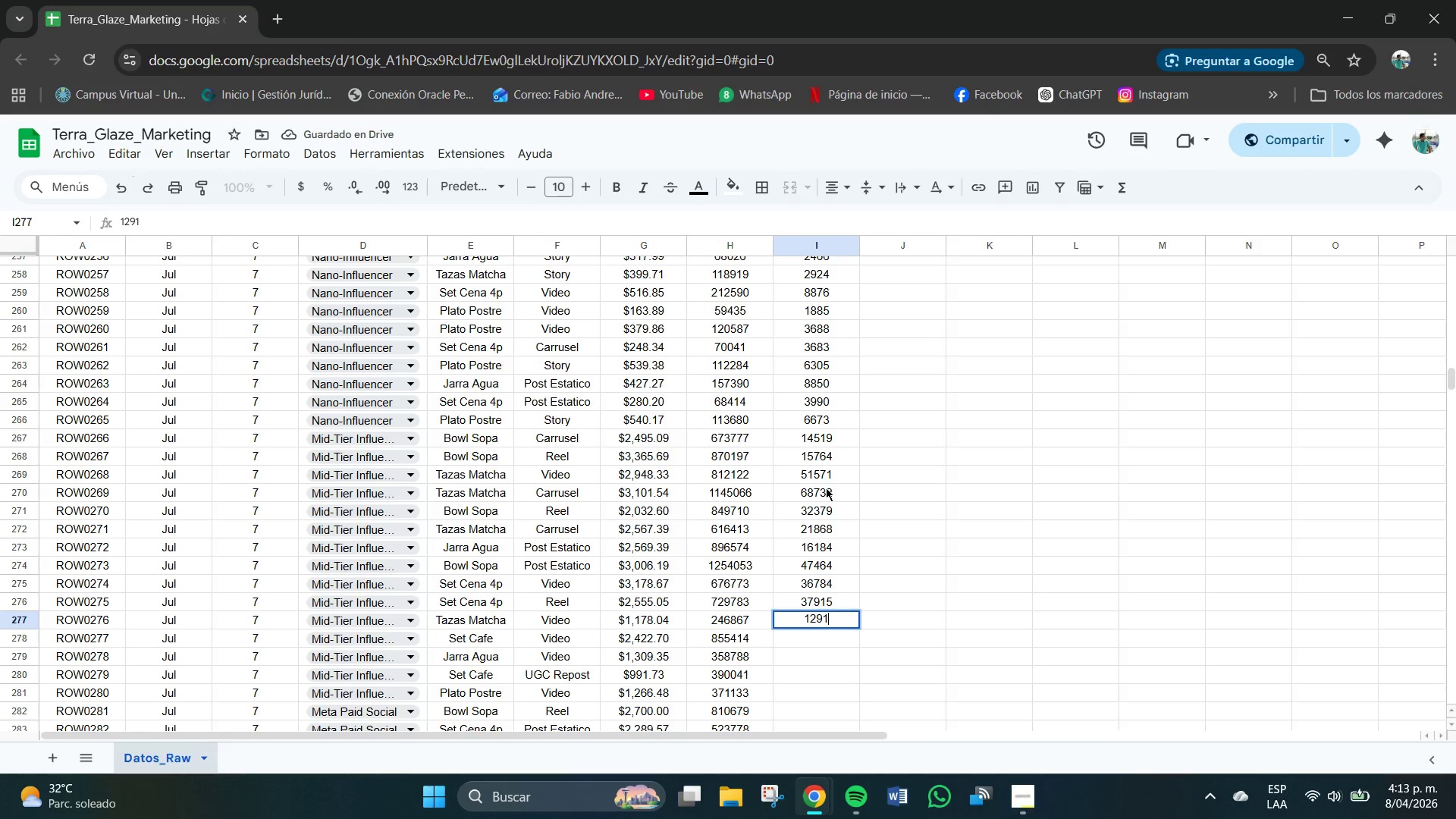 
key(Numpad3)
 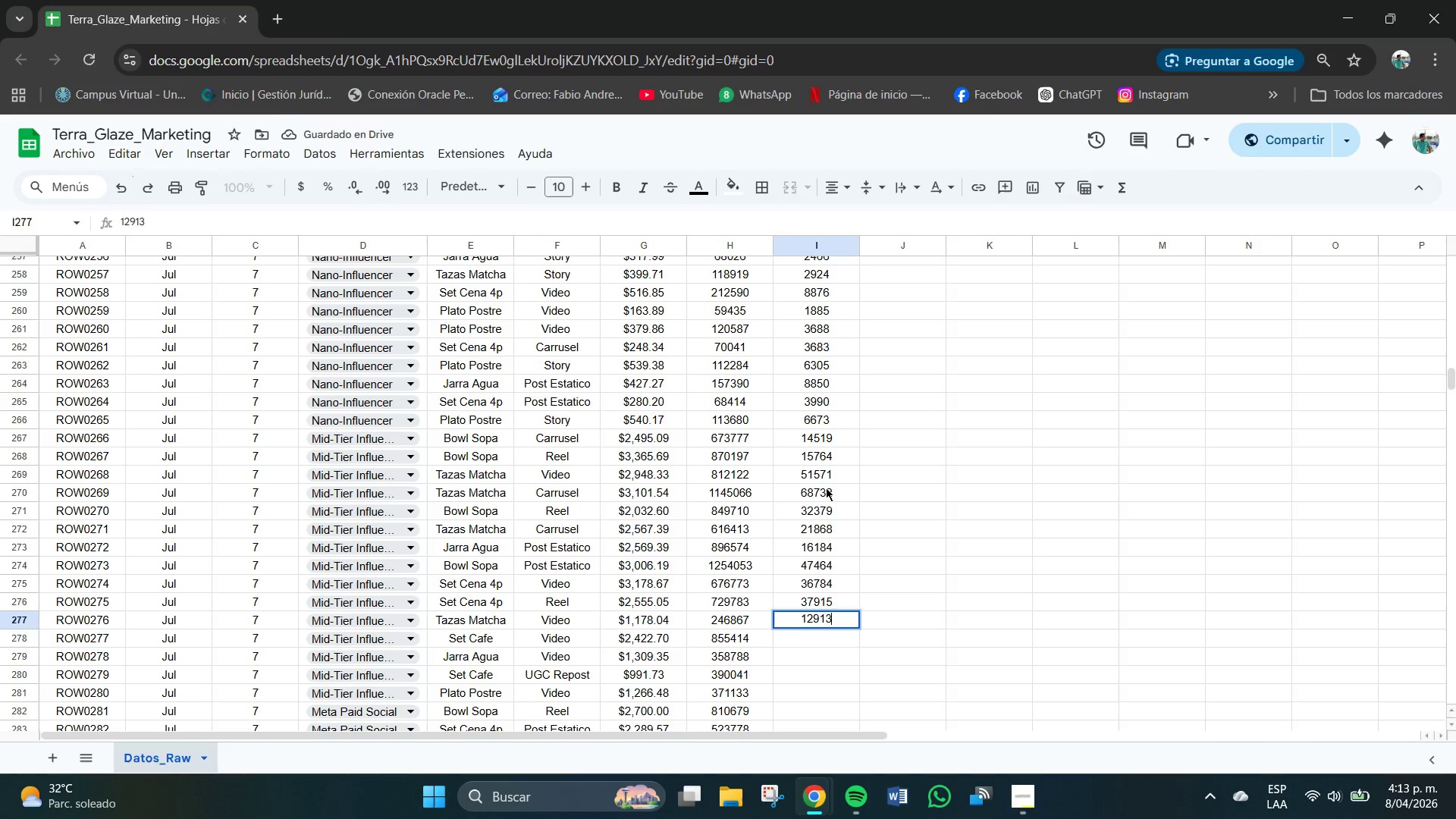 
key(NumpadEnter)
 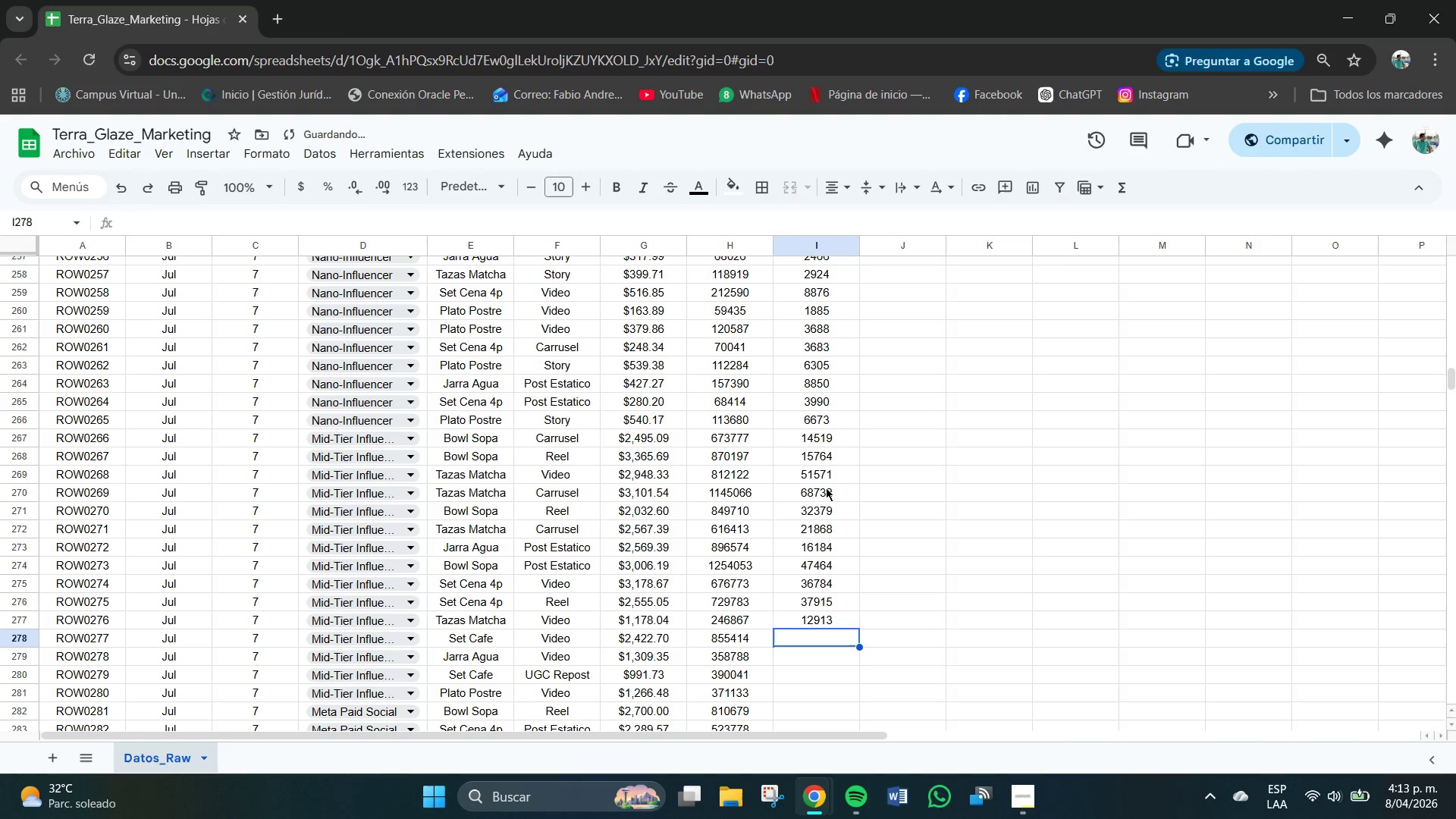 
key(Numpad2)
 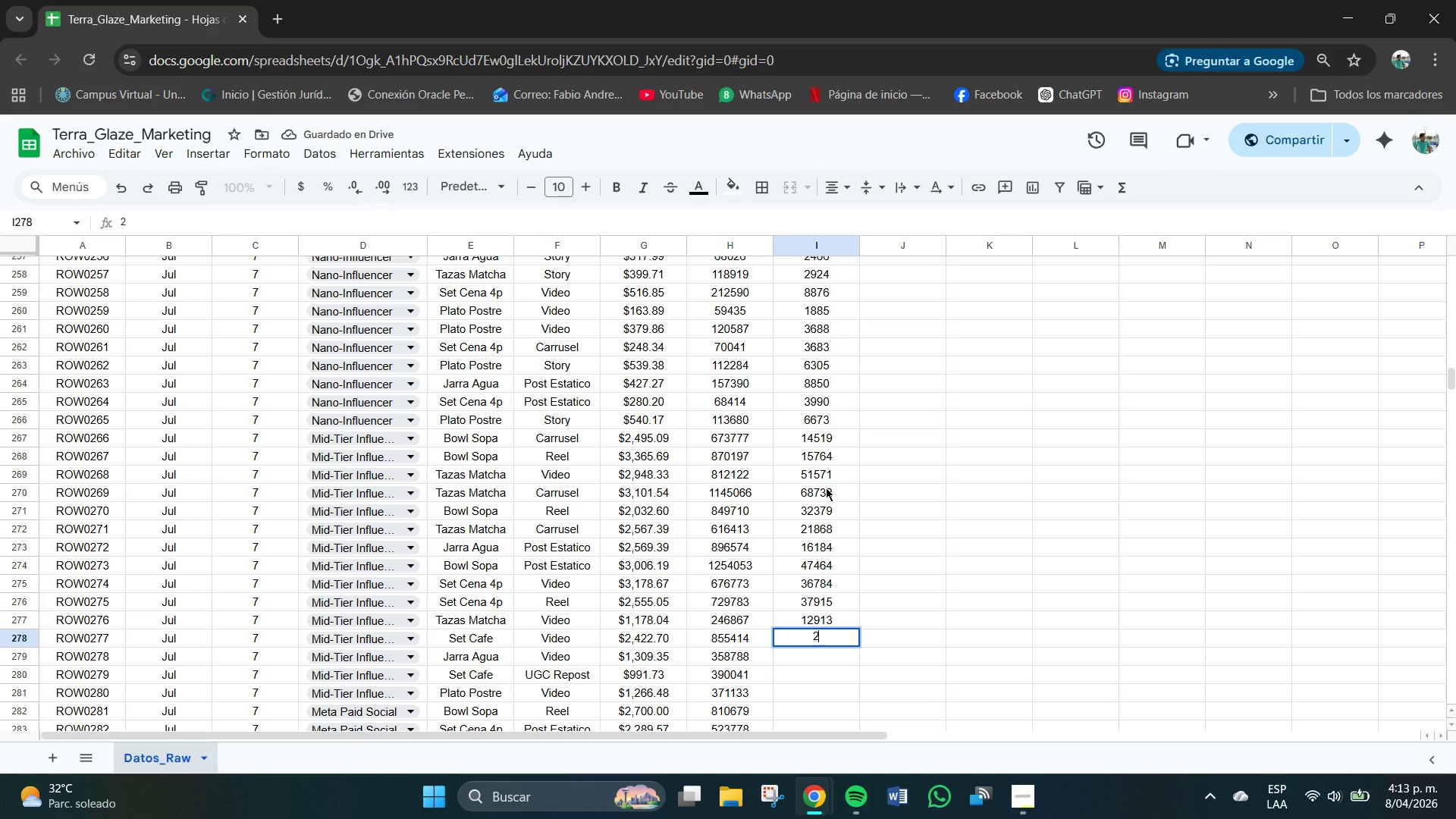 
key(Numpad6)
 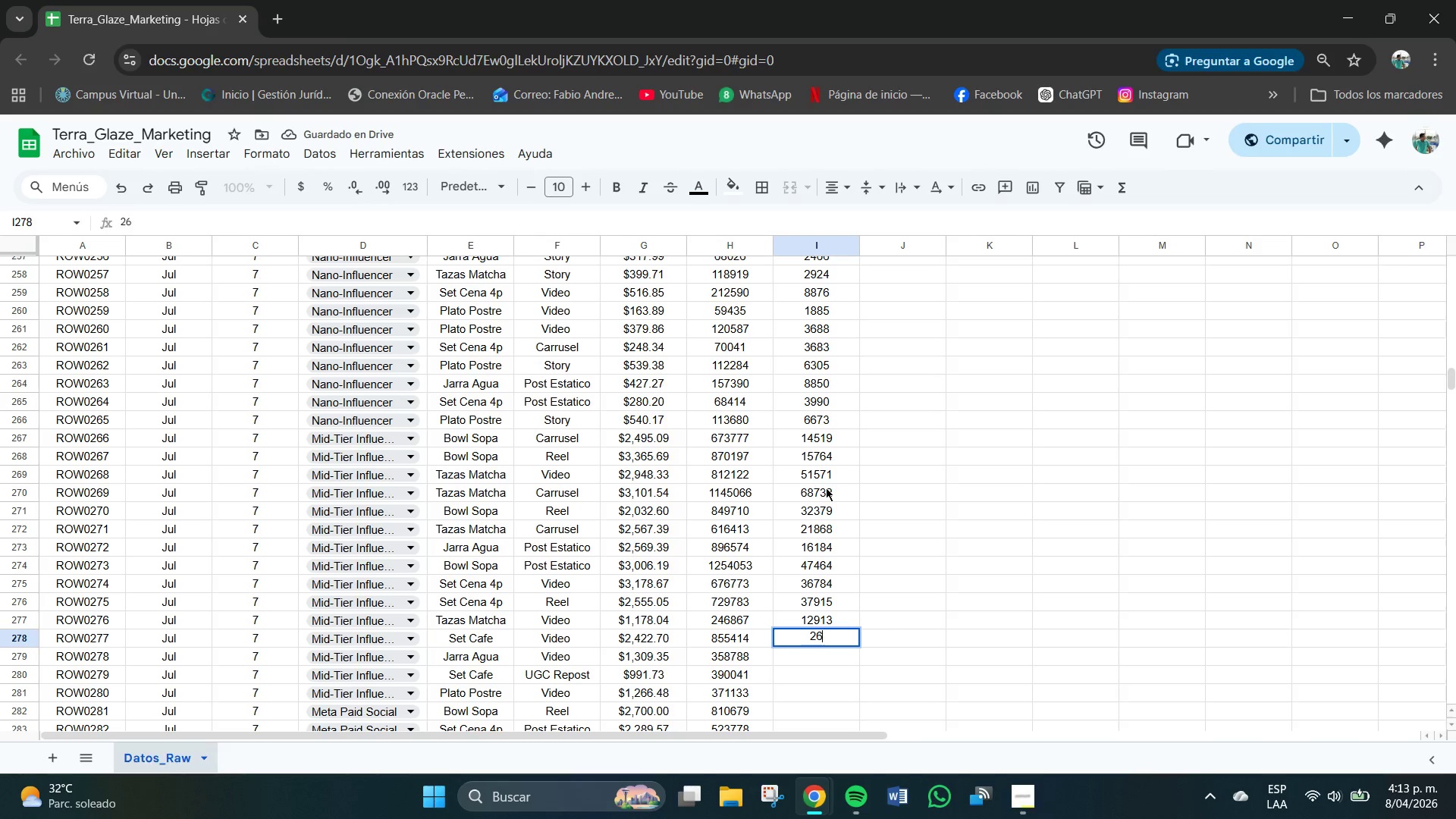 
key(Numpad8)
 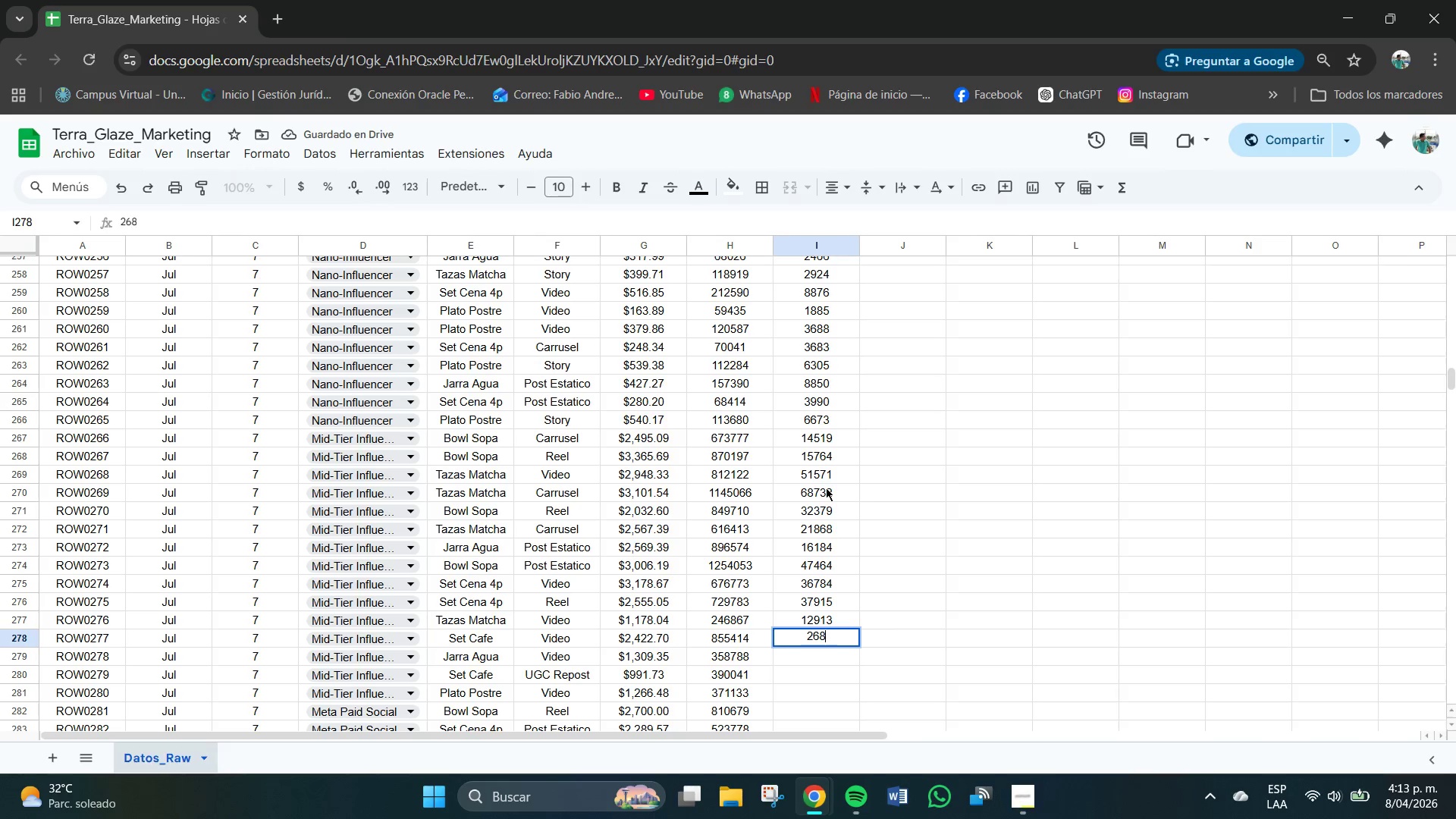 
key(Numpad5)
 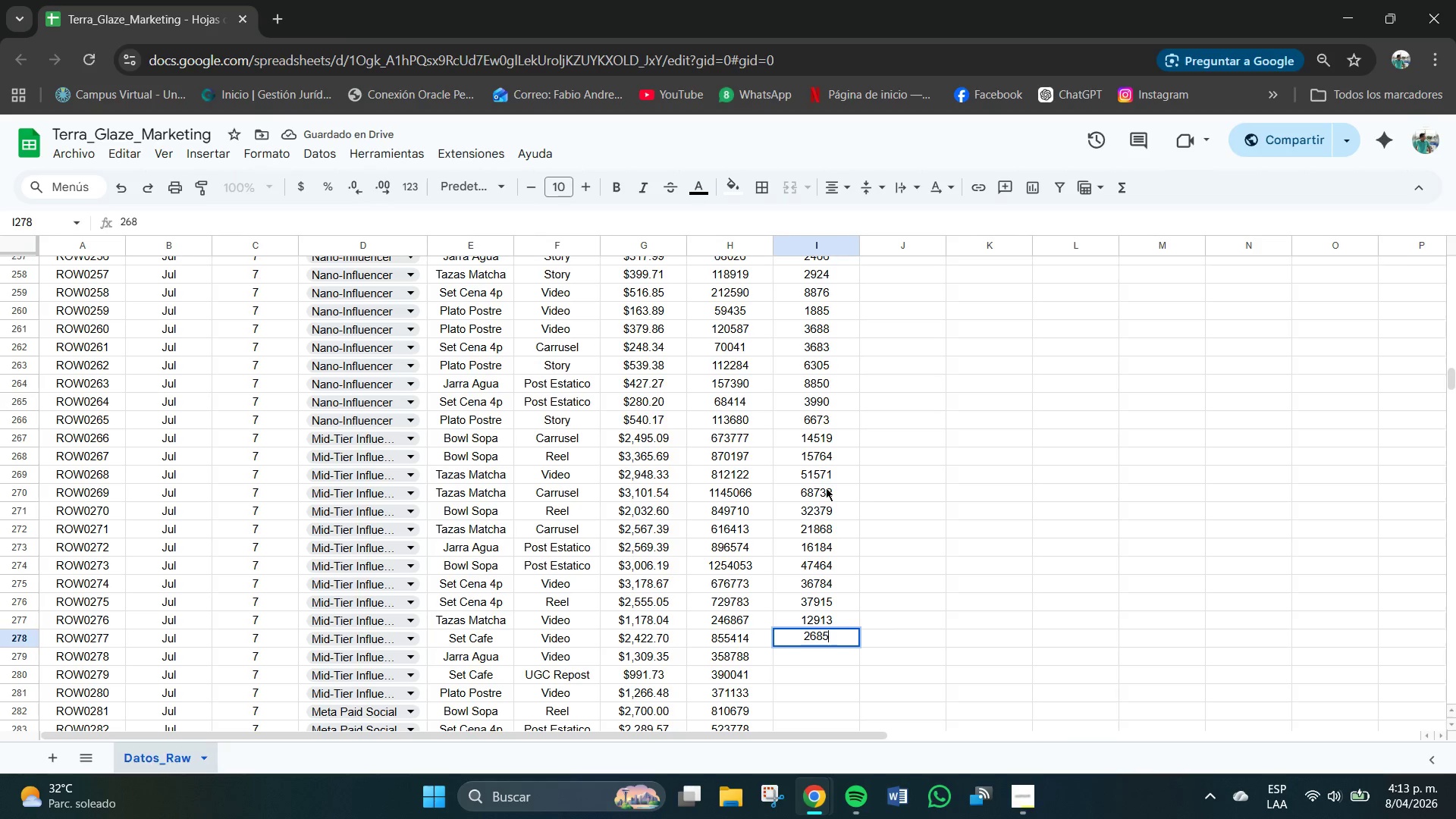 
key(Numpad2)
 